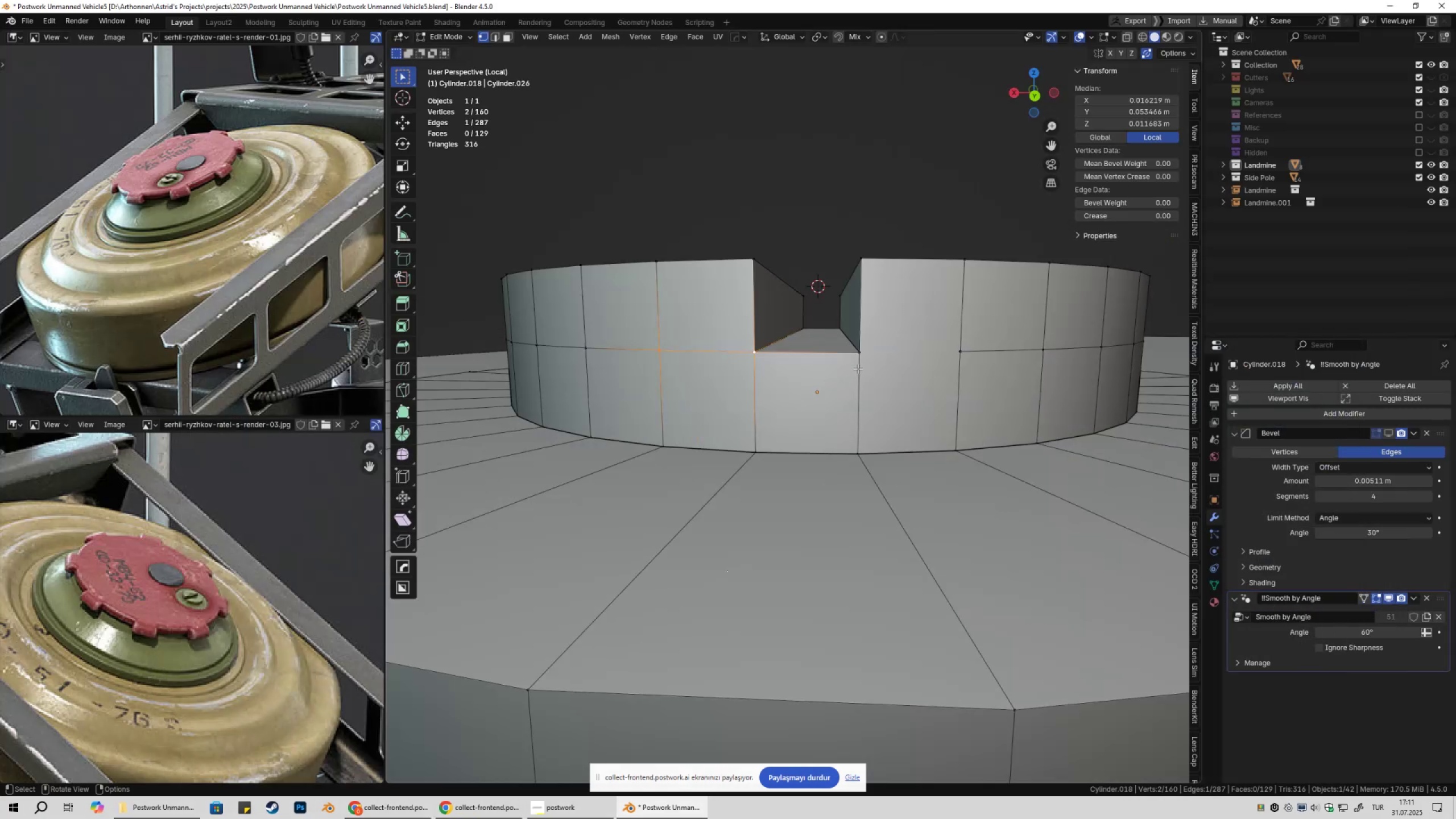 
left_click([858, 369])
 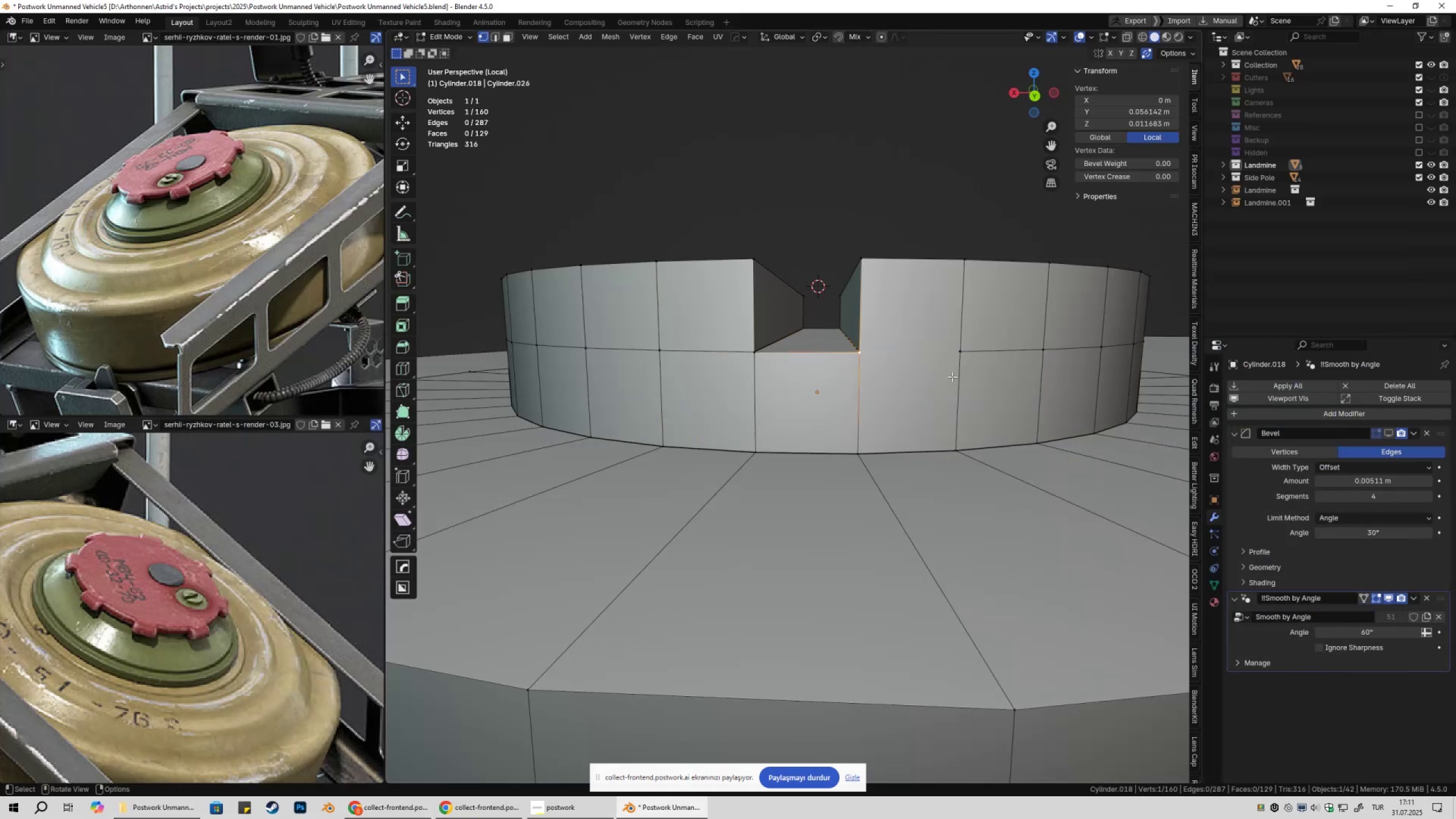 
hold_key(key=ShiftLeft, duration=0.32)
left_click([964, 359])
 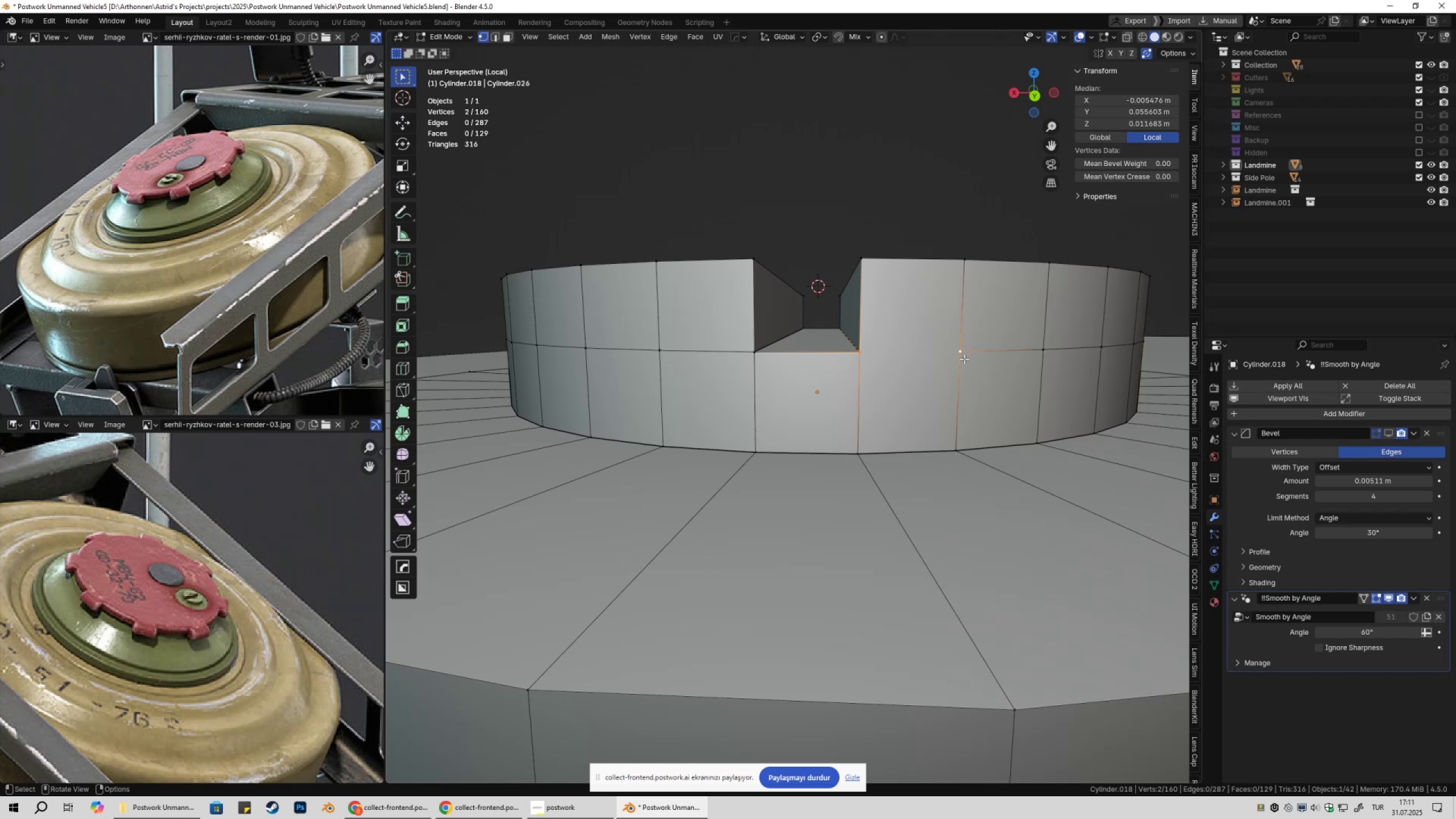 
key(J)
 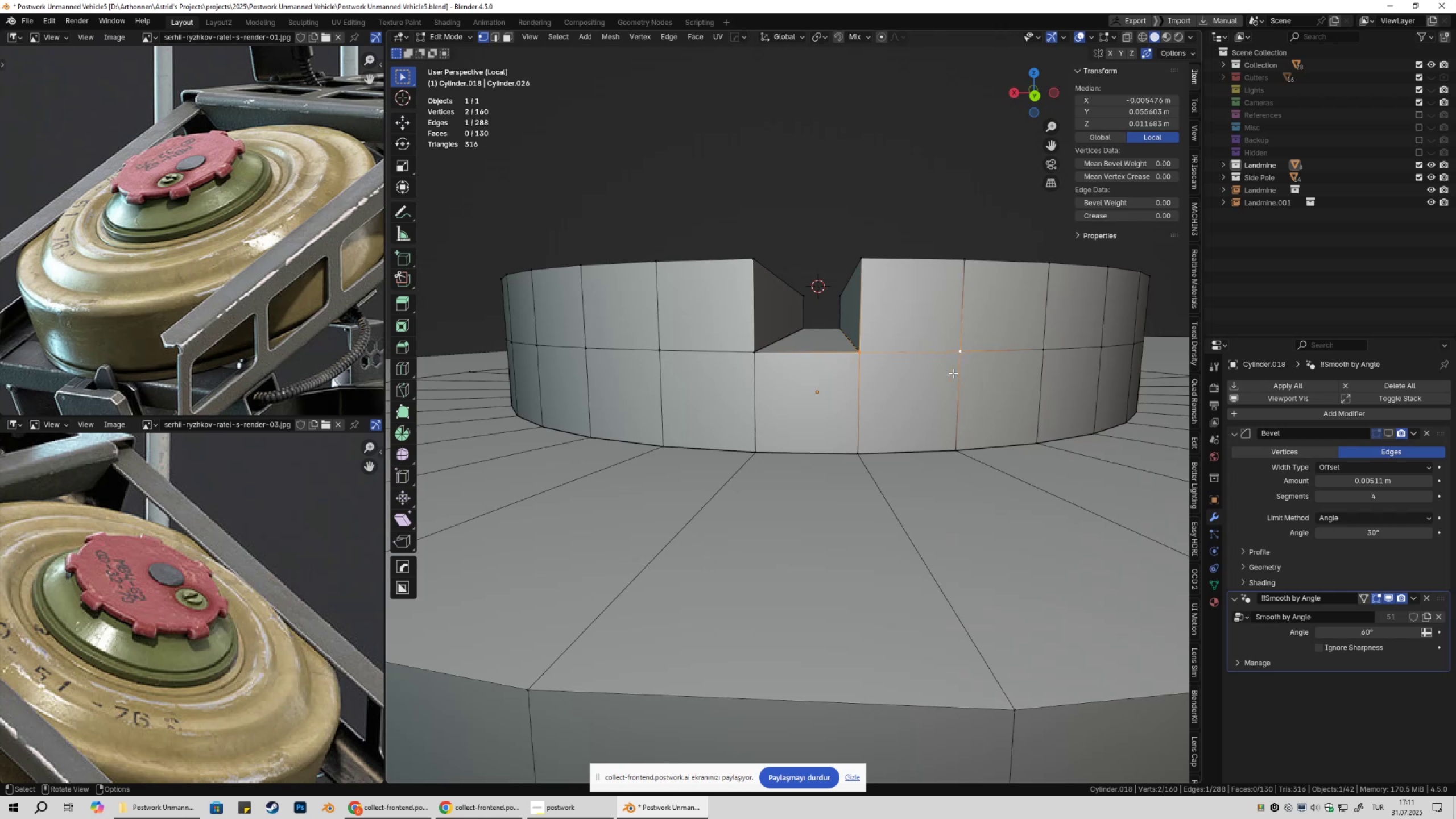 
scroll: coordinate [940, 383], scroll_direction: down, amount: 3.0
 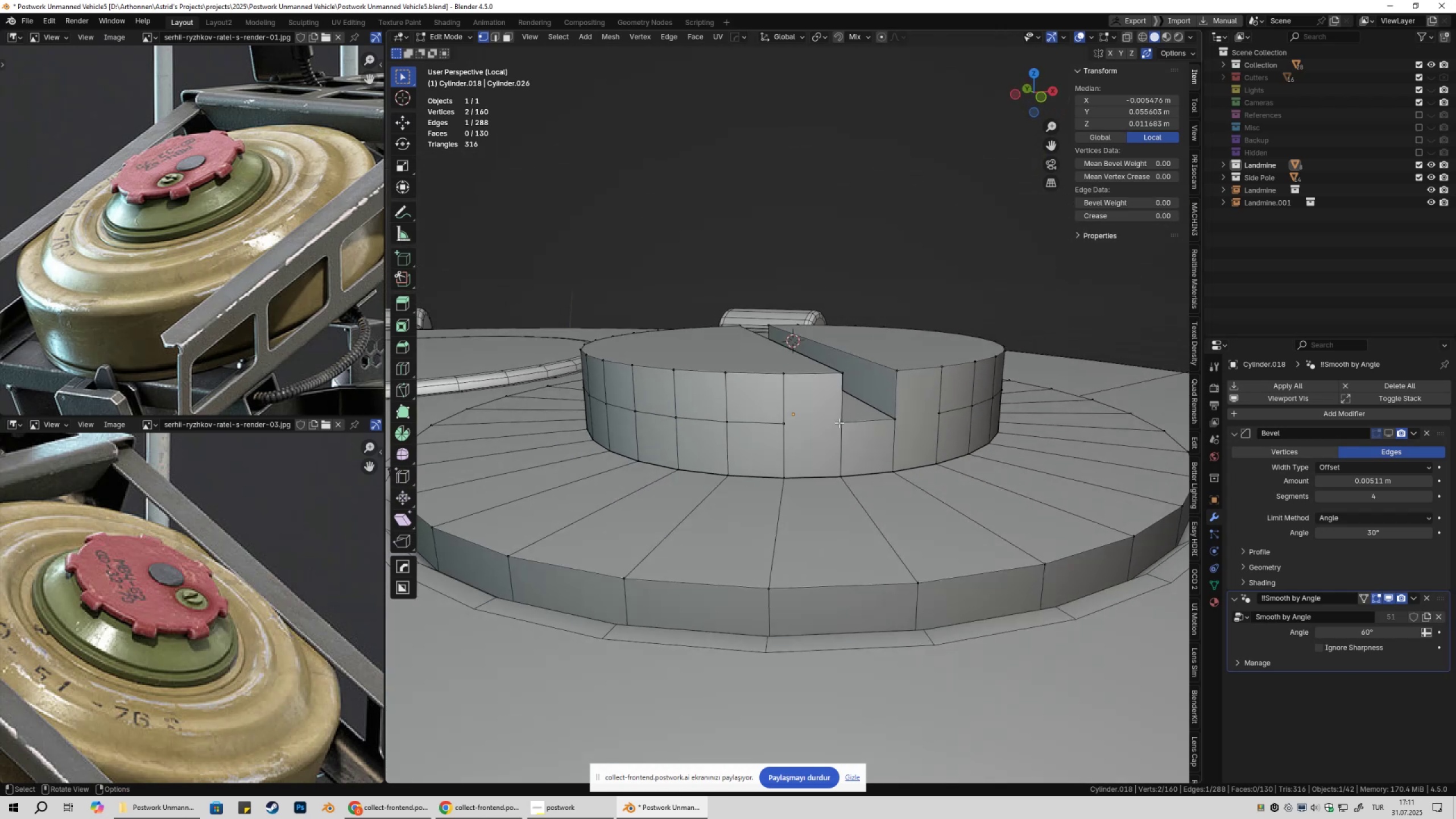 
left_click([783, 428])
 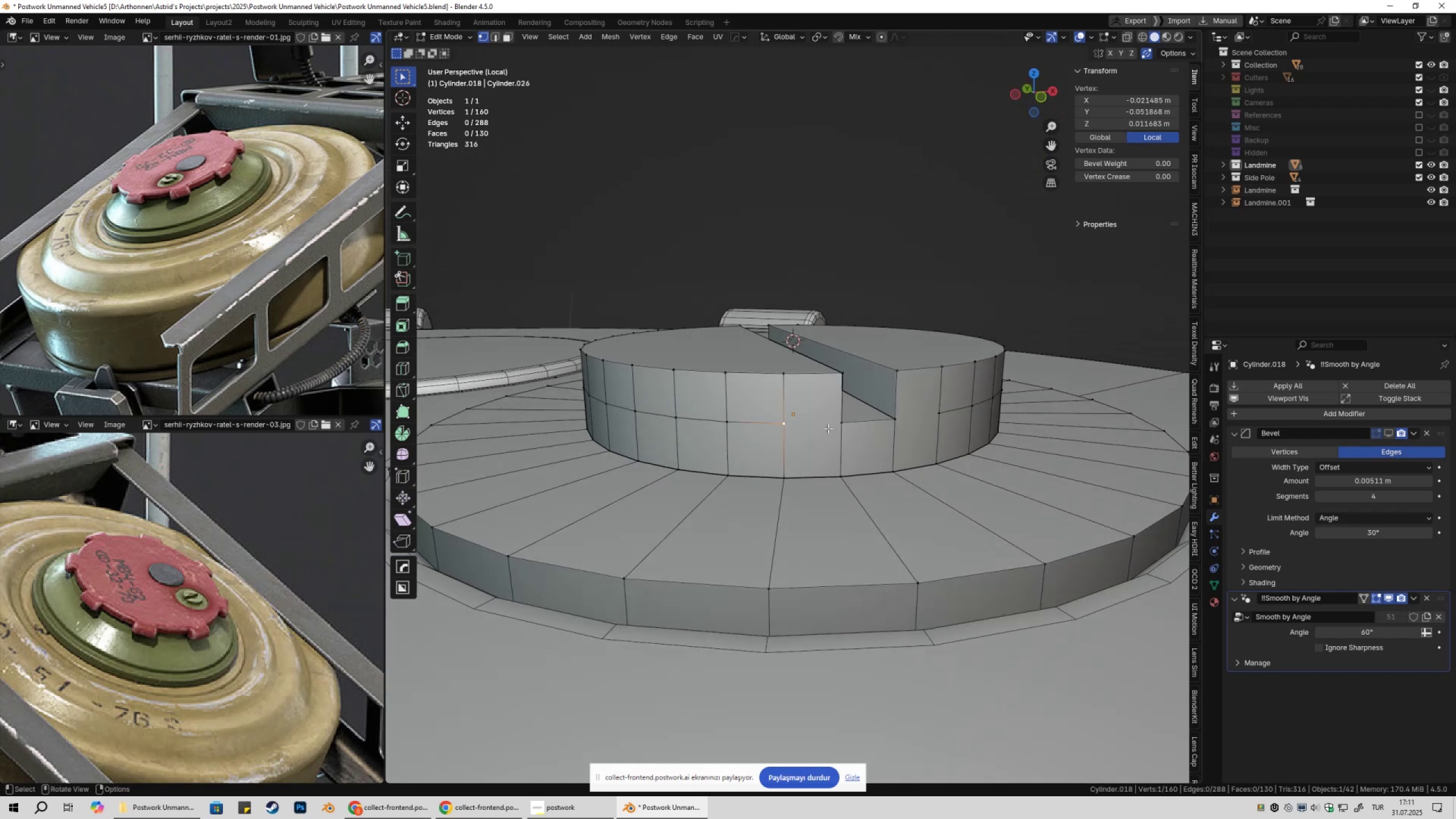 
hold_key(key=ShiftLeft, duration=0.31)
double_click([846, 430])
 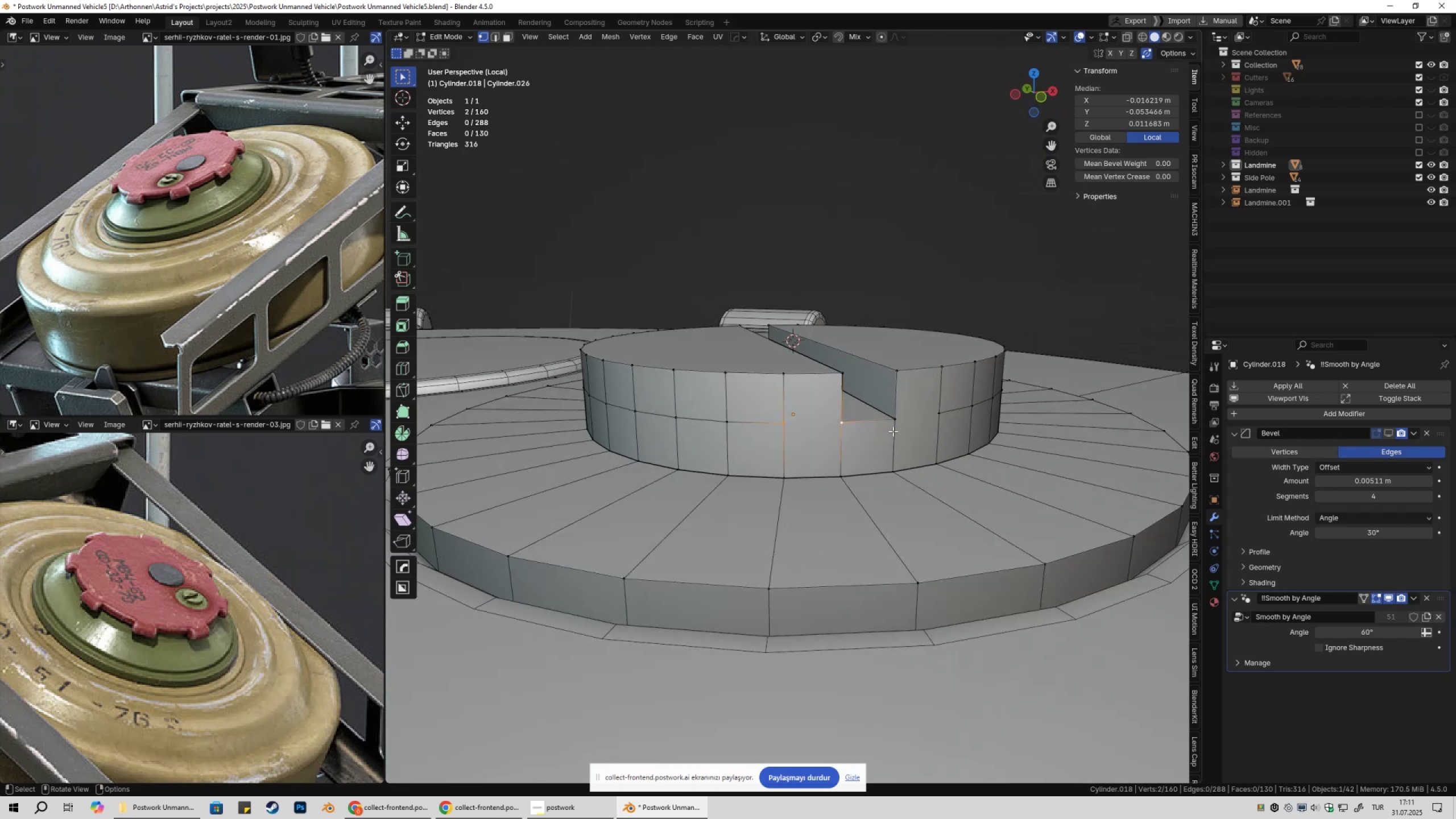 
key(J)
 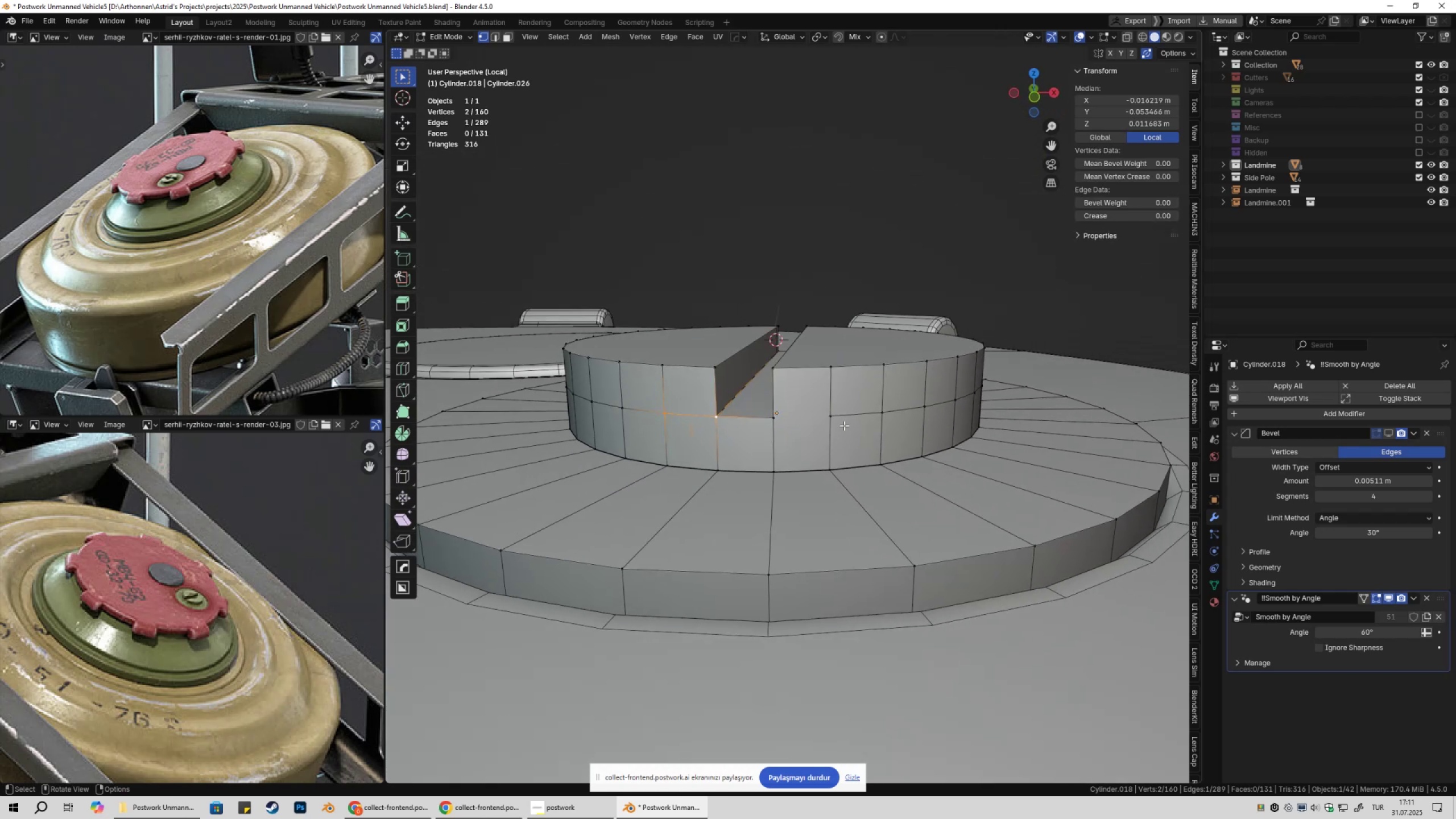 
left_click([834, 425])
 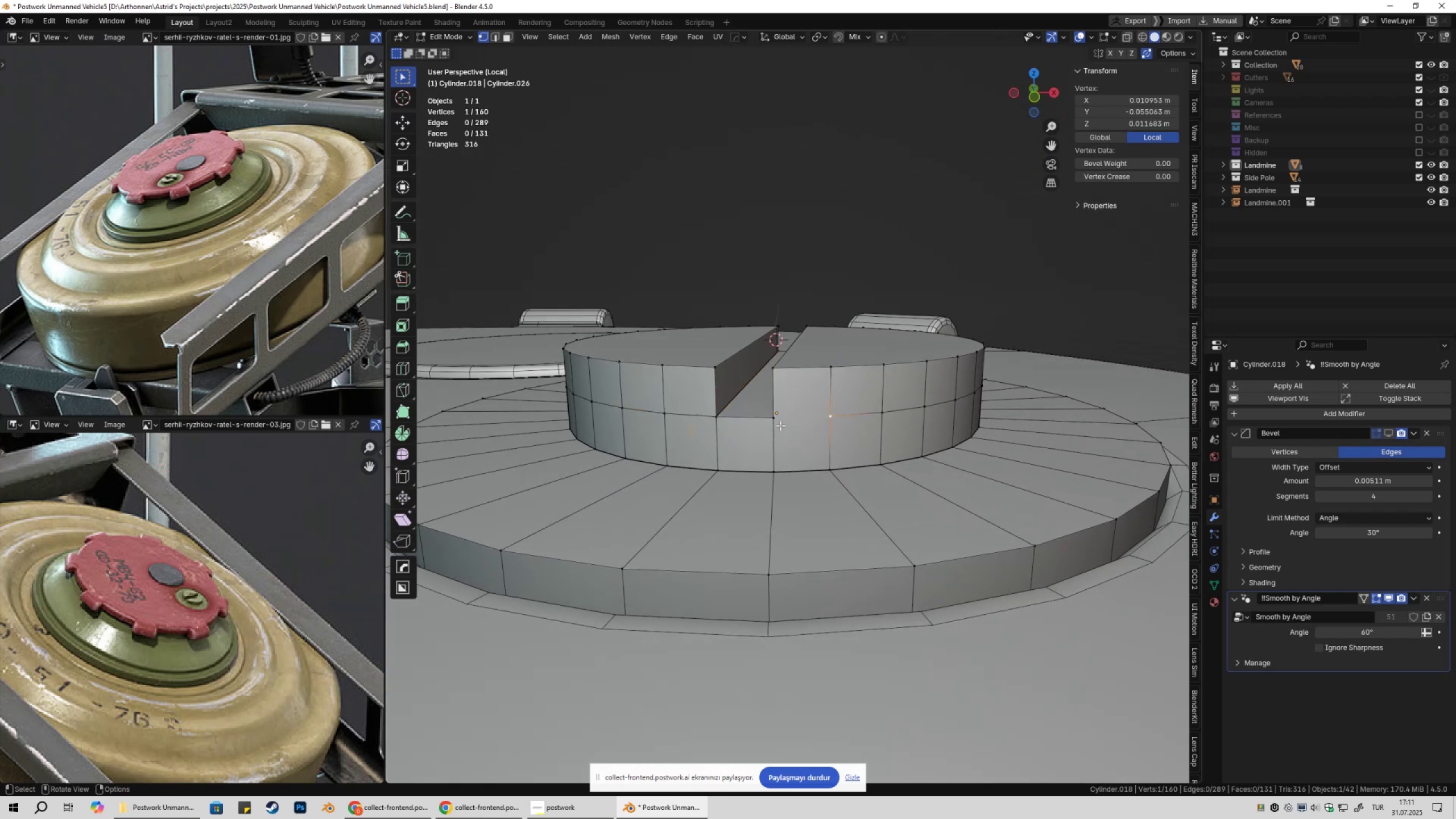 
hold_key(key=ShiftLeft, duration=0.32)
double_click([764, 424])
 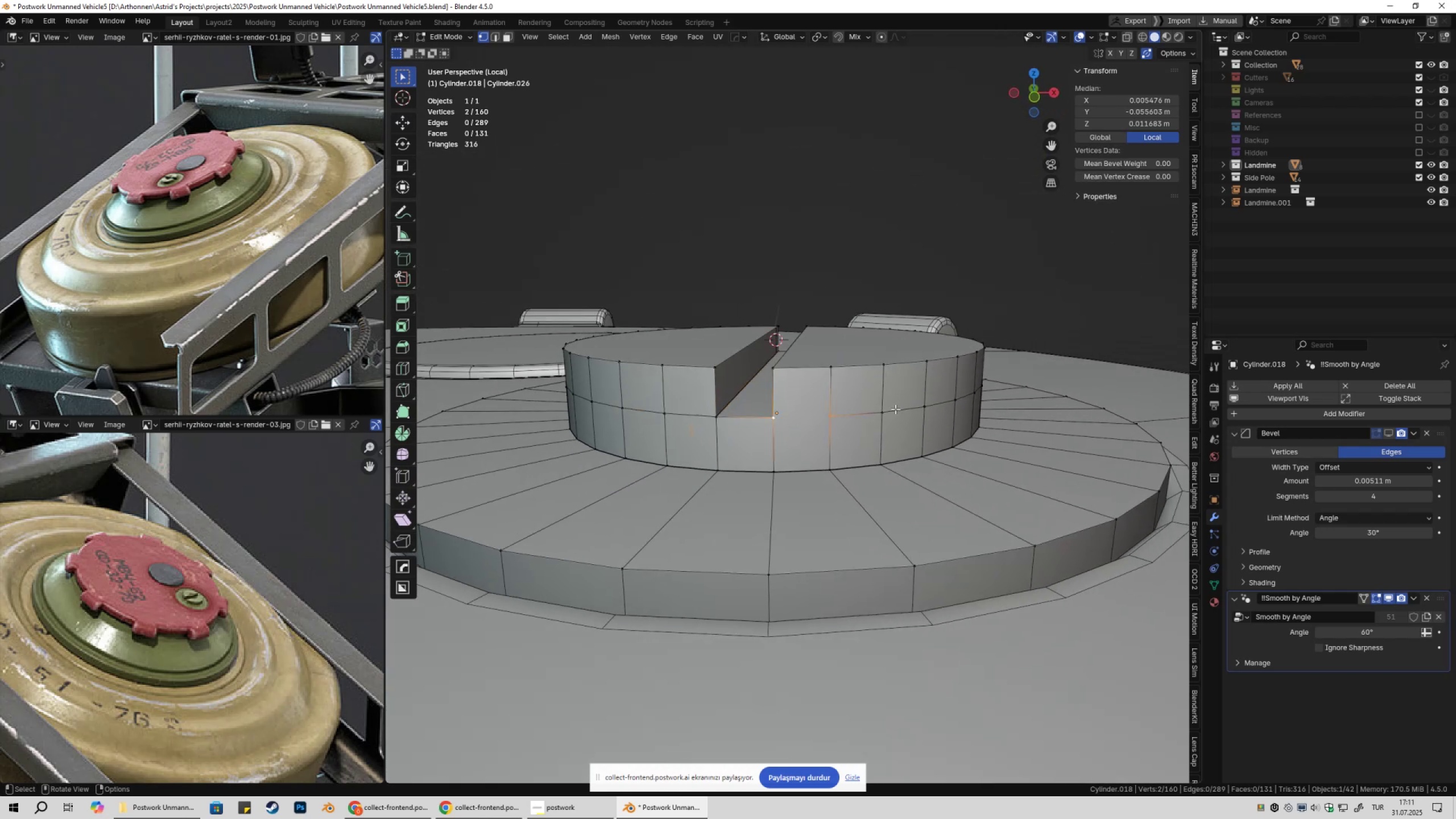 
key(J)
 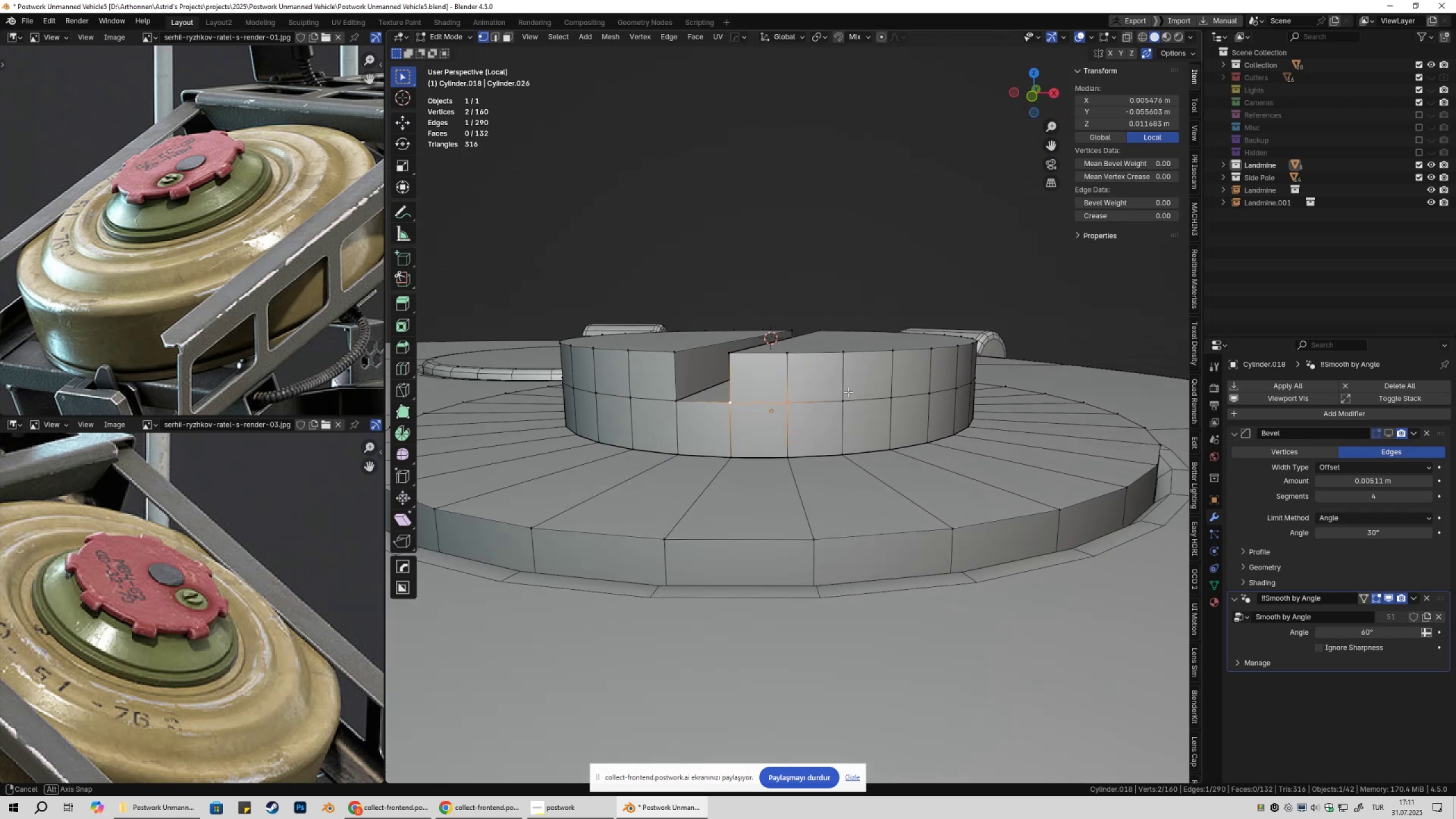 
key(Tab)
 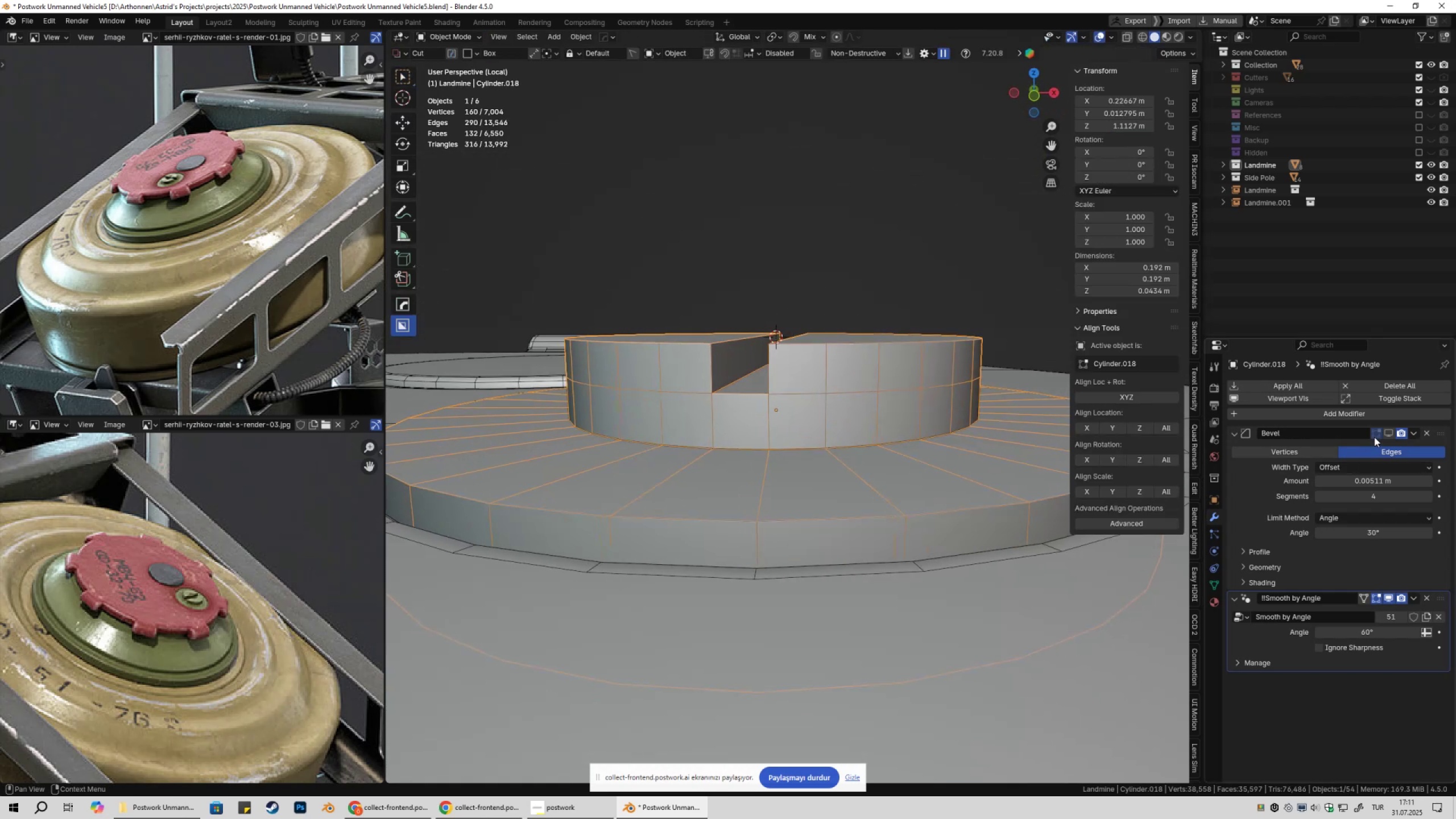 
left_click([1387, 435])
 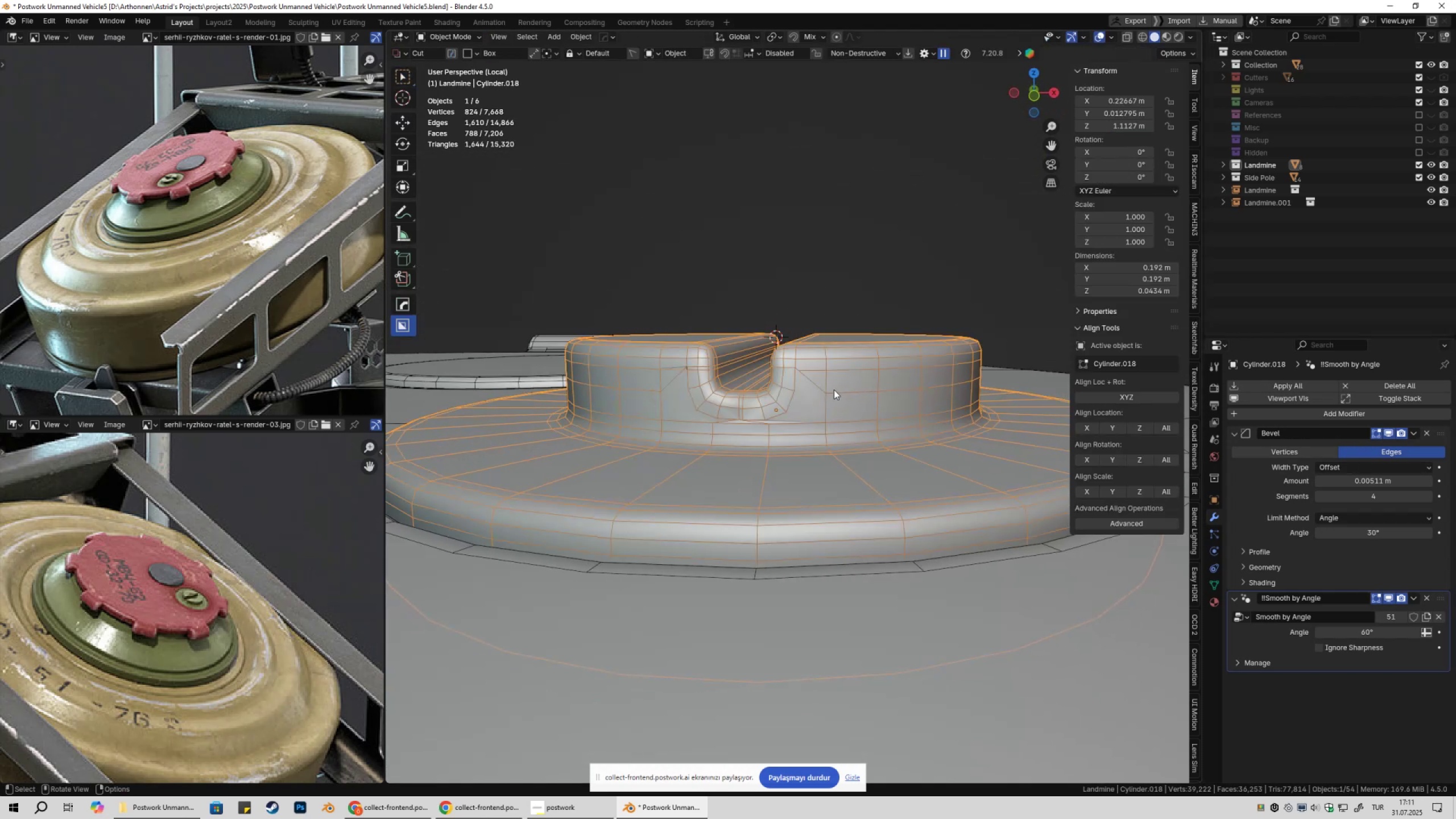 
scroll: coordinate [865, 388], scroll_direction: up, amount: 3.0
 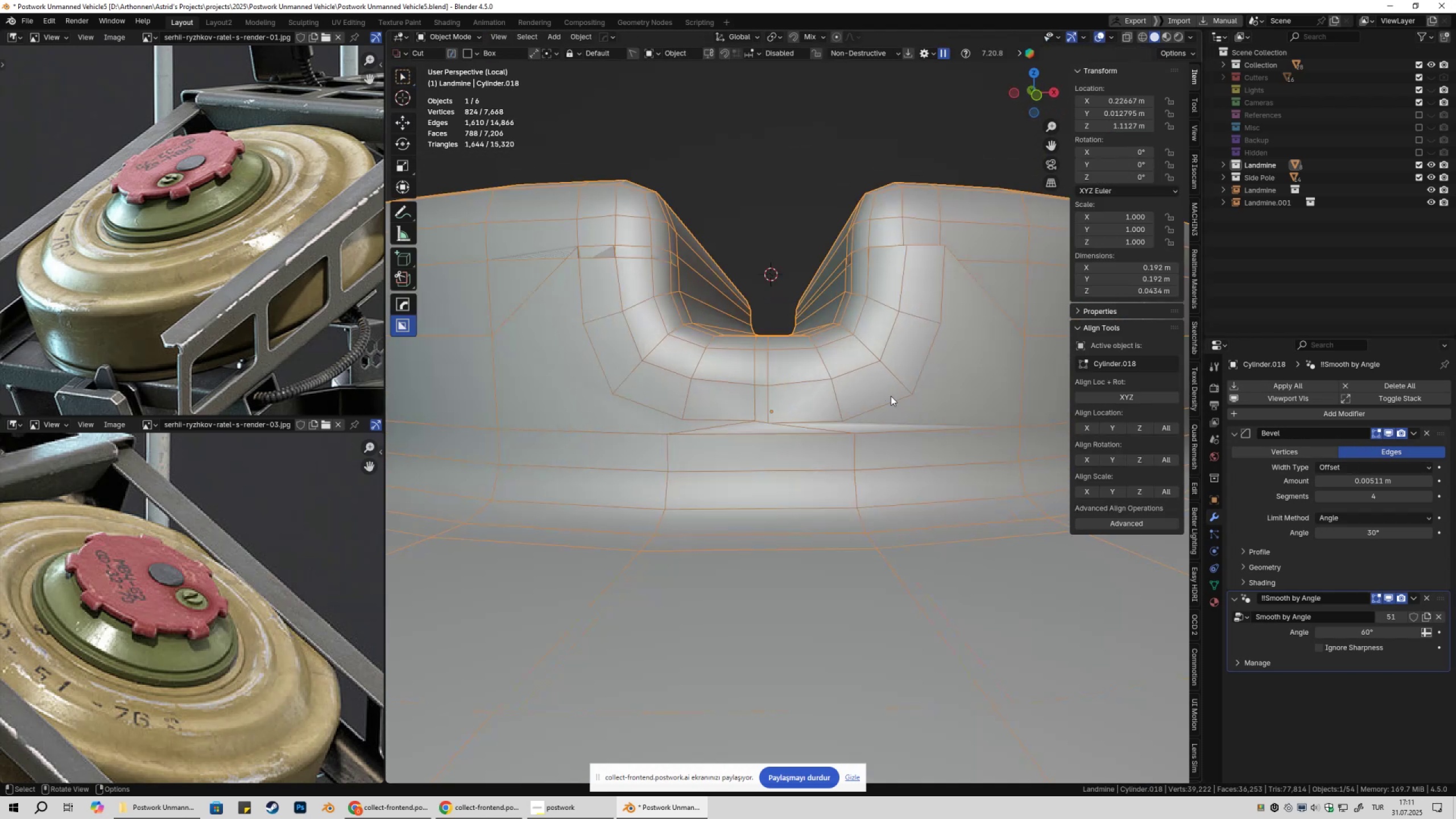 
scroll: coordinate [909, 408], scroll_direction: down, amount: 4.0
 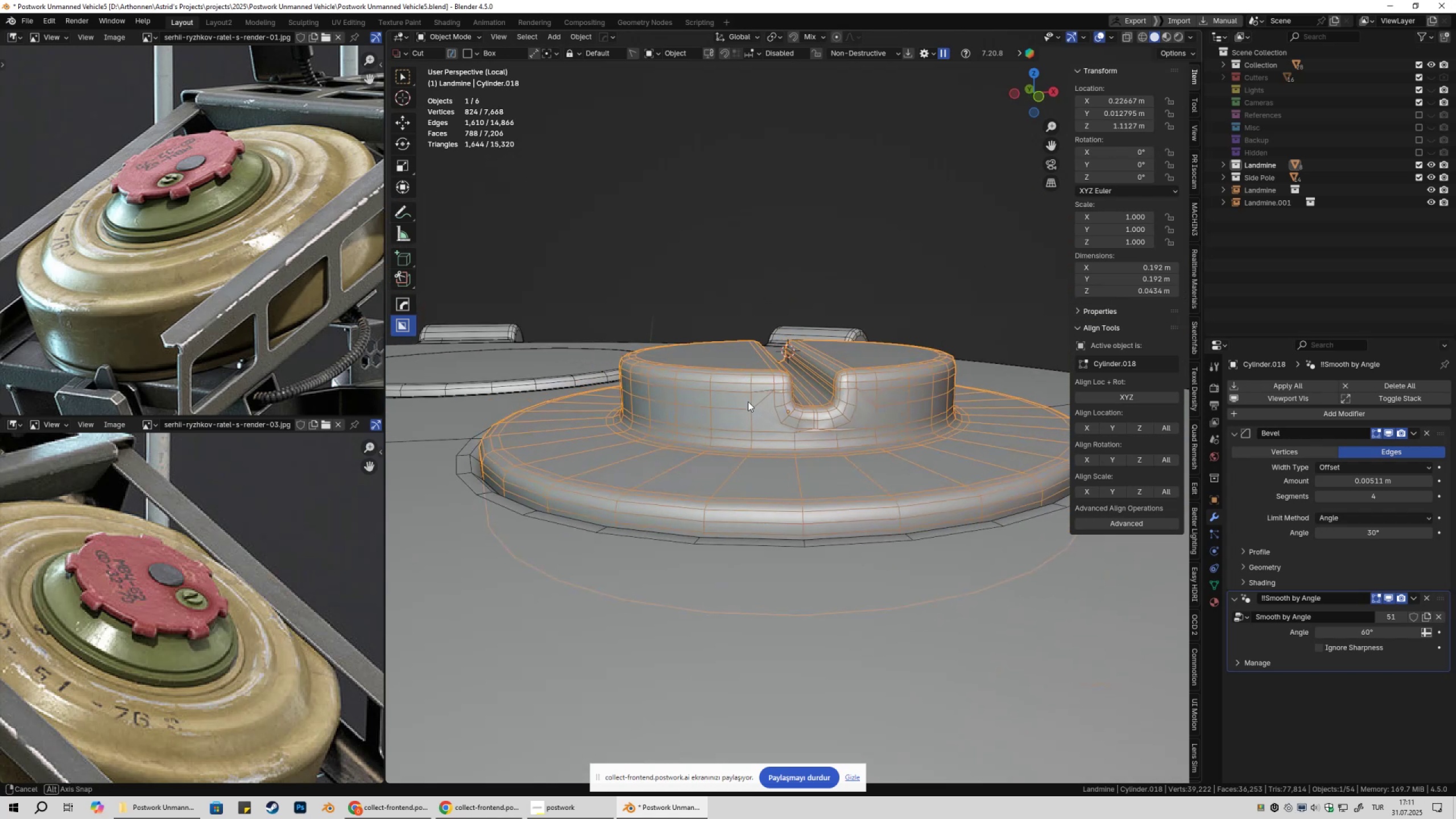 
hold_key(key=ShiftLeft, duration=0.43)
left_click([556, 361])
 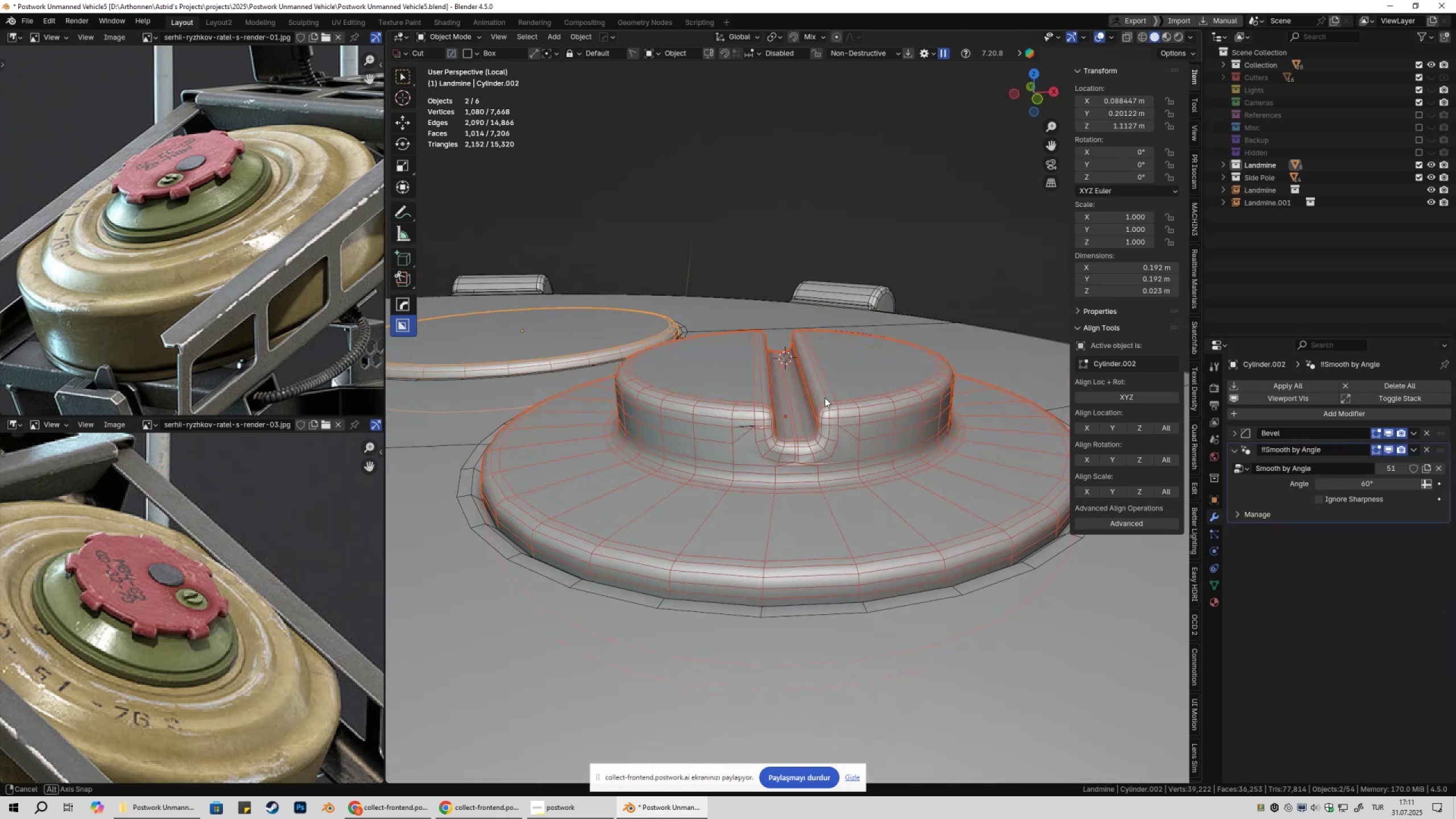 
scroll: coordinate [900, 402], scroll_direction: up, amount: 2.0
 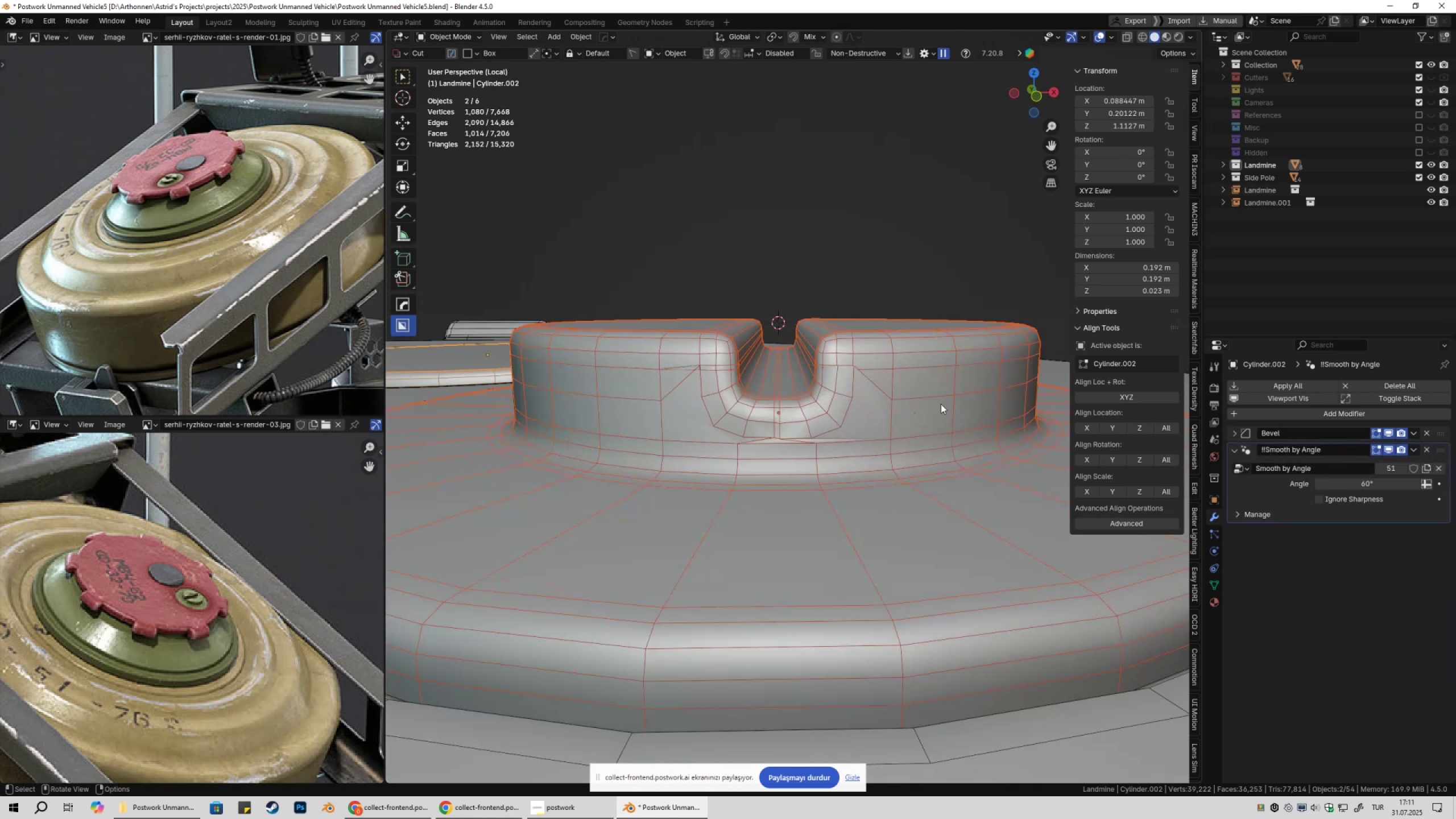 
key(Q)
 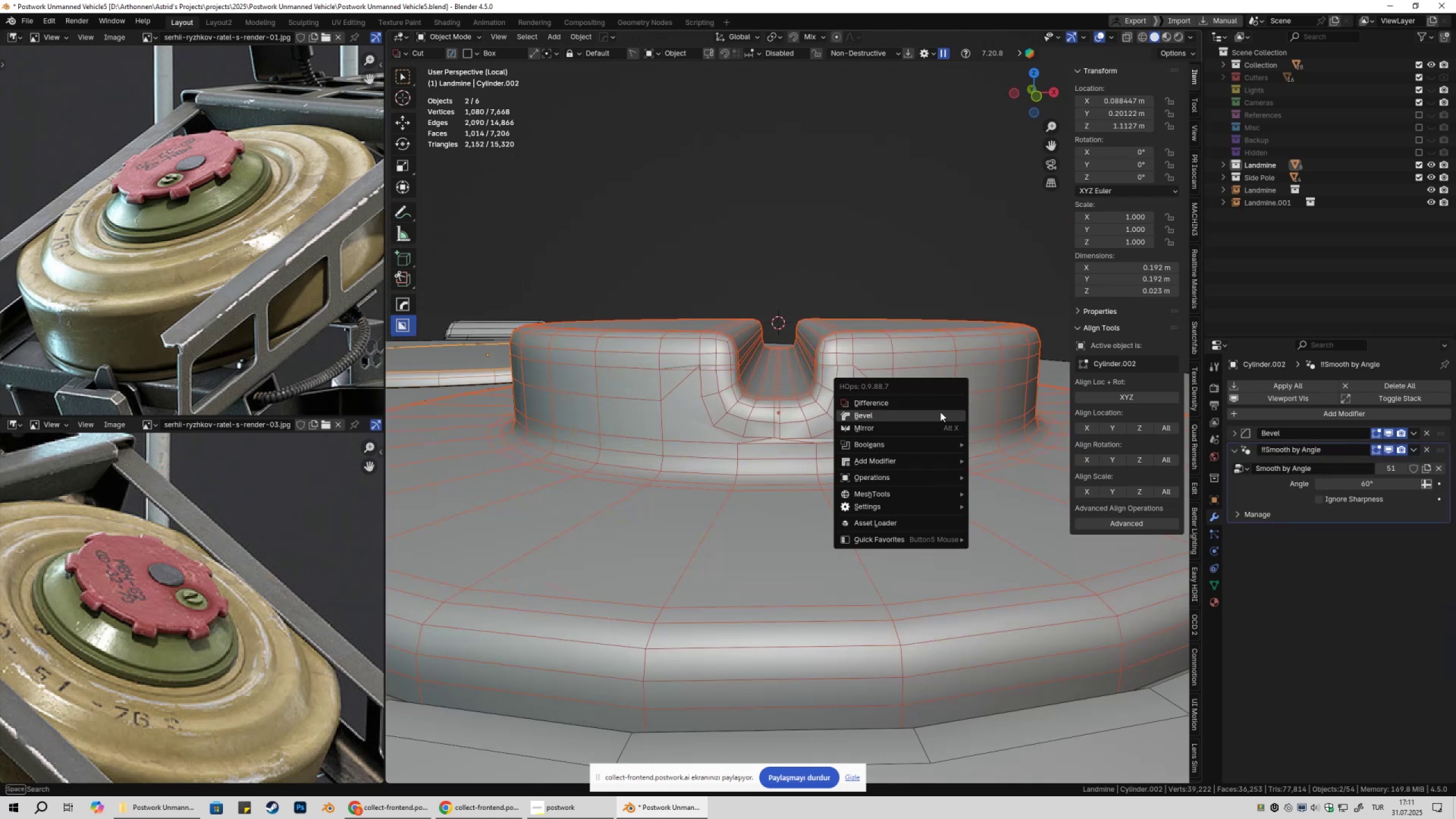 
left_click([940, 412])
 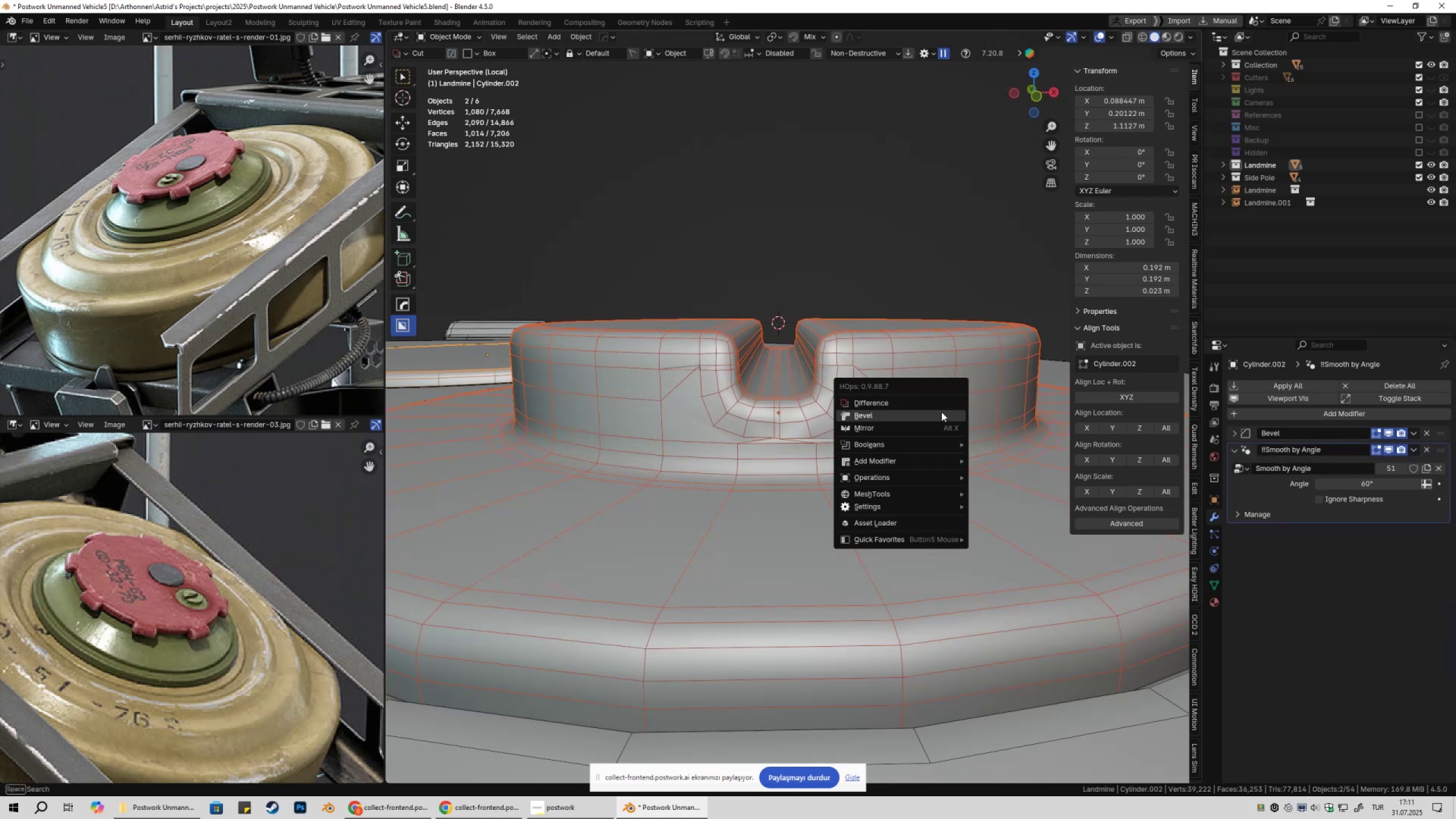 
hold_key(key=ShiftLeft, duration=1.53)
 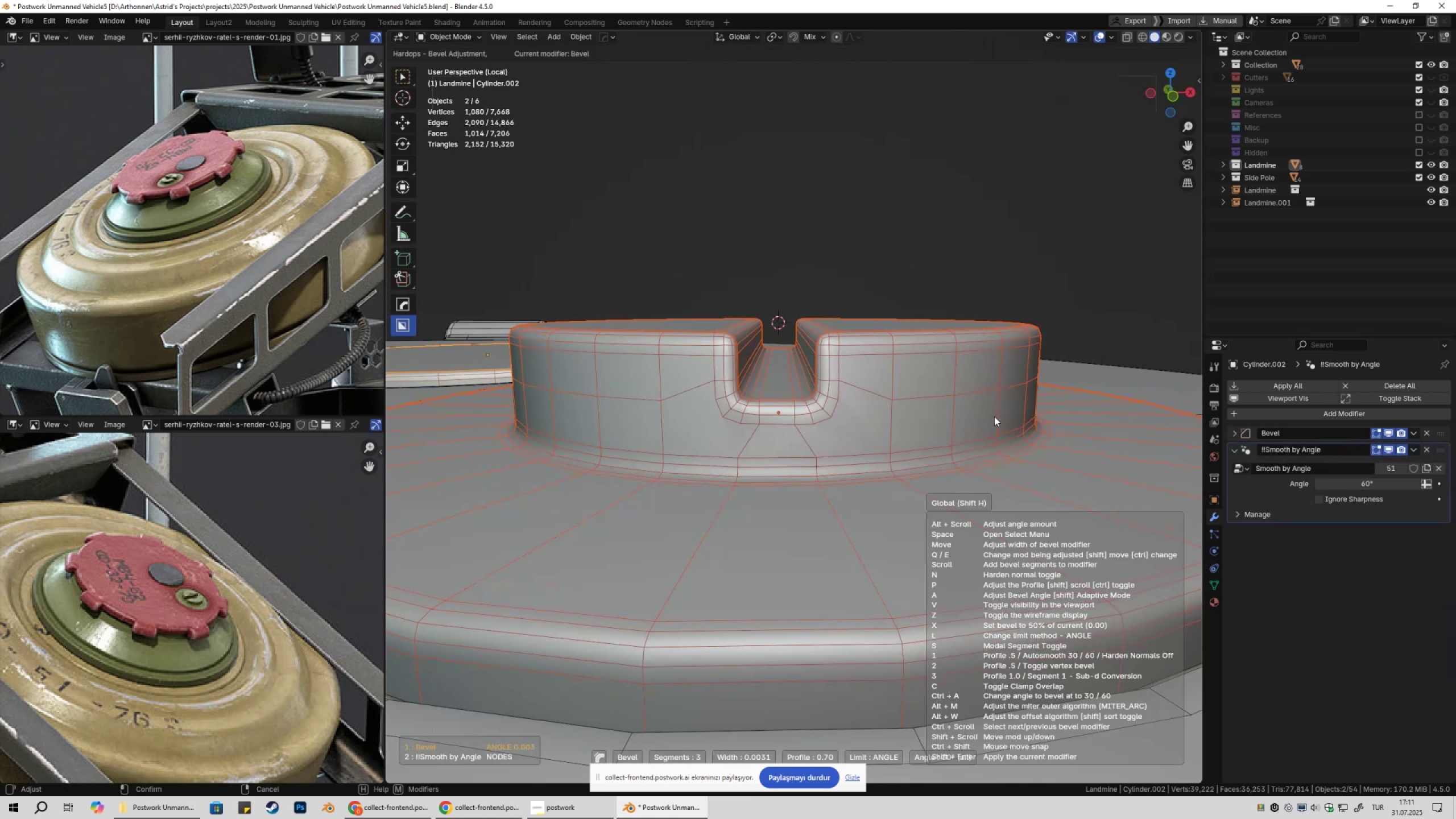 
hold_key(key=ShiftLeft, duration=1.51)
 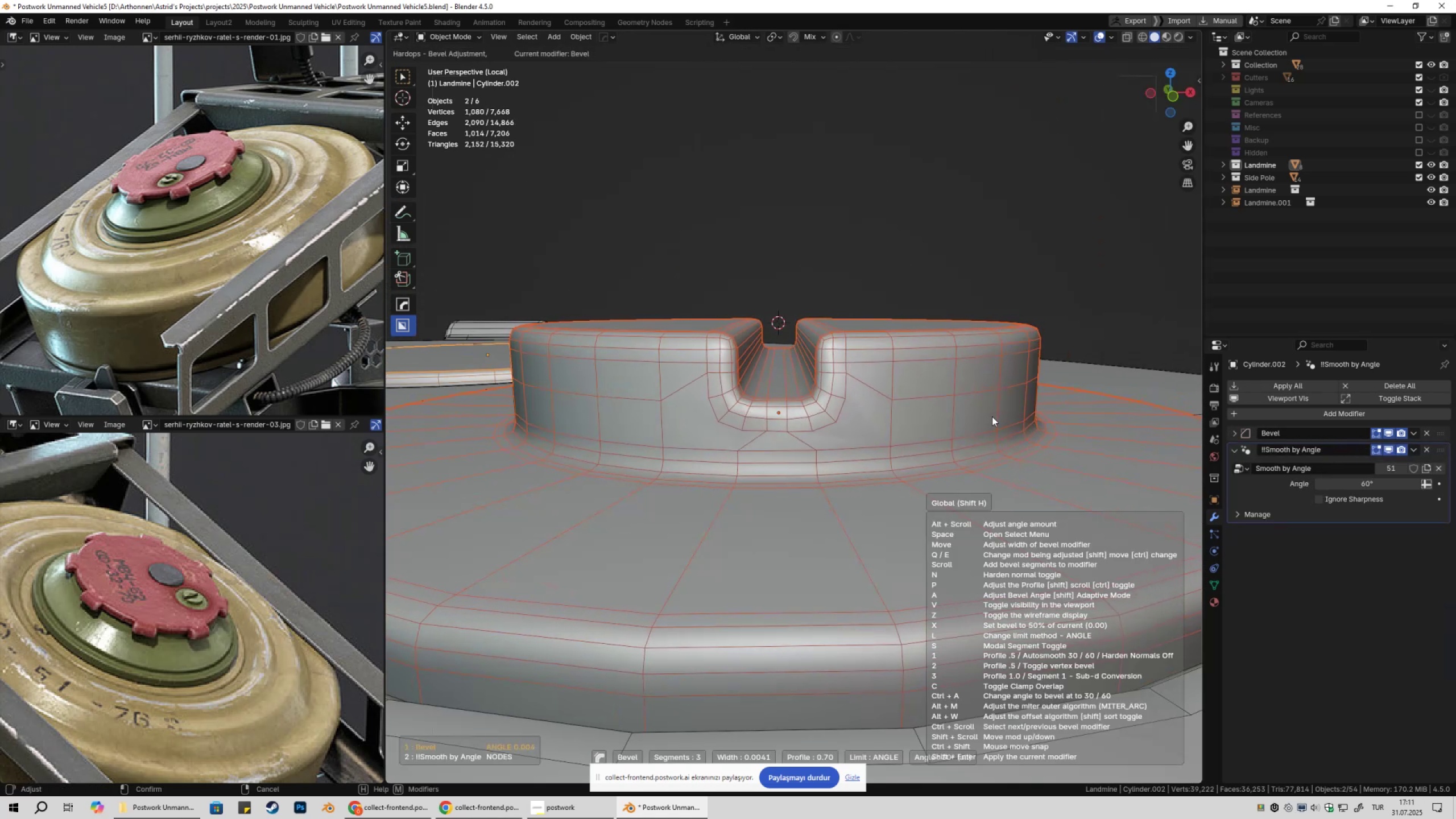 
hold_key(key=ShiftLeft, duration=1.52)
 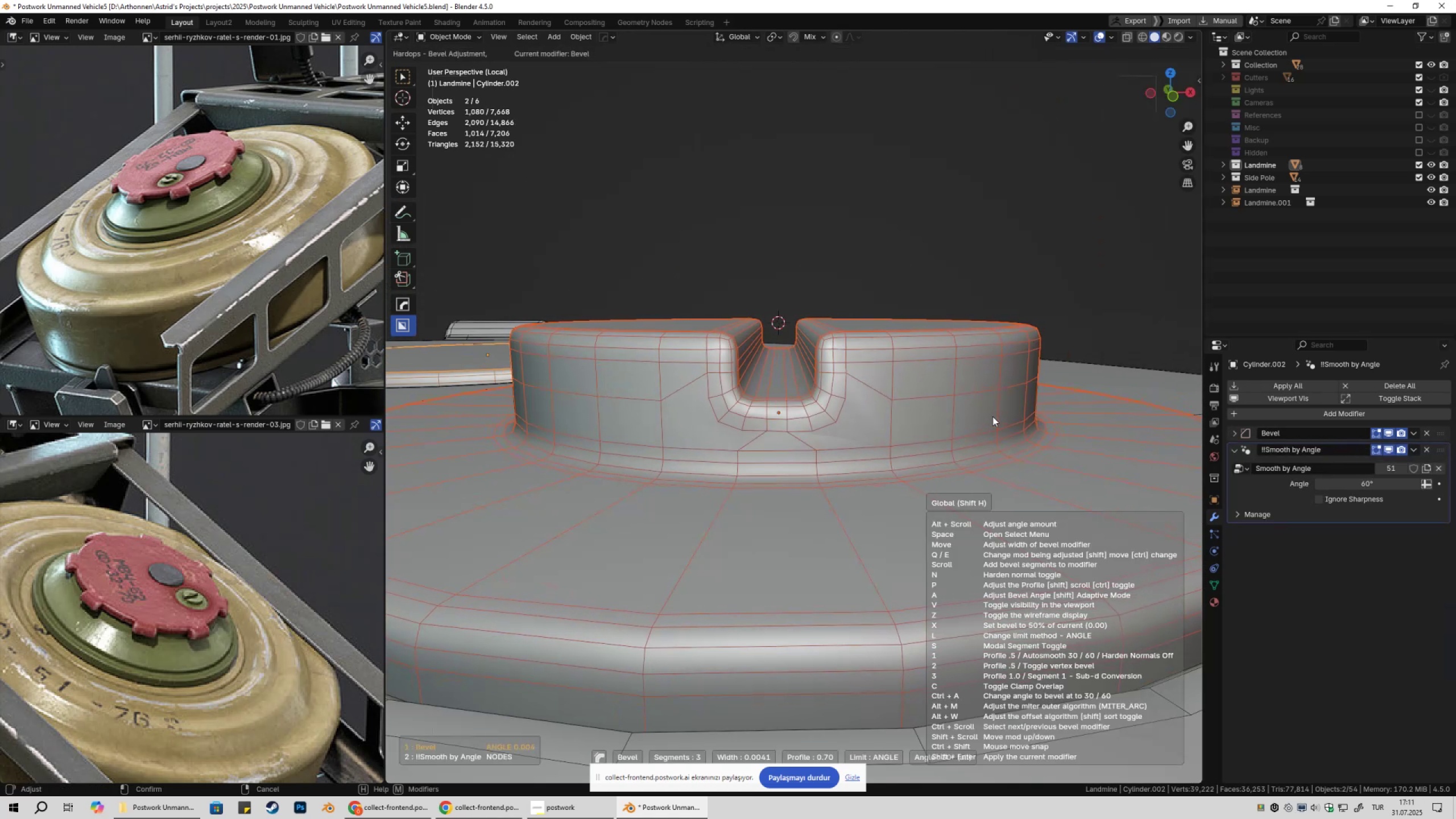 
key(Shift+ShiftLeft)
 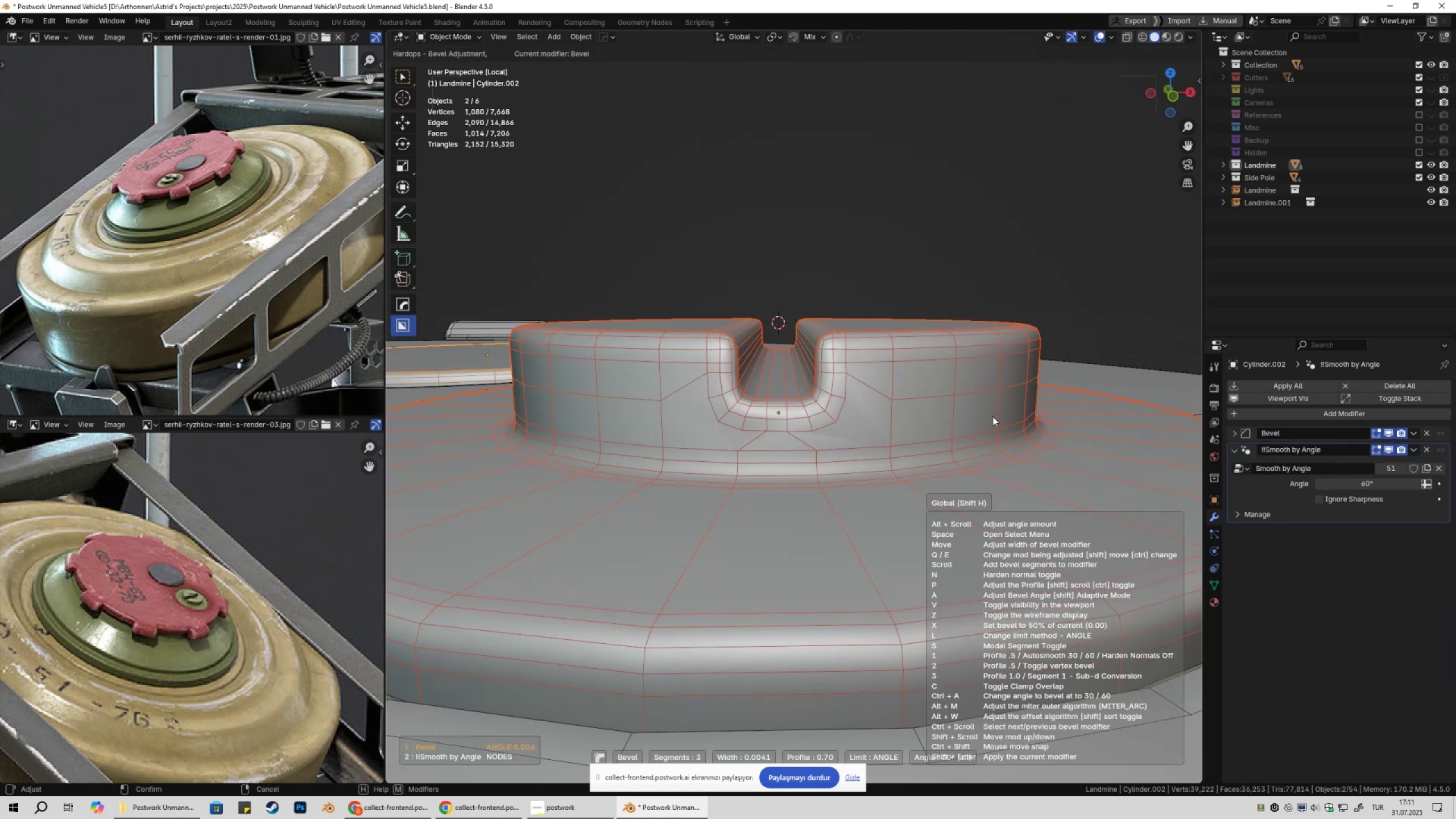 
key(Shift+ShiftLeft)
 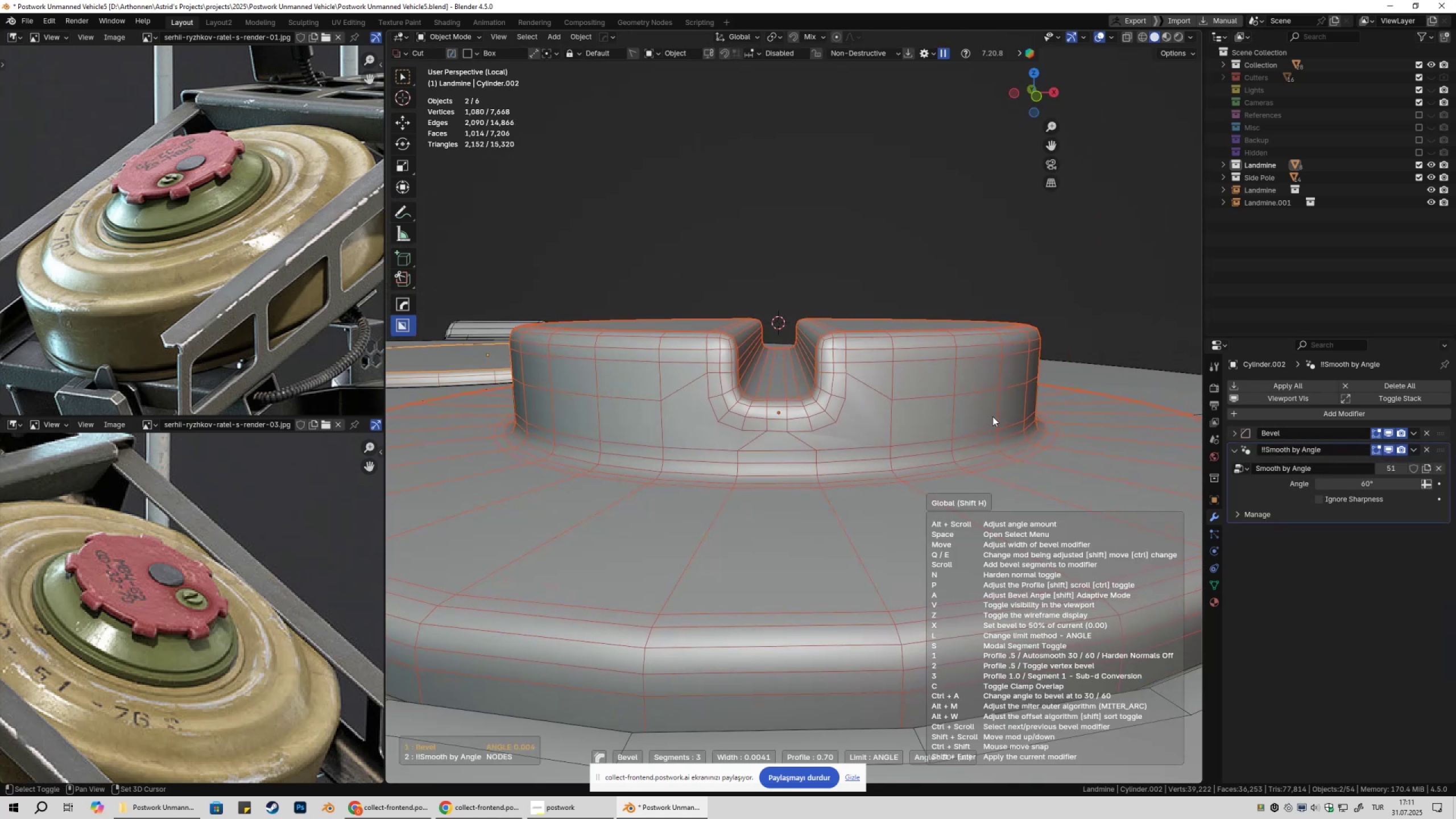 
key(Shift+ShiftLeft)
 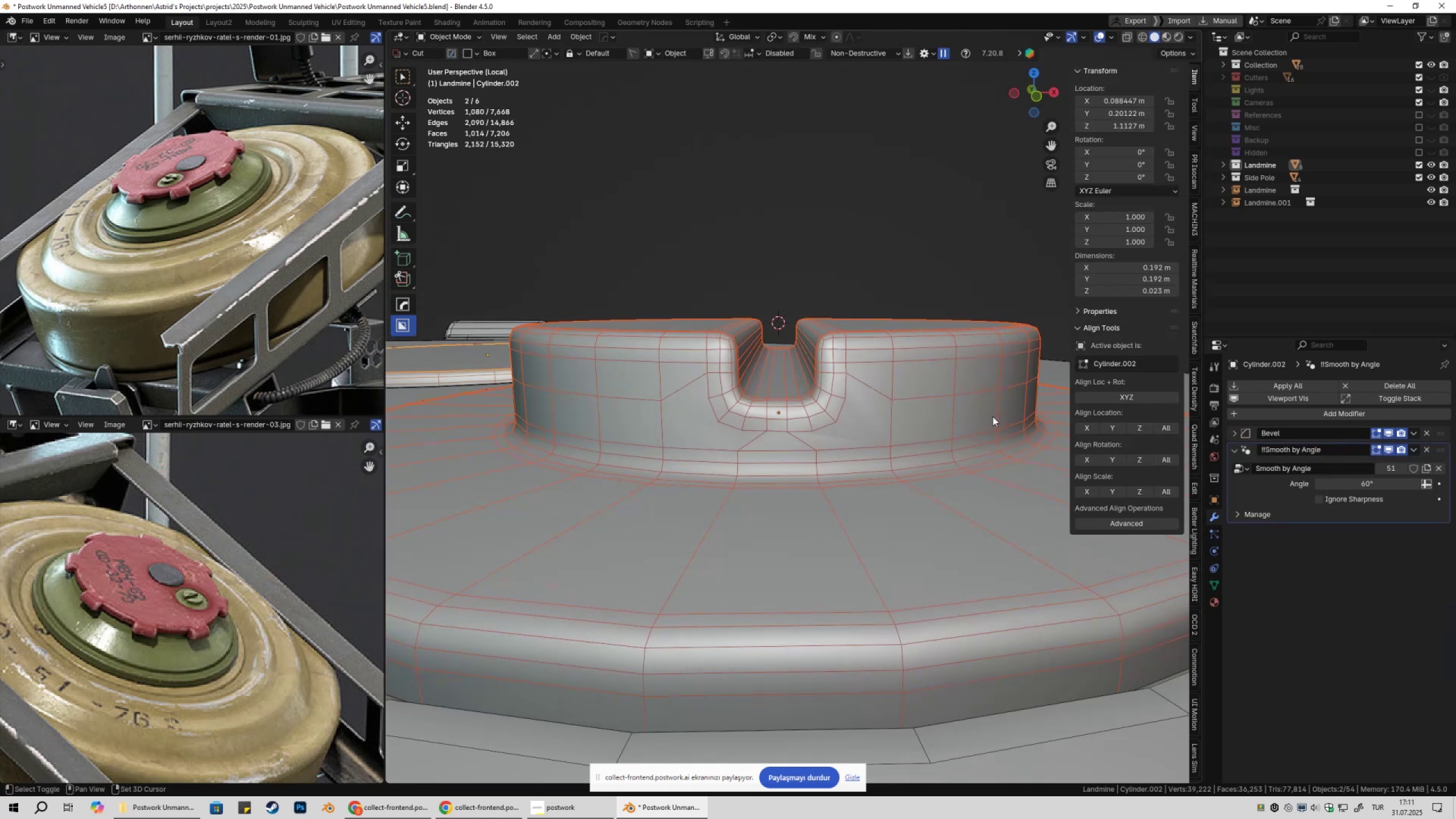 
key(Shift+ShiftLeft)
 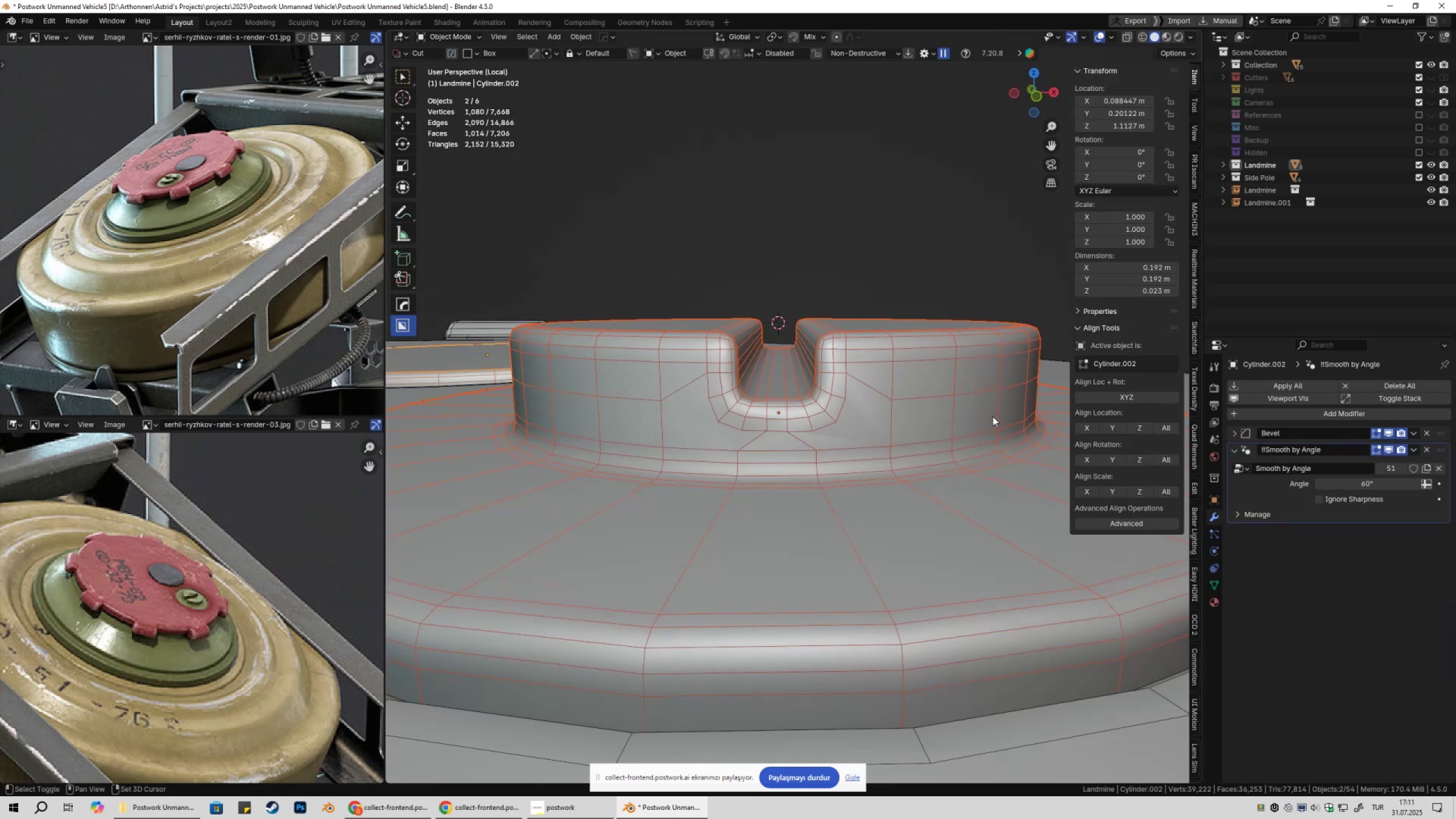 
key(Shift+ShiftLeft)
 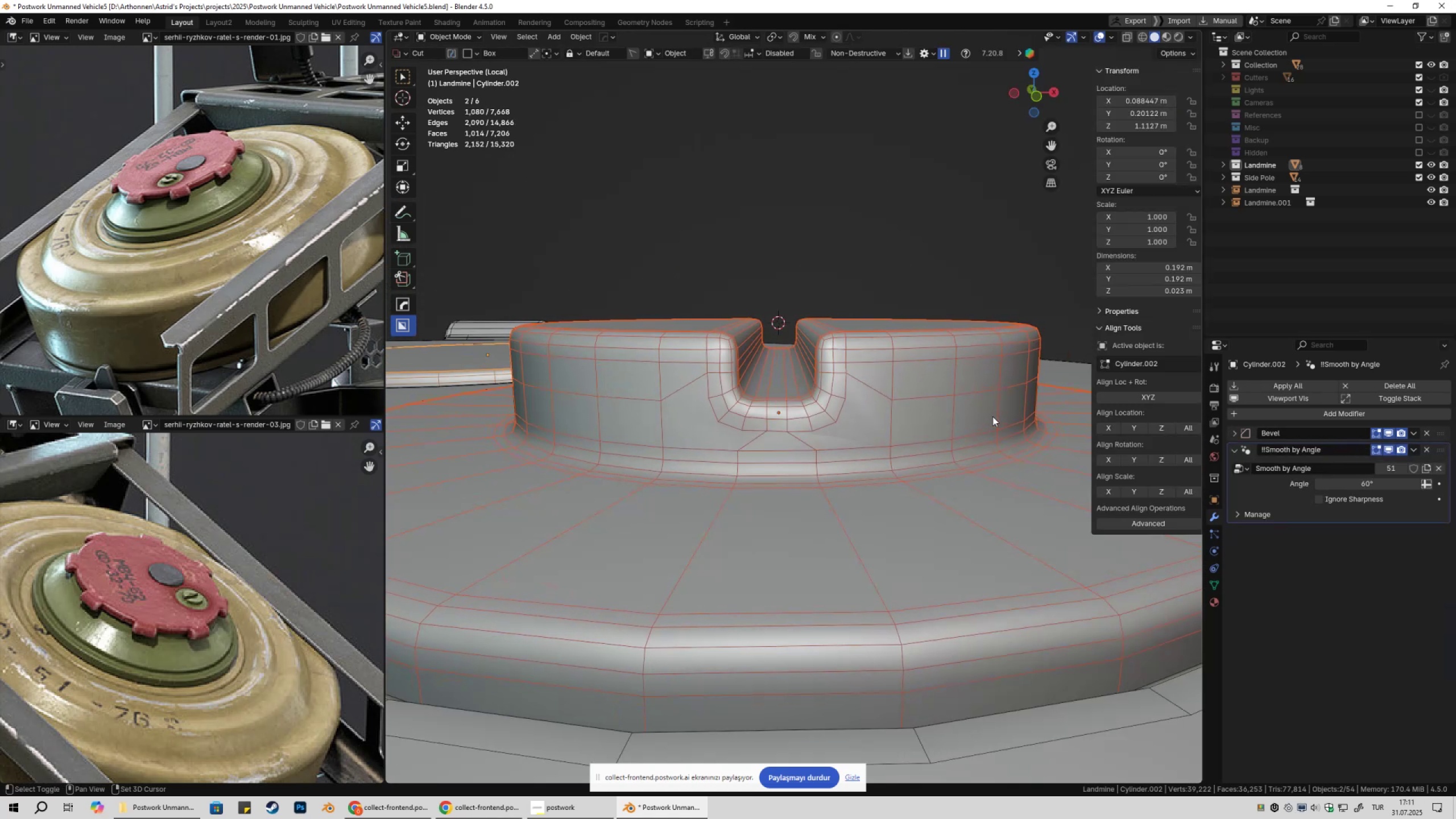 
left_click([992, 416])
 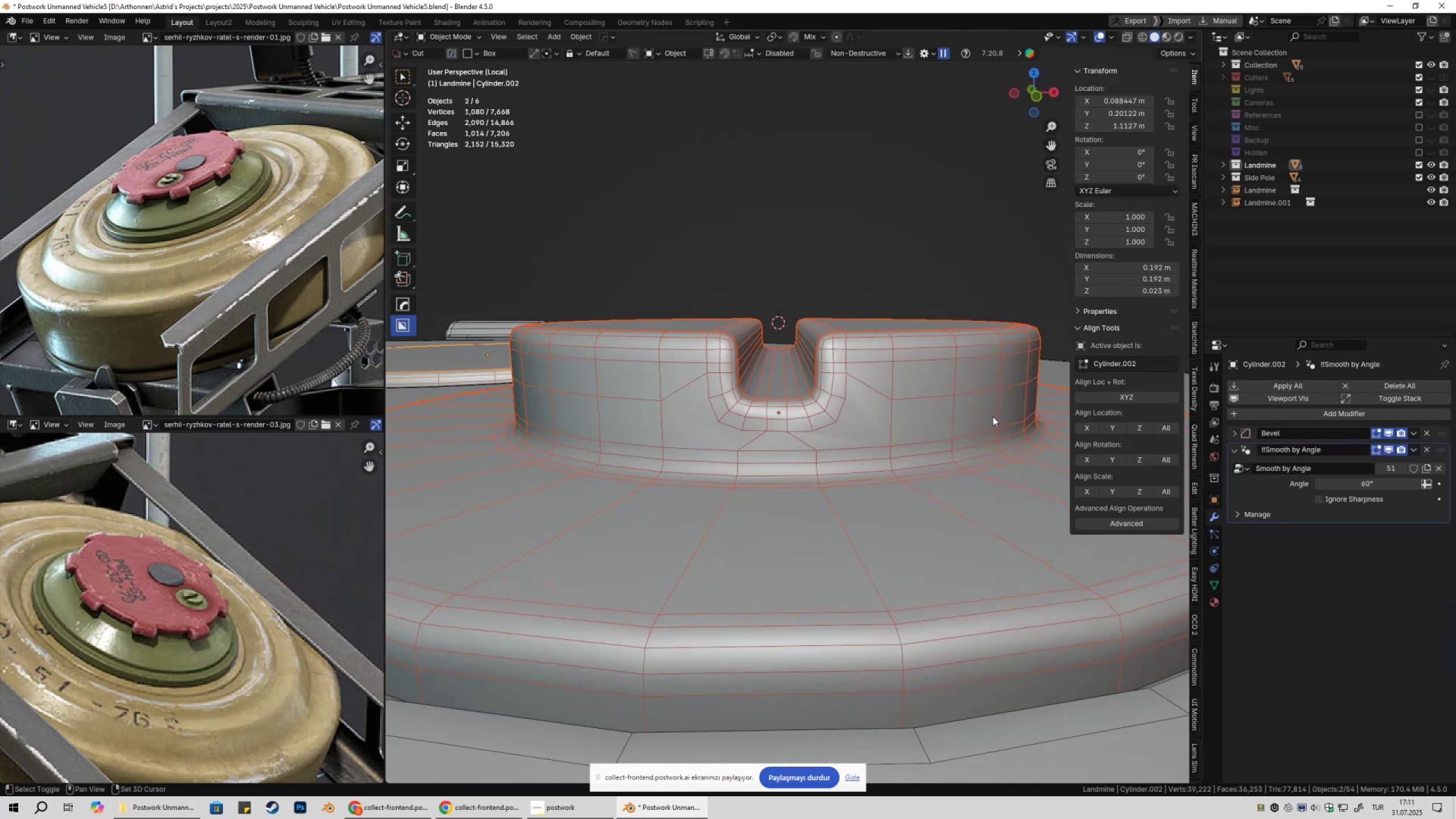 
key(Shift+ShiftLeft)
 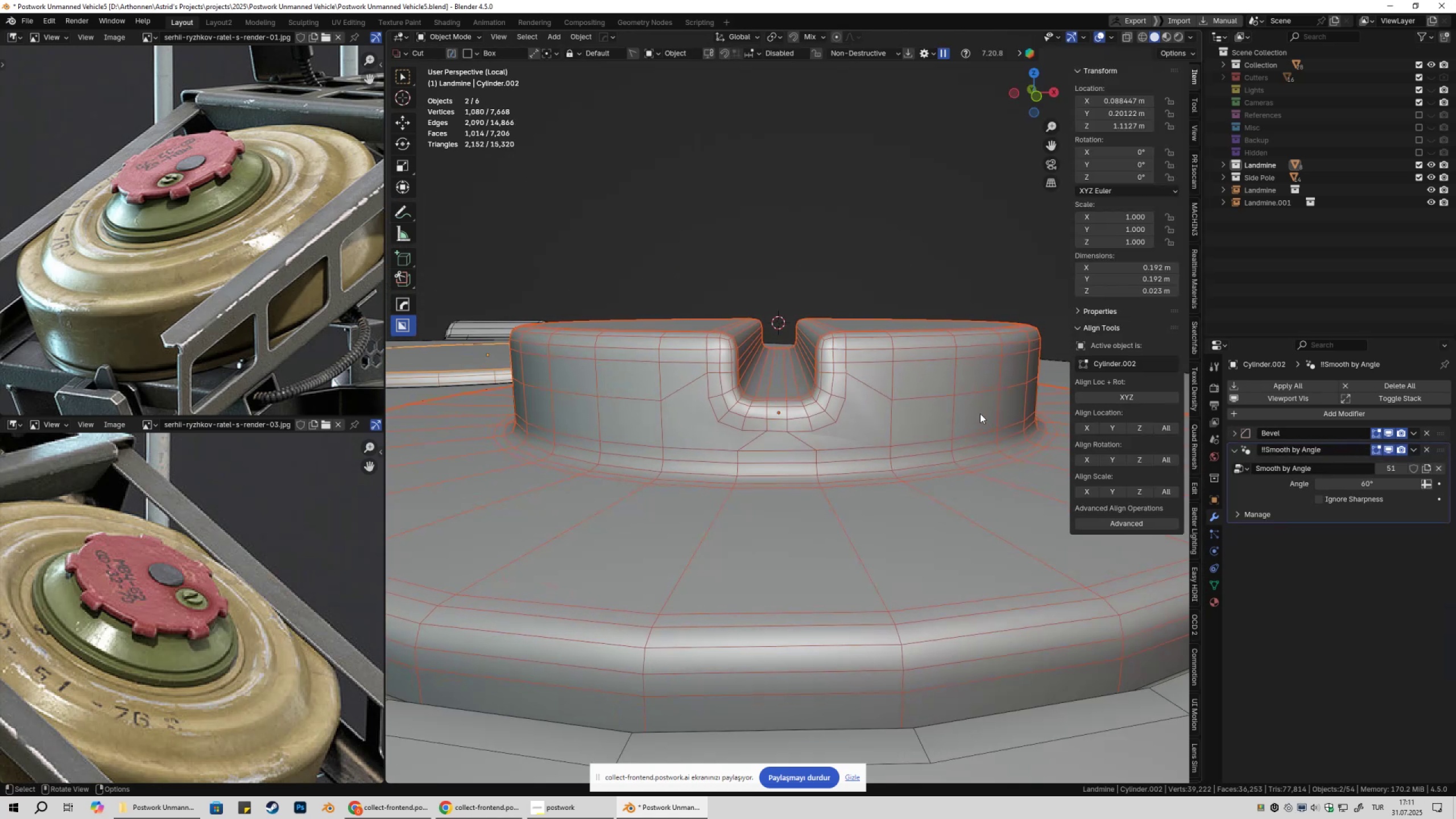 
key(Shift+ShiftLeft)
 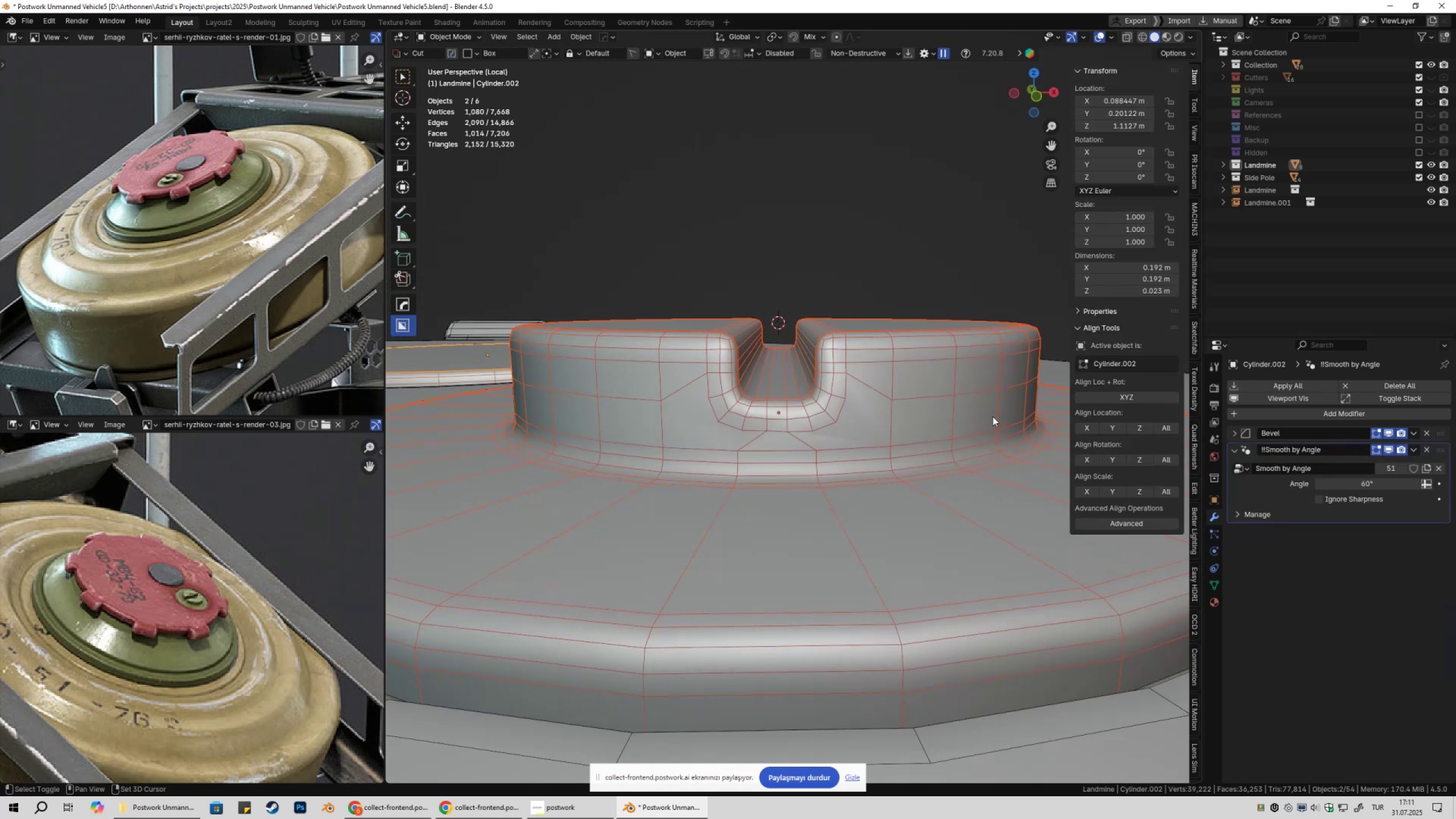 
key(Shift+ShiftLeft)
 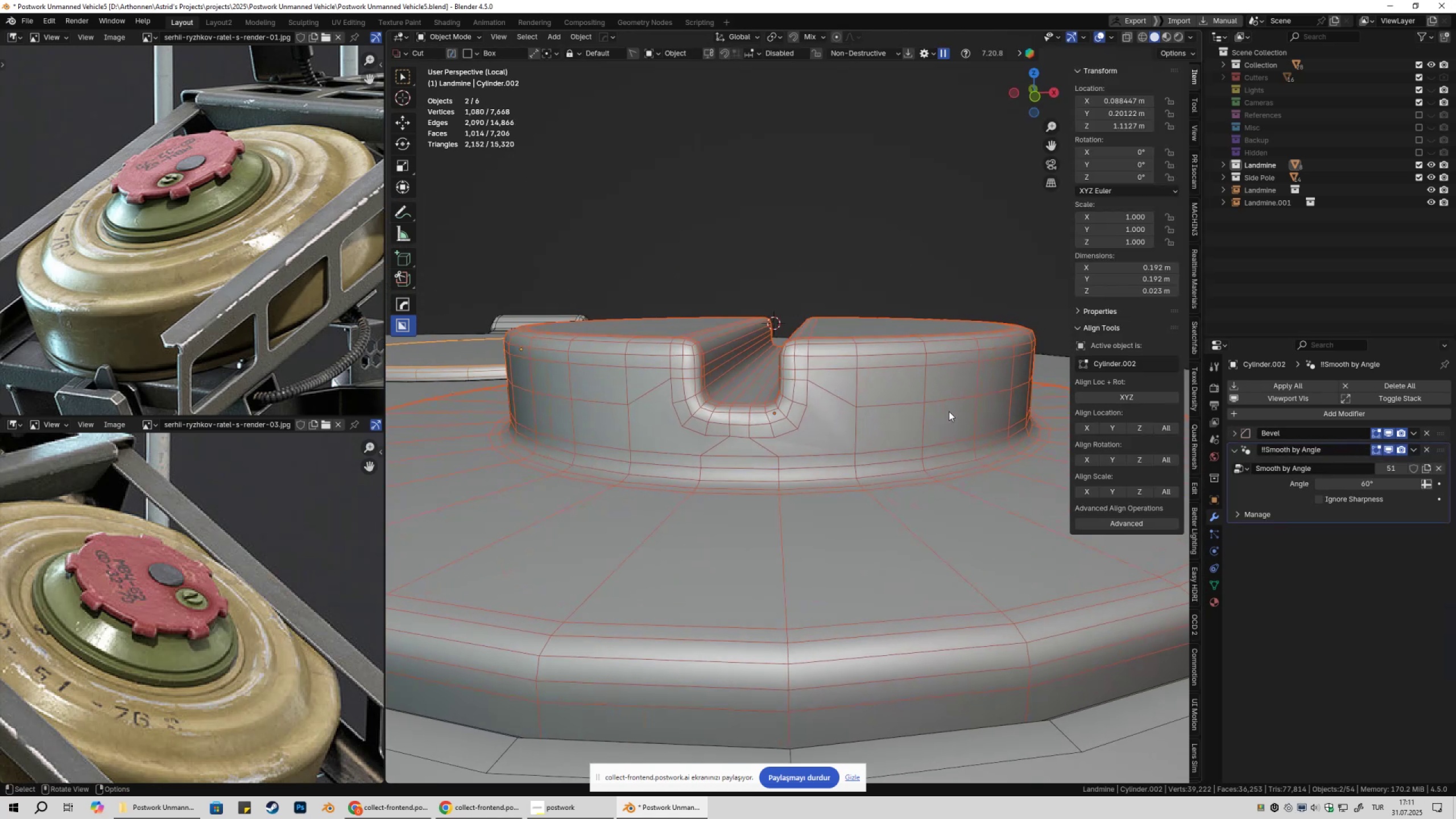 
scroll: coordinate [954, 407], scroll_direction: down, amount: 2.0
 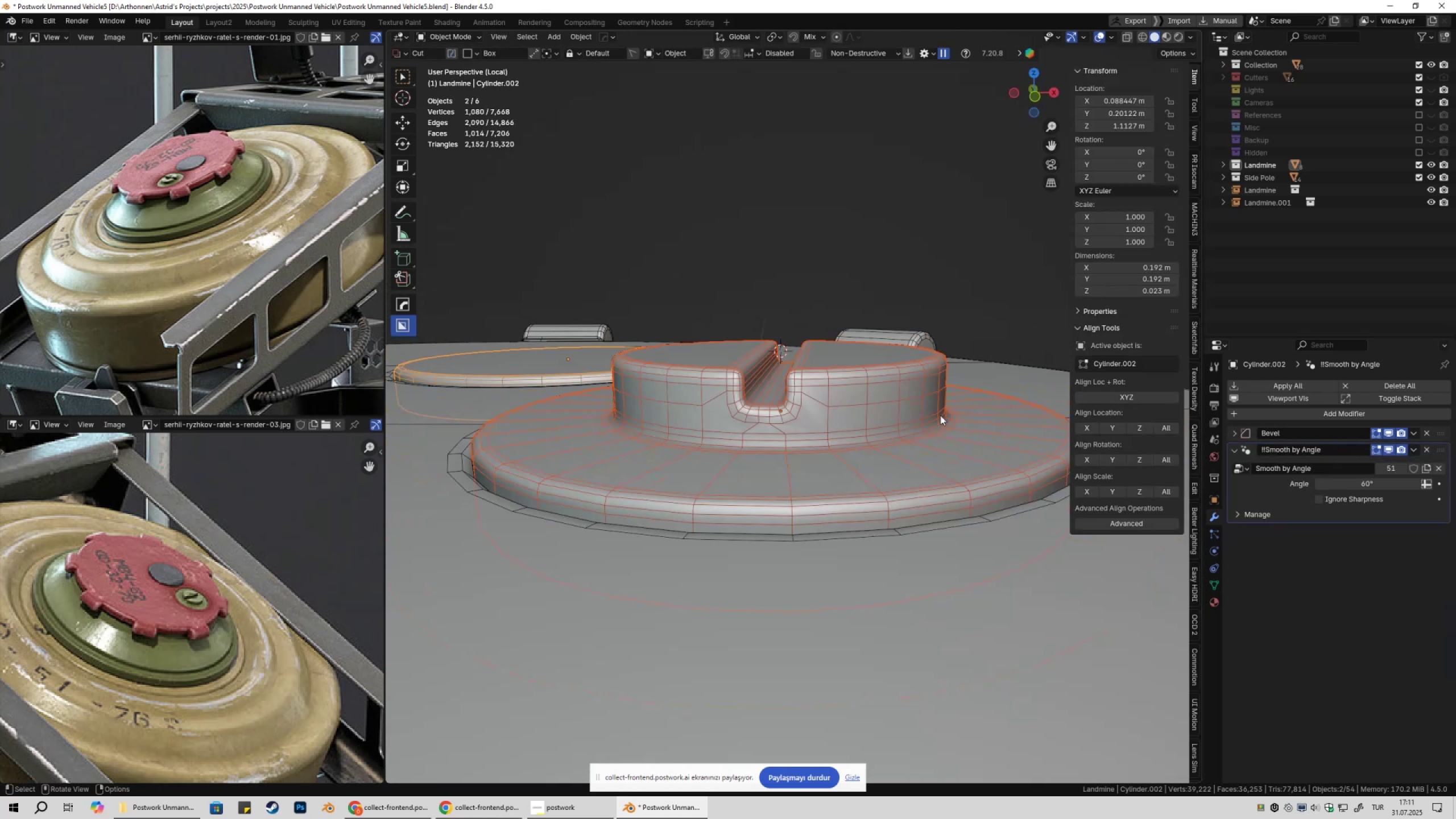 
mouse_move([914, 443])
 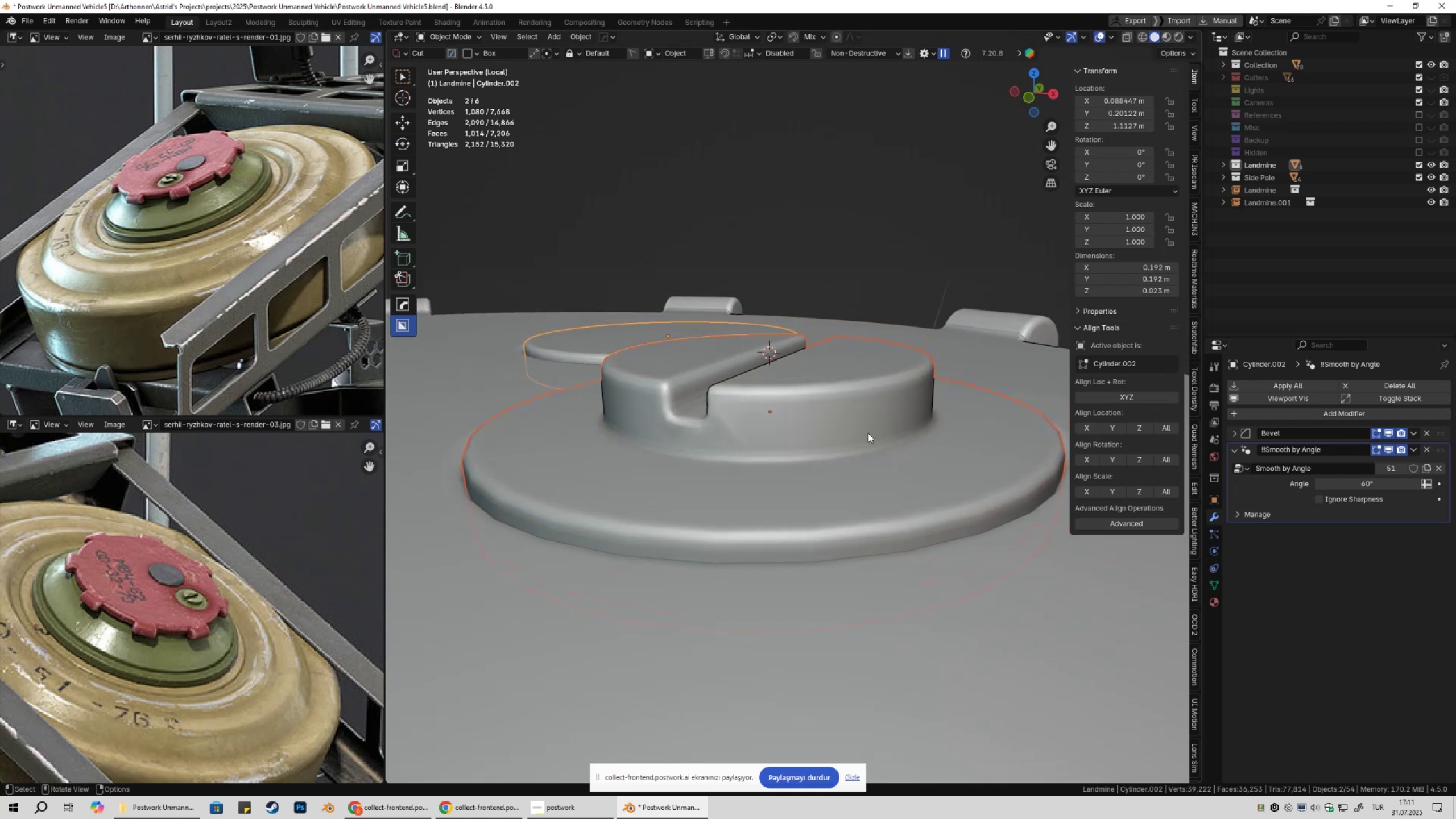 
key(Tab)
 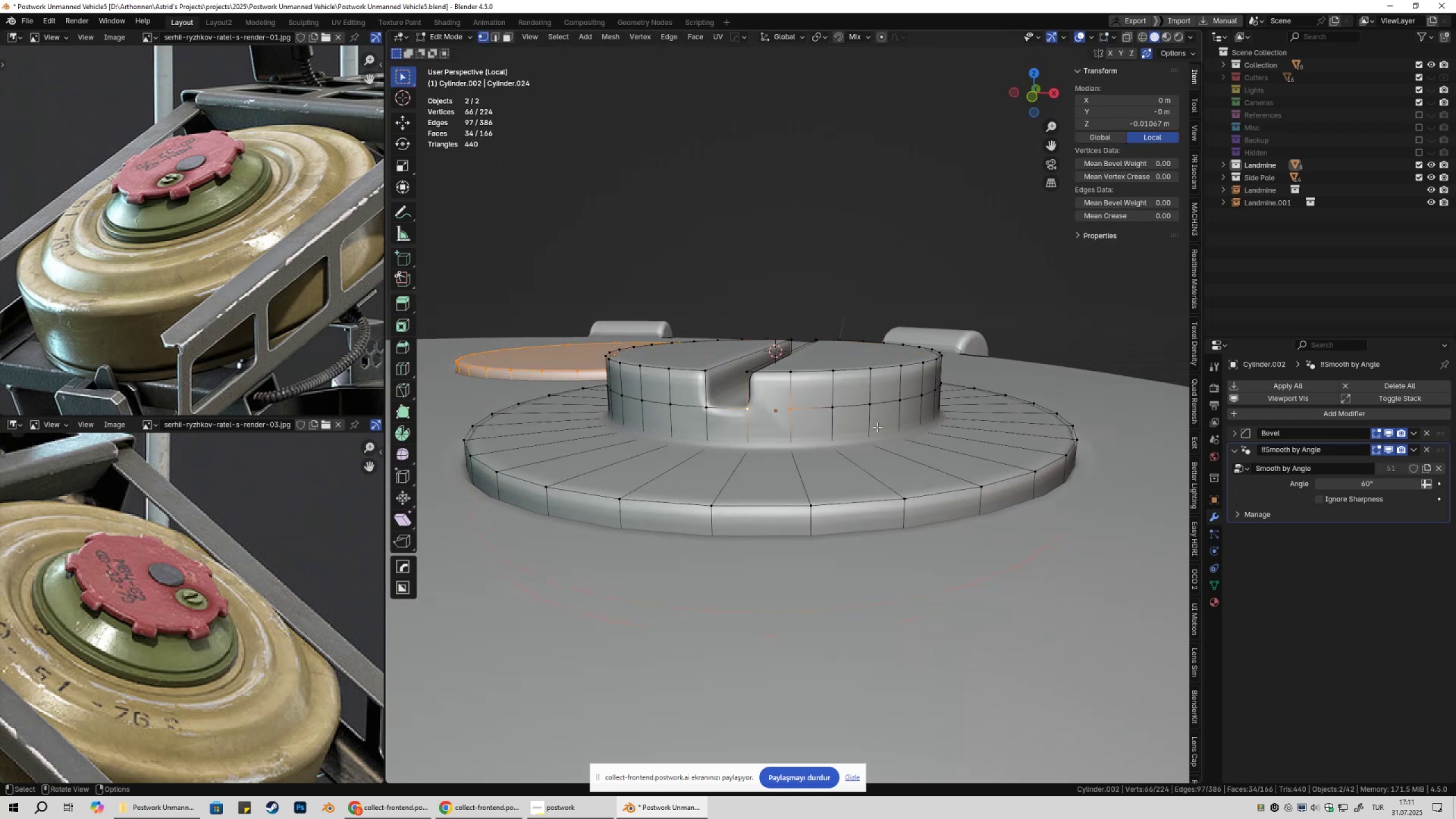 
scroll: coordinate [858, 419], scroll_direction: up, amount: 2.0
 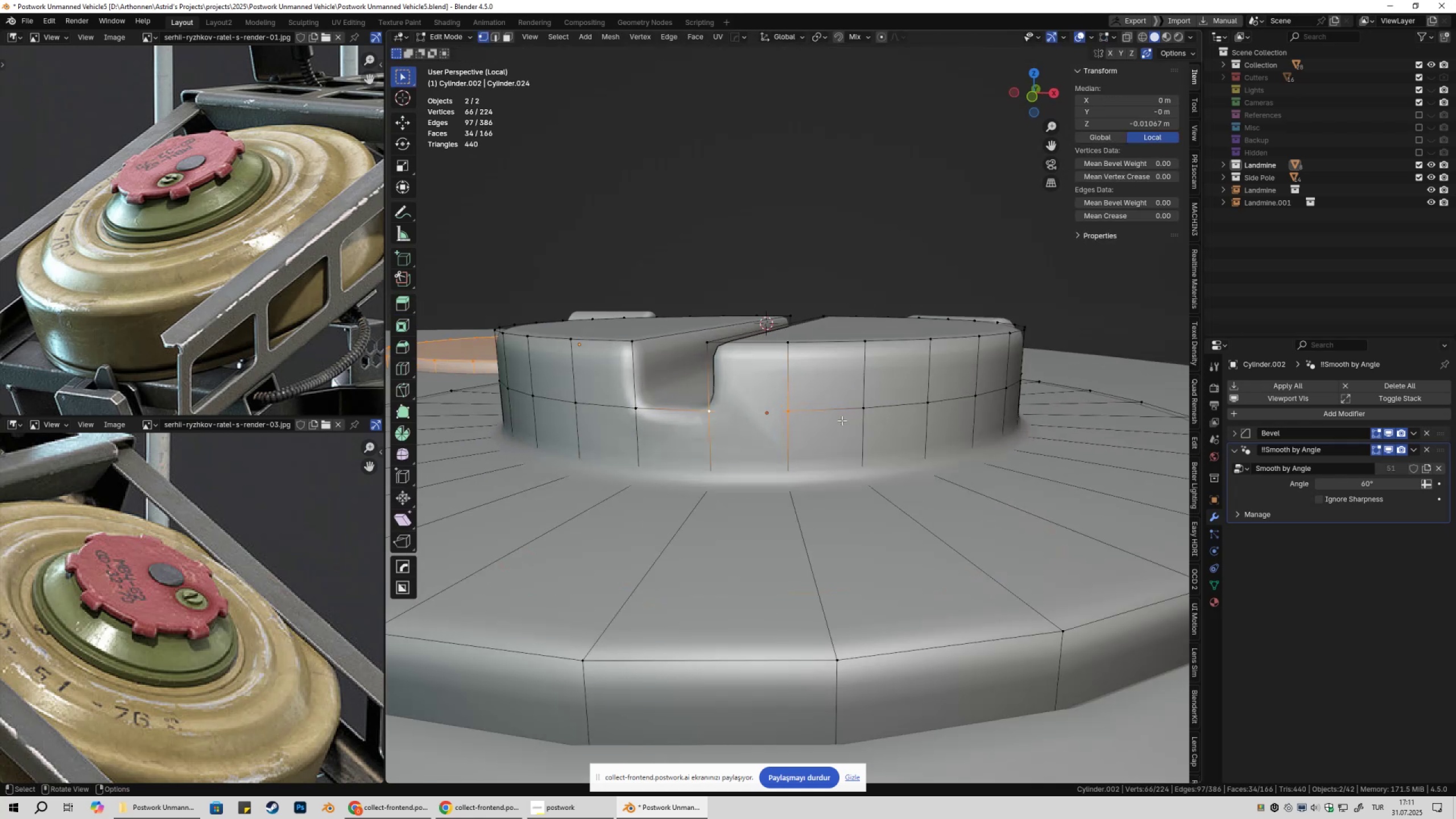 
key(Tab)
 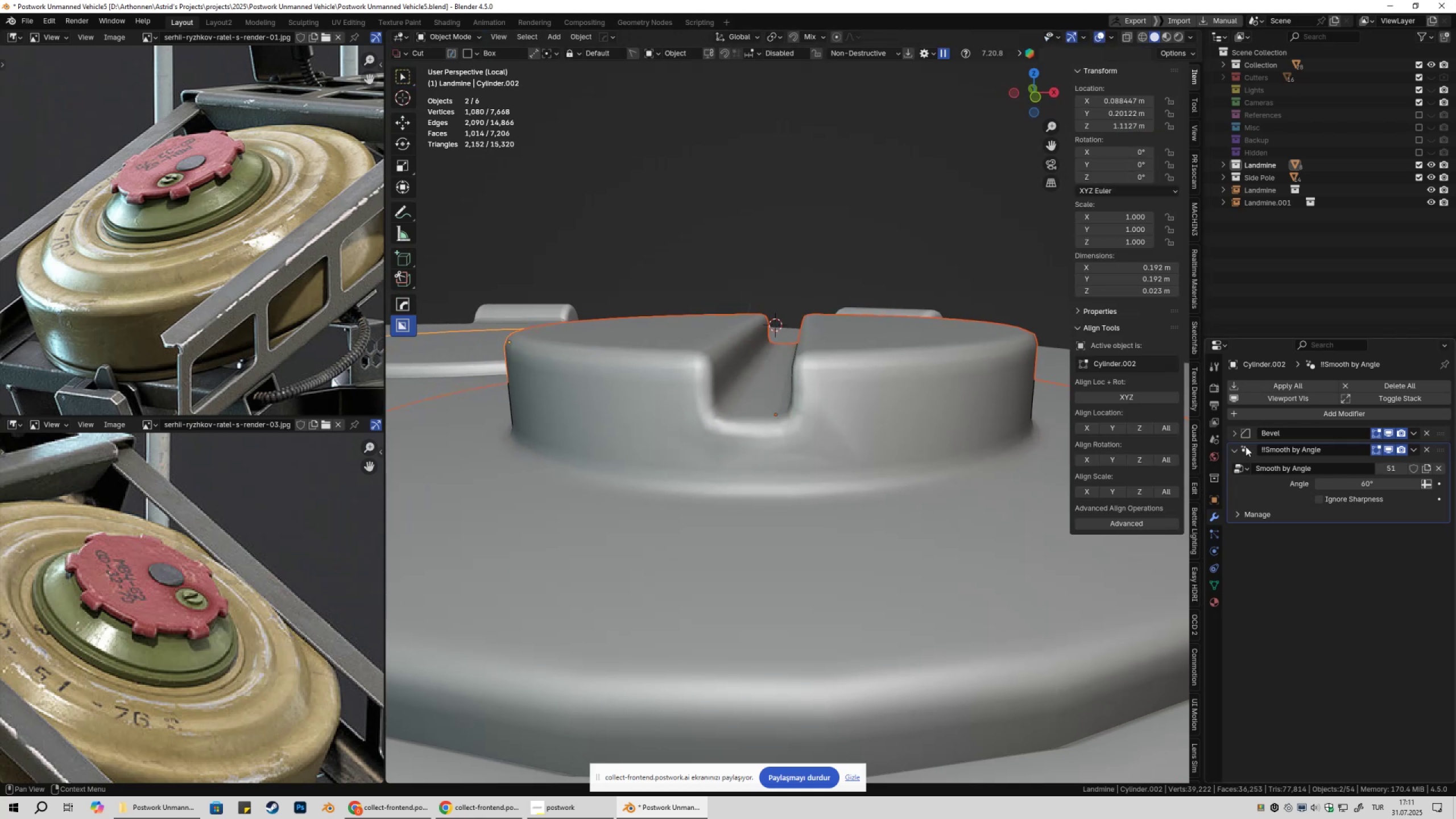 
left_click([1231, 432])
 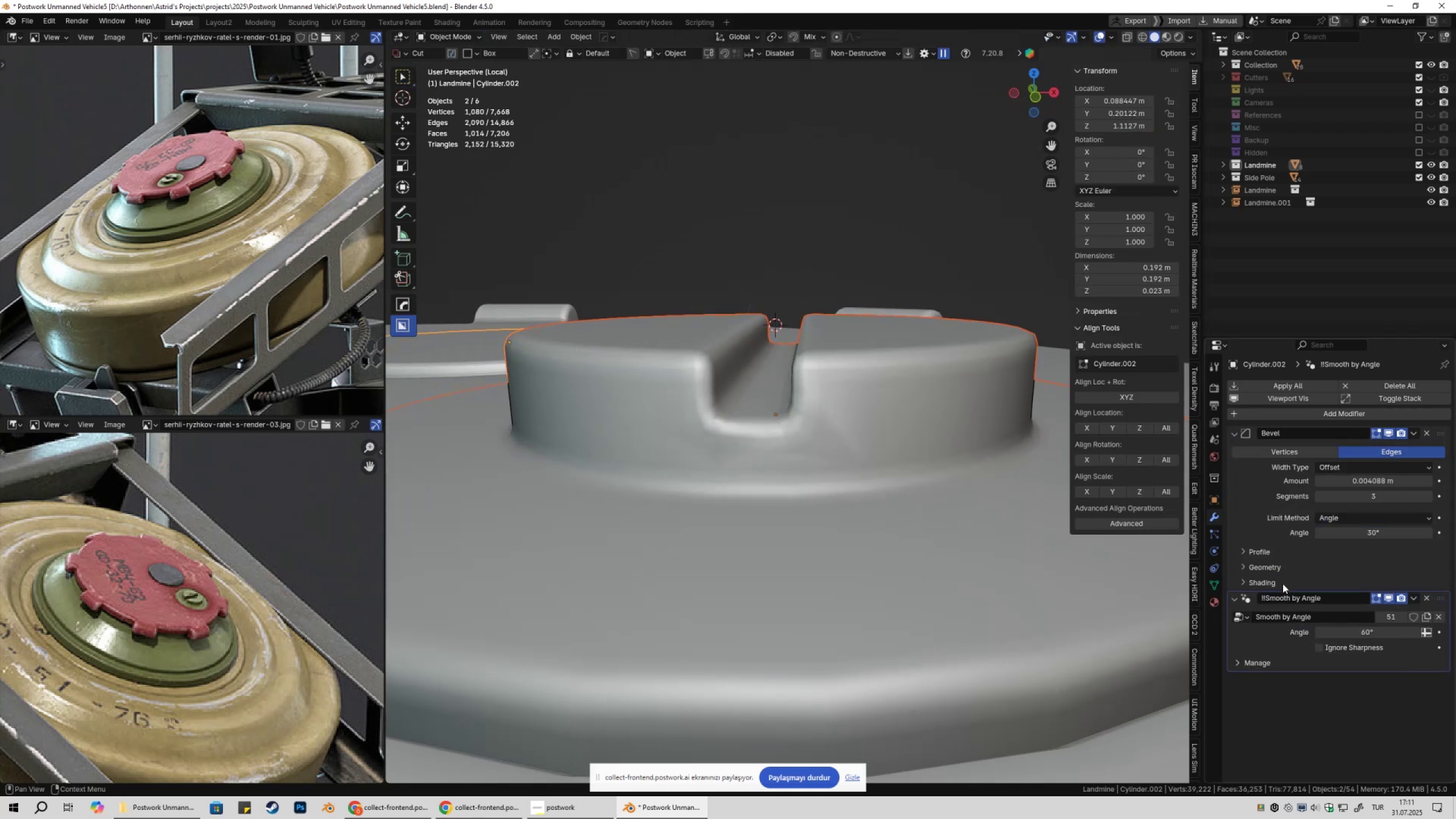 
left_click([1276, 583])
 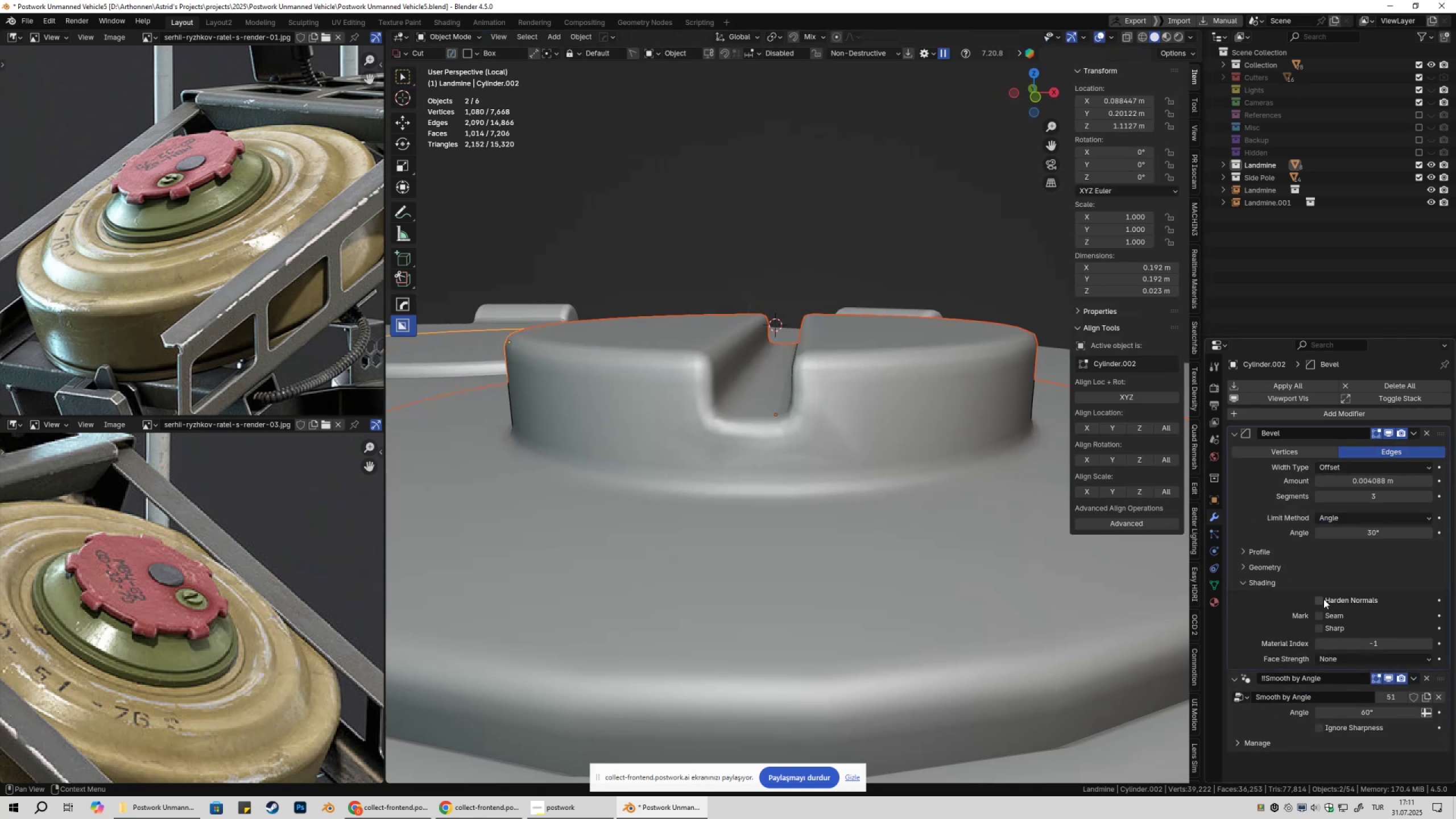 
left_click([1322, 599])
 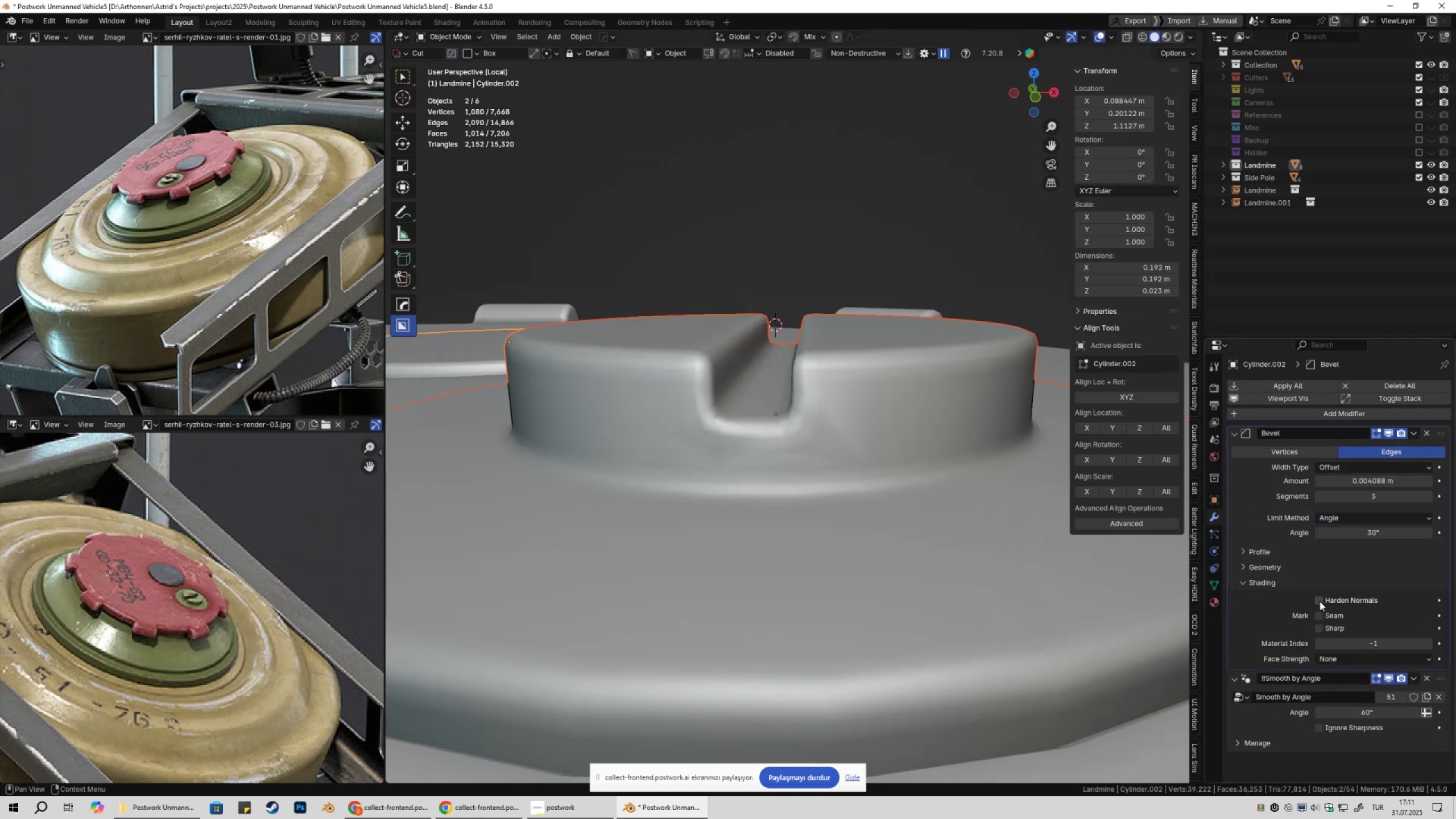 
double_click([1320, 601])
 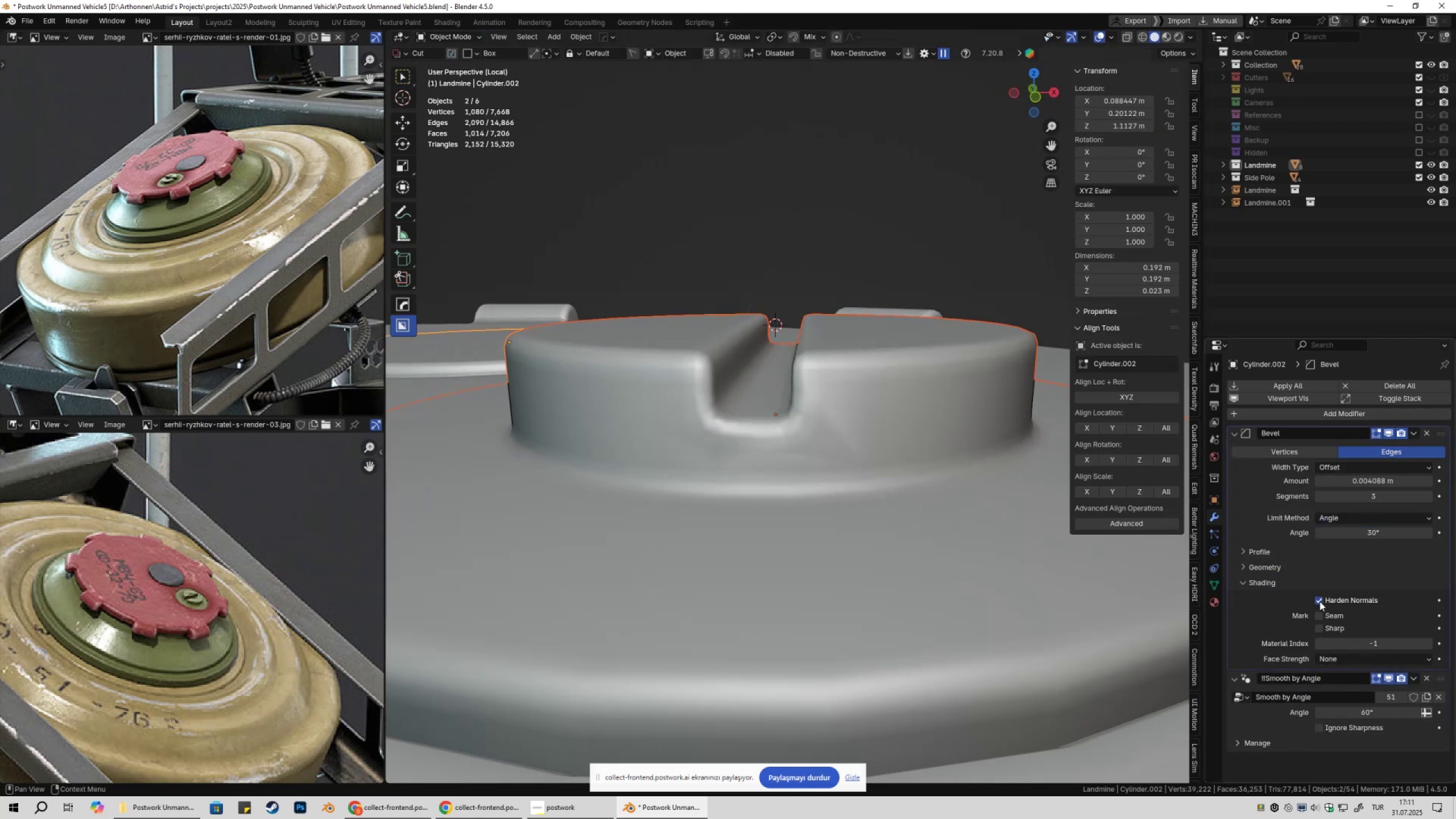 
triple_click([1320, 601])
 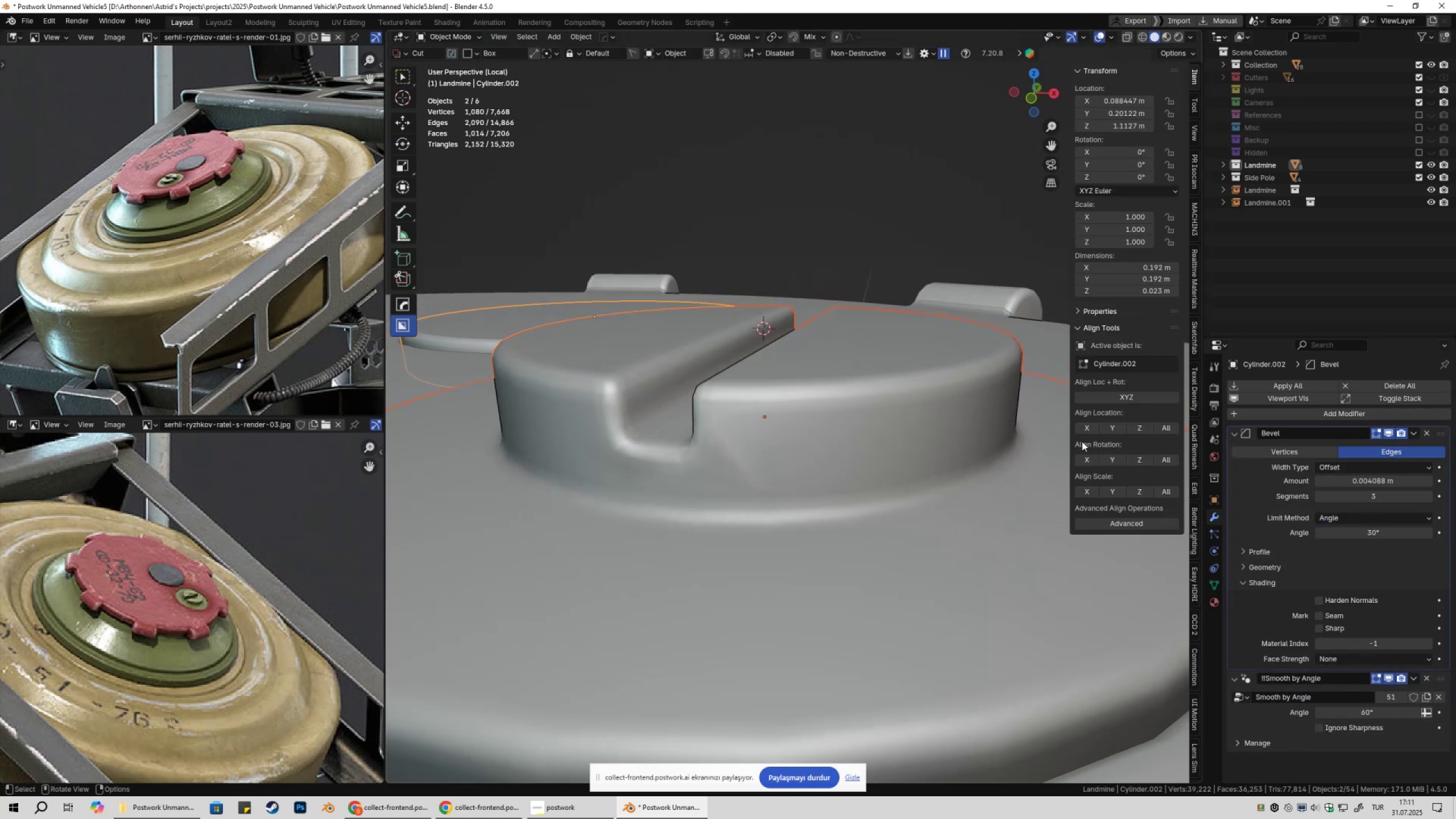 
scroll: coordinate [868, 437], scroll_direction: down, amount: 7.0
 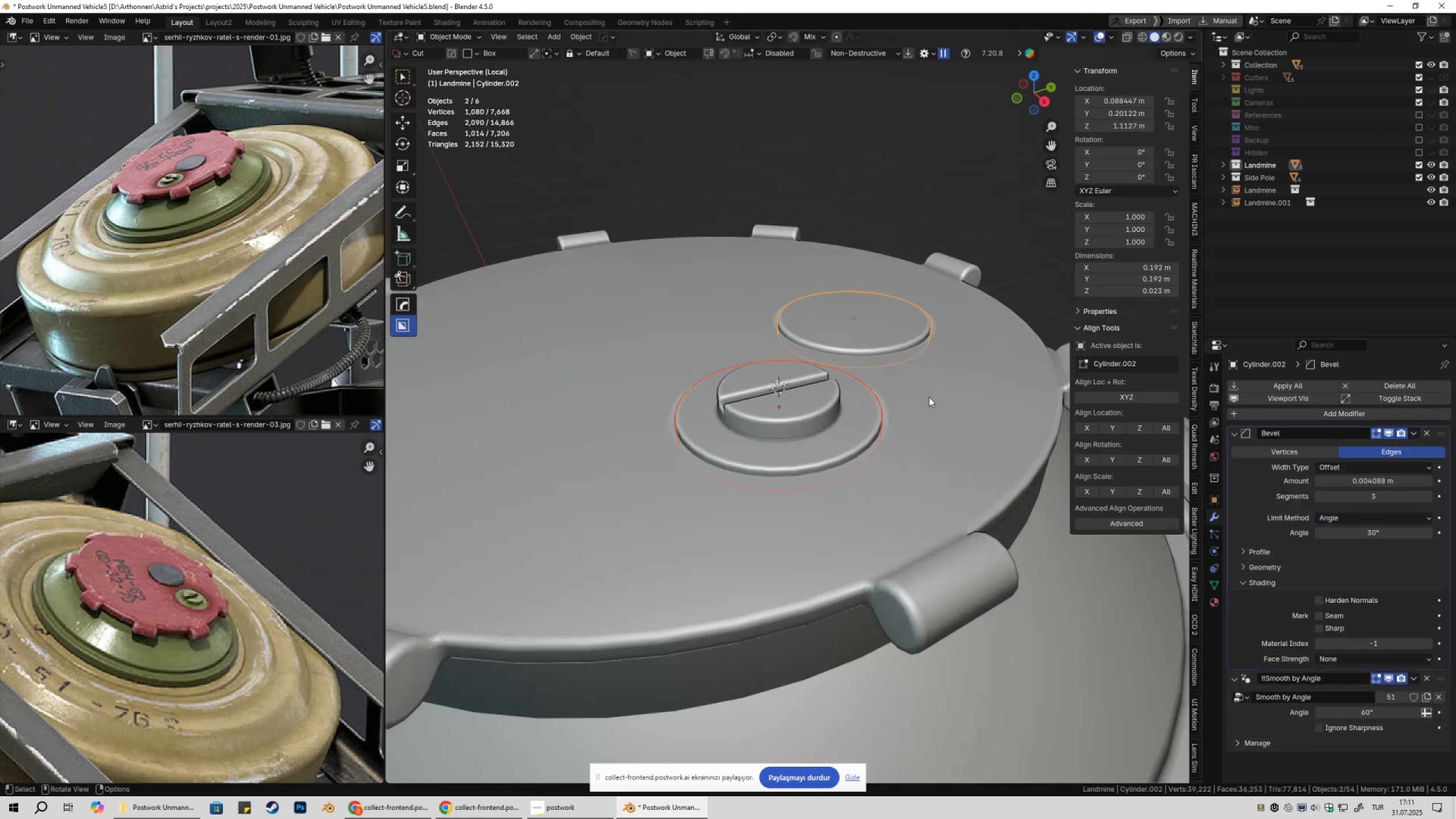 
left_click([929, 397])
 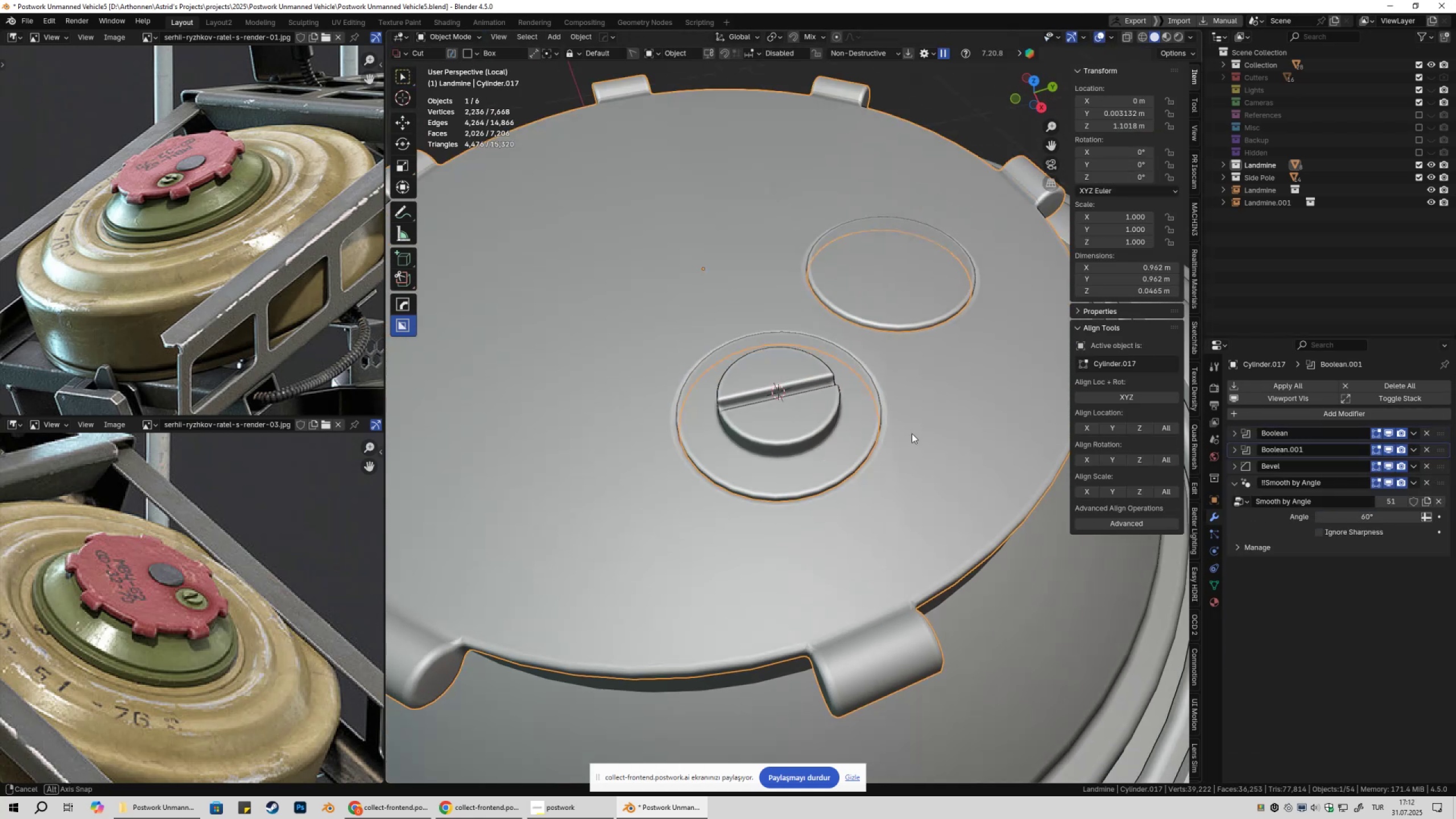 
scroll: coordinate [923, 418], scroll_direction: down, amount: 7.0
 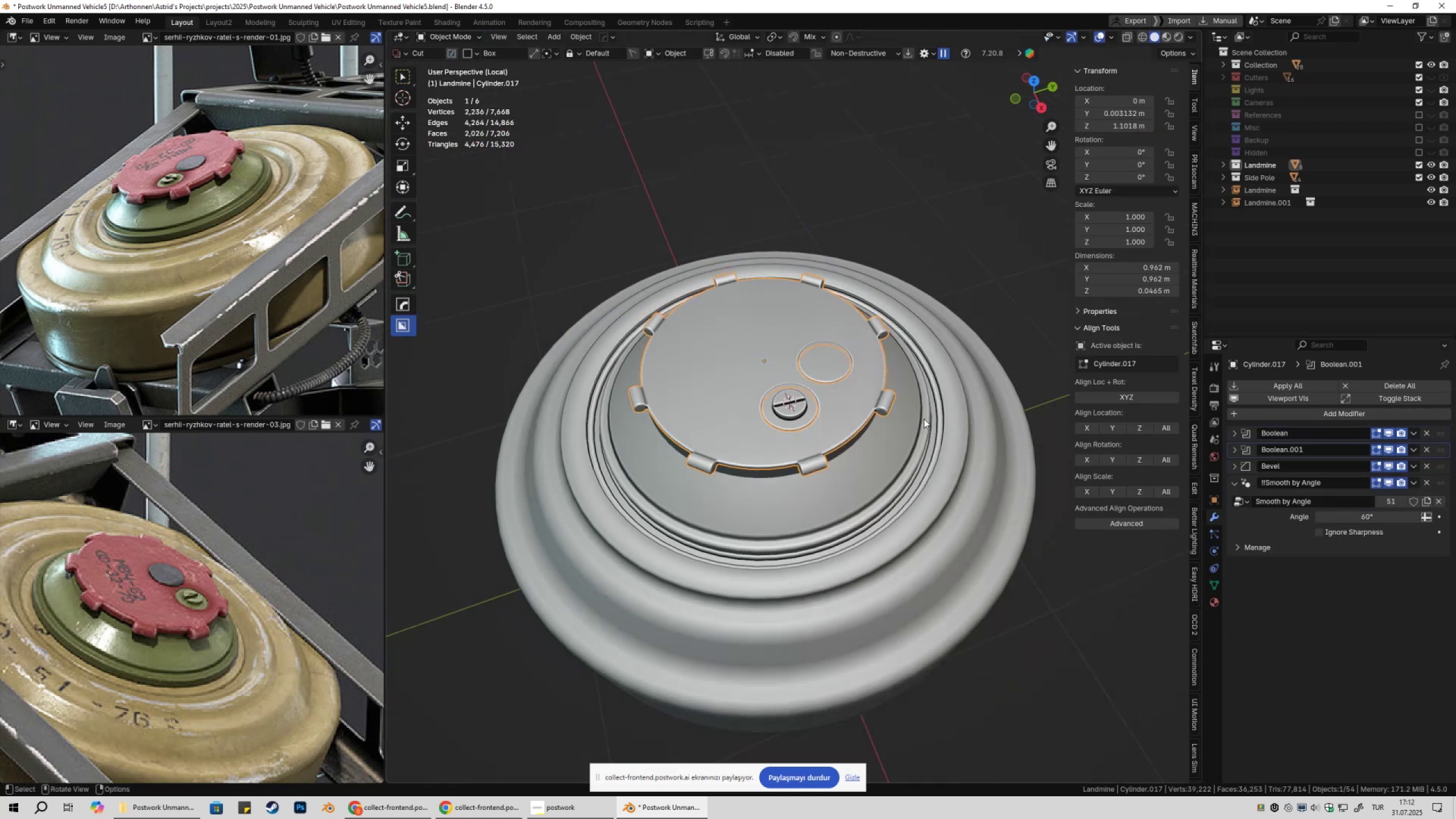 
key(Shift+2)
 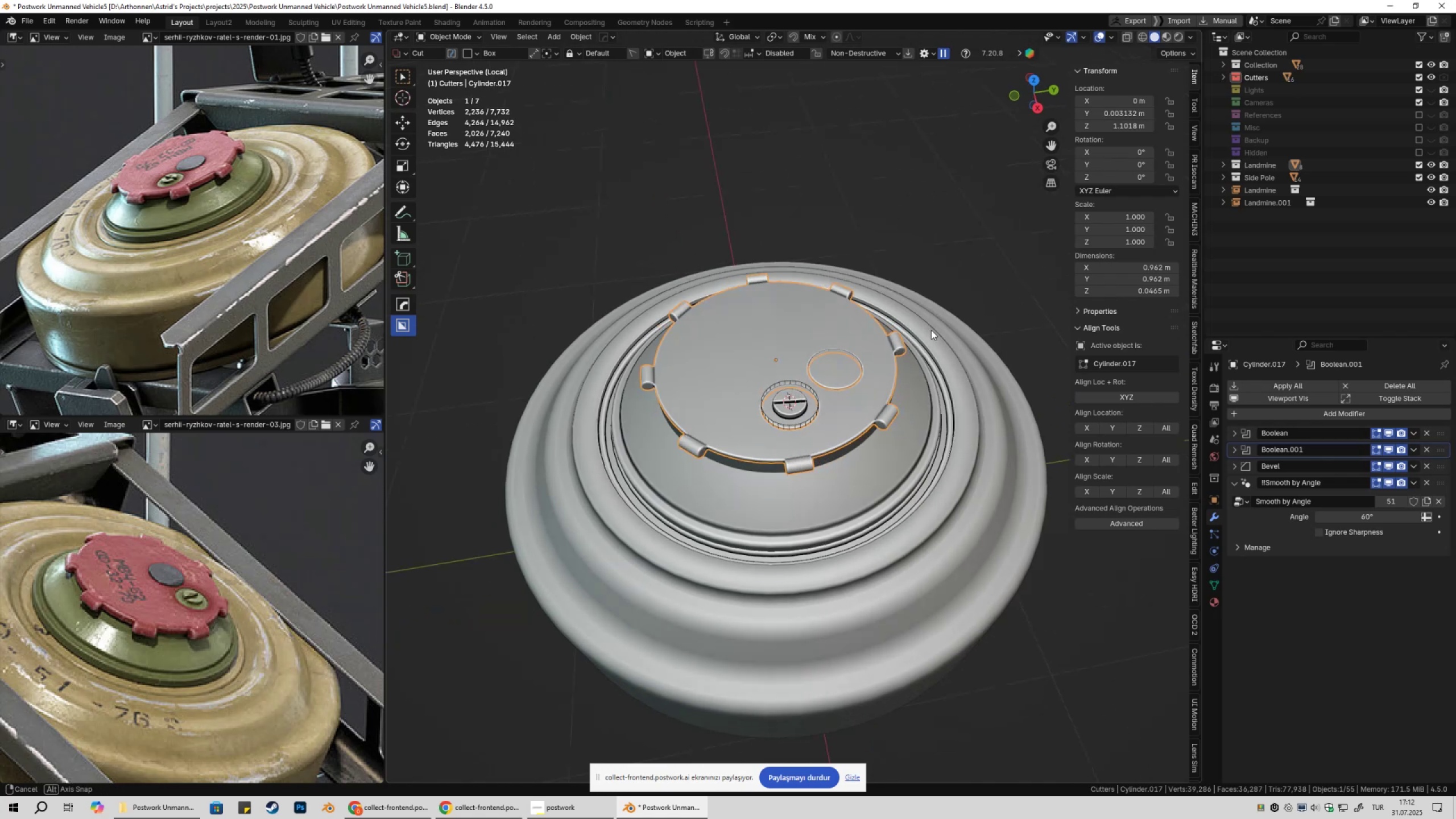 
key(Shift+ShiftLeft)
 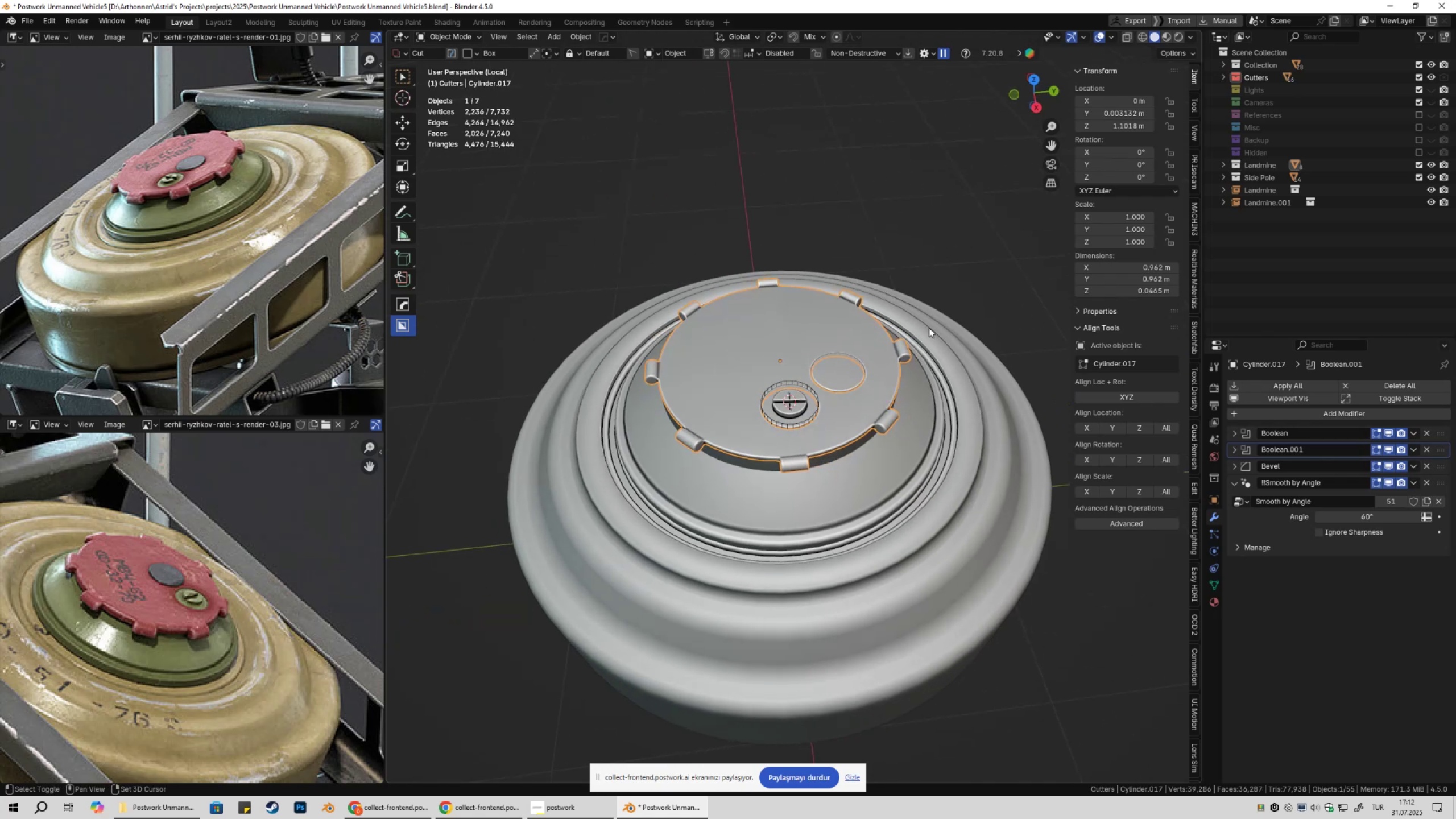 
key(Shift+2)
 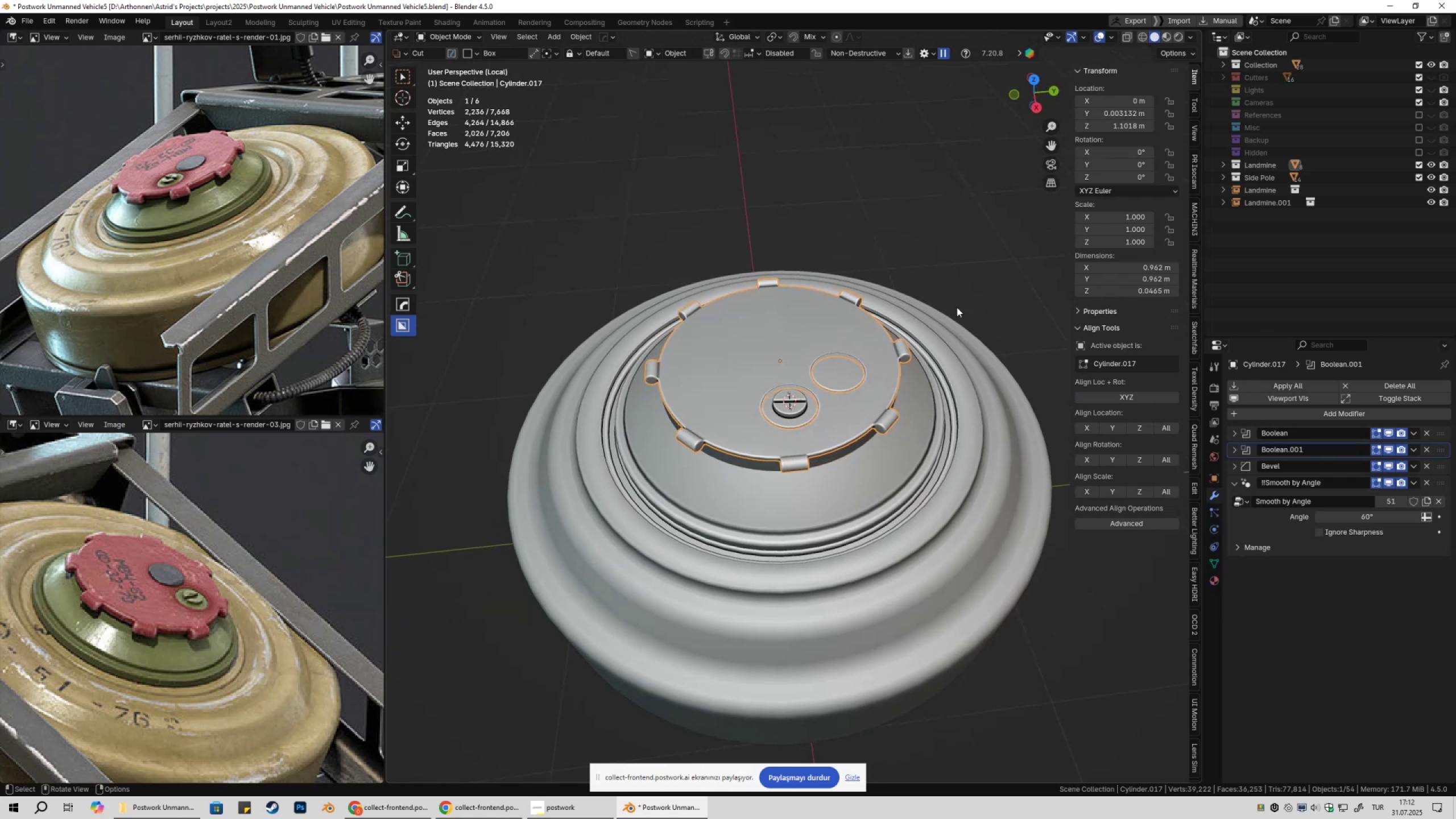 
left_click([957, 307])
 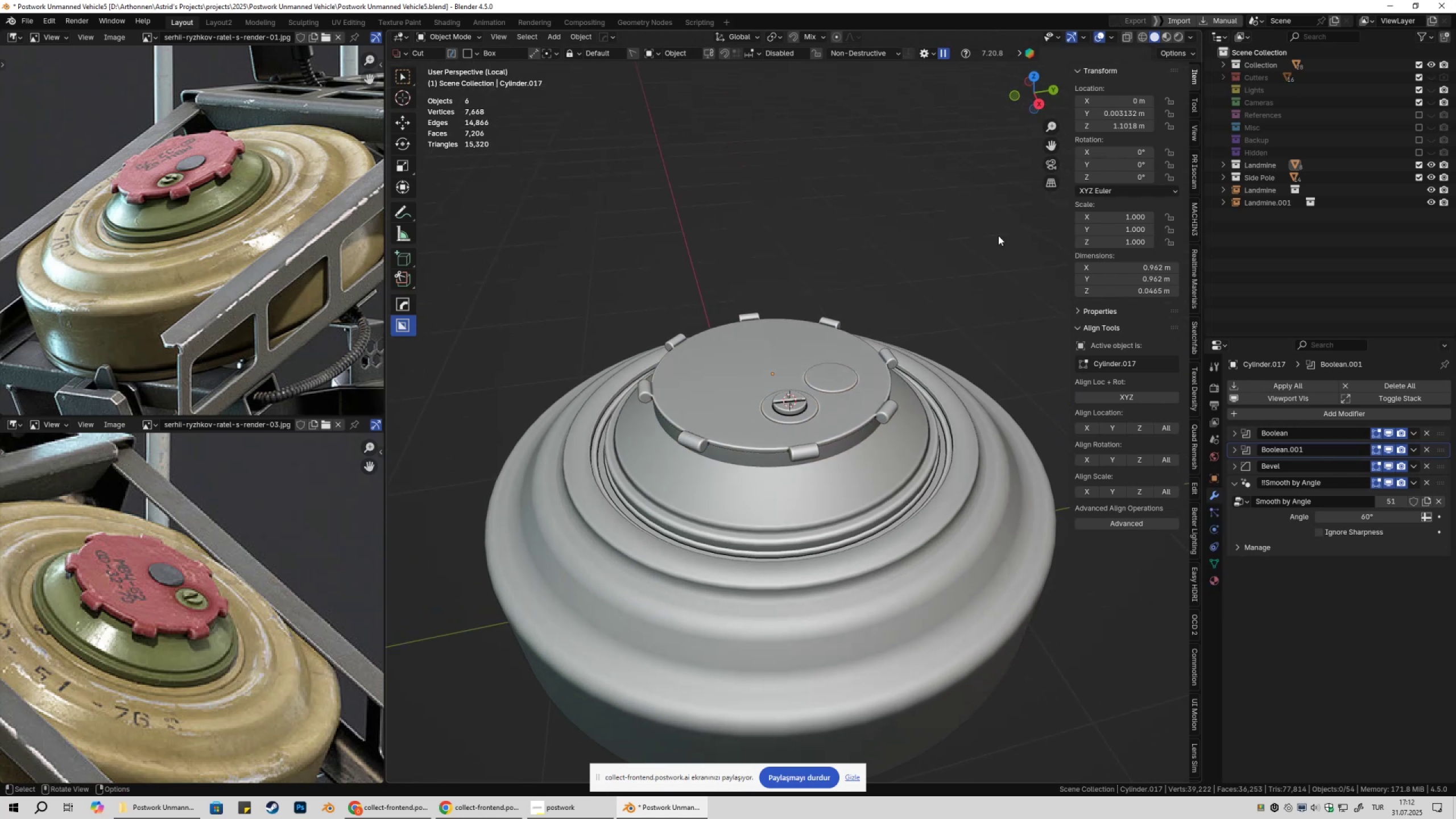 
key(NumpadDivide)
 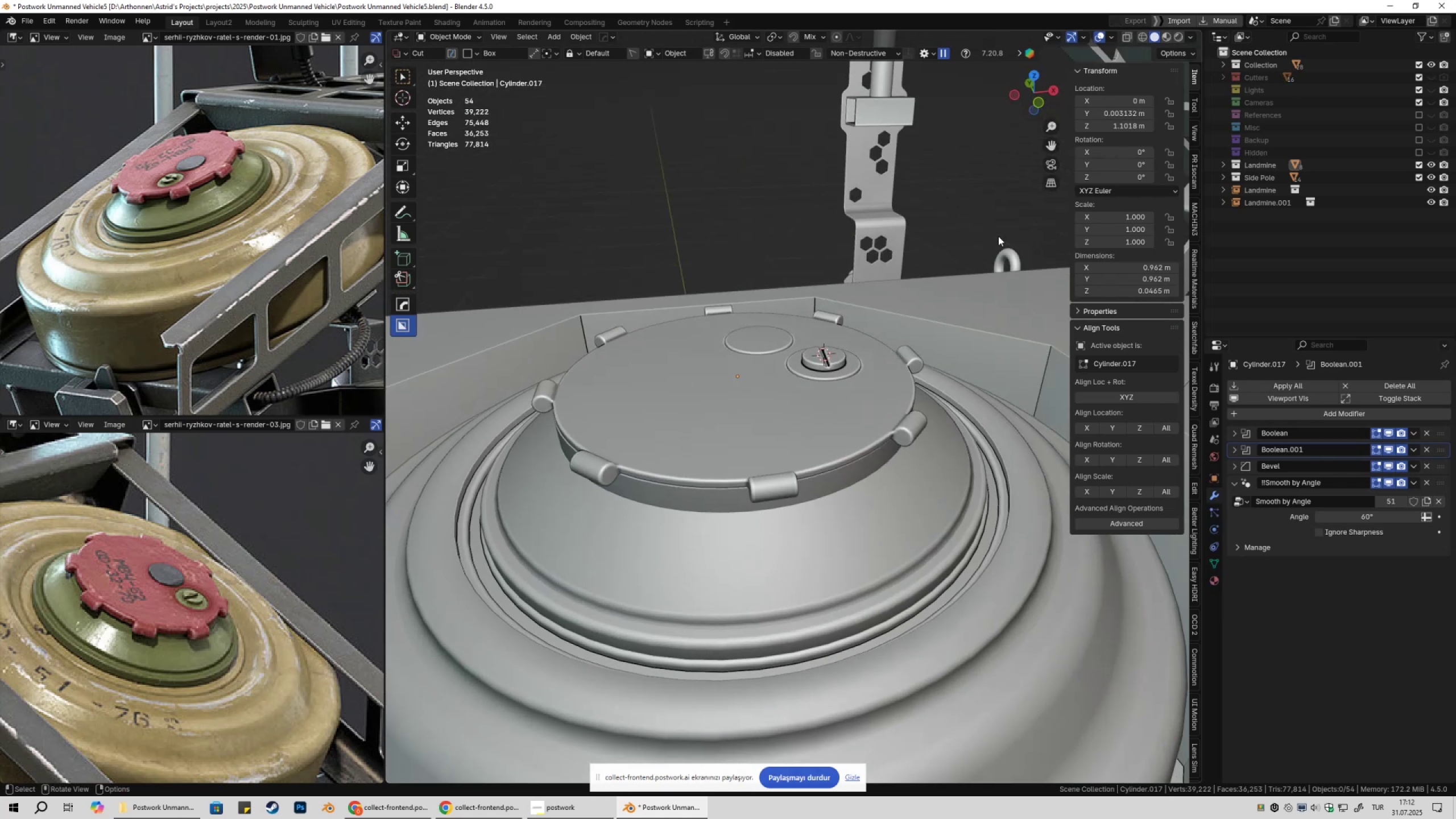 
scroll: coordinate [844, 431], scroll_direction: down, amount: 12.0
 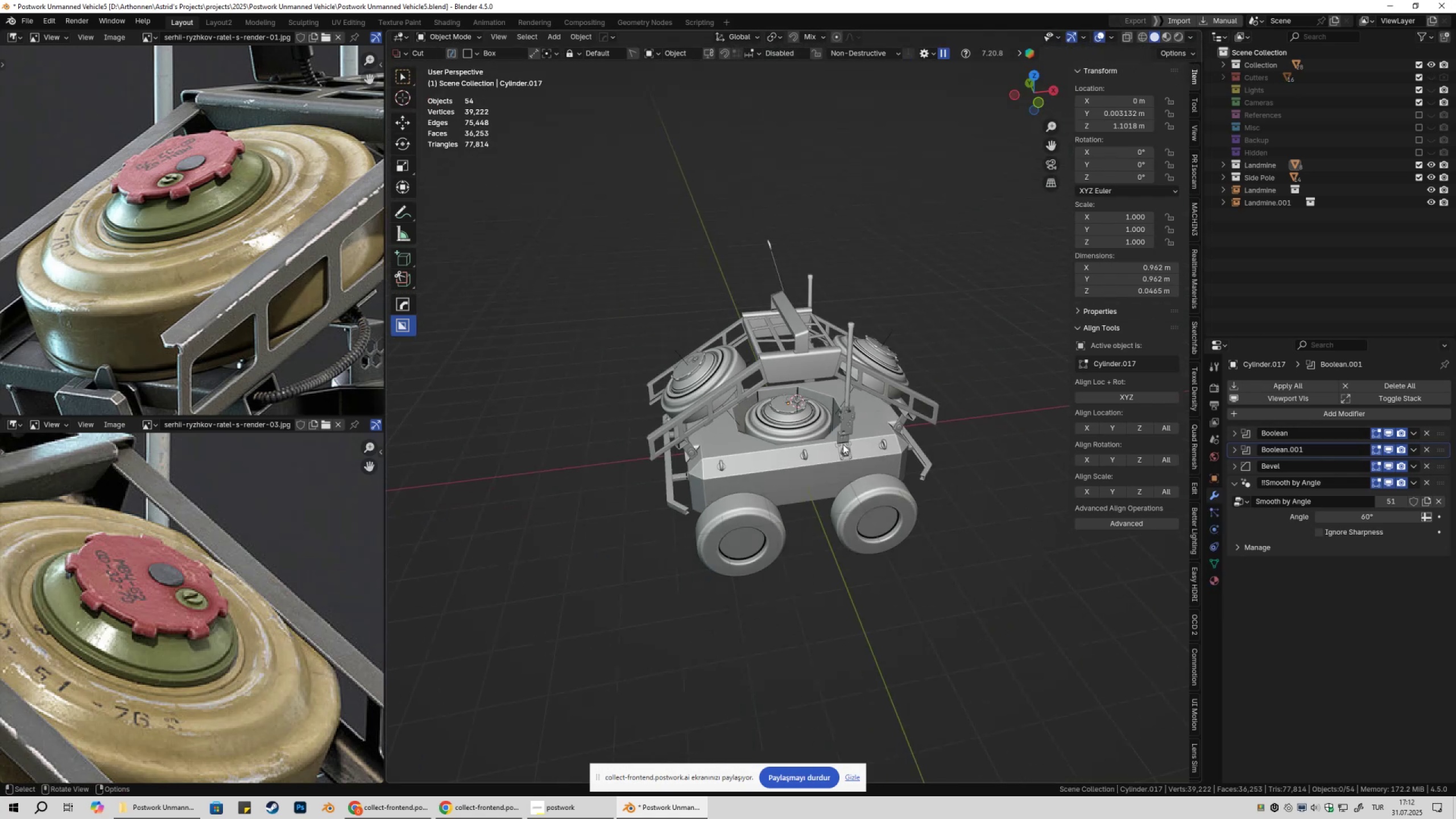 
key(Shift+ShiftLeft)
 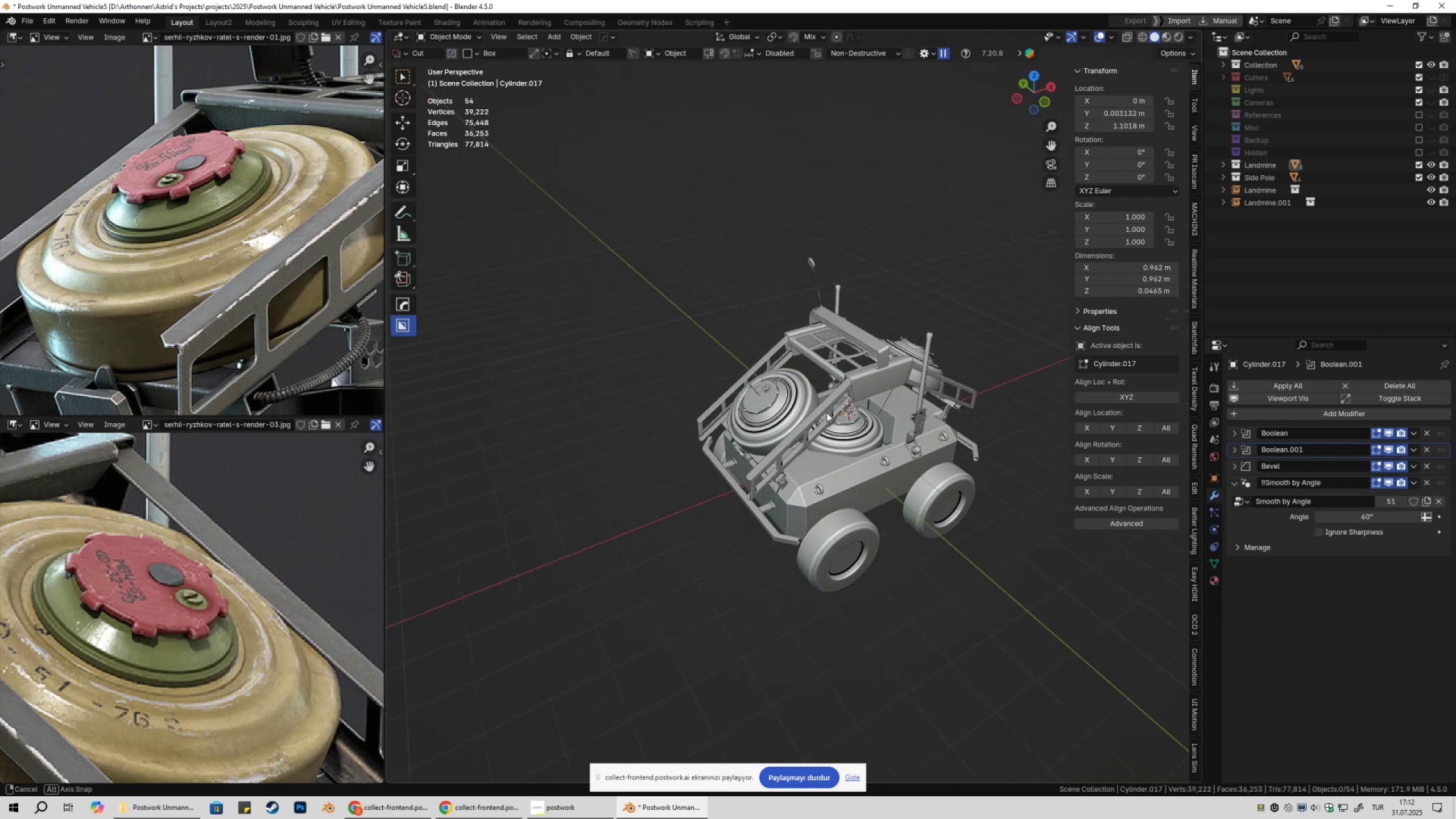 
scroll: coordinate [855, 413], scroll_direction: up, amount: 6.0
 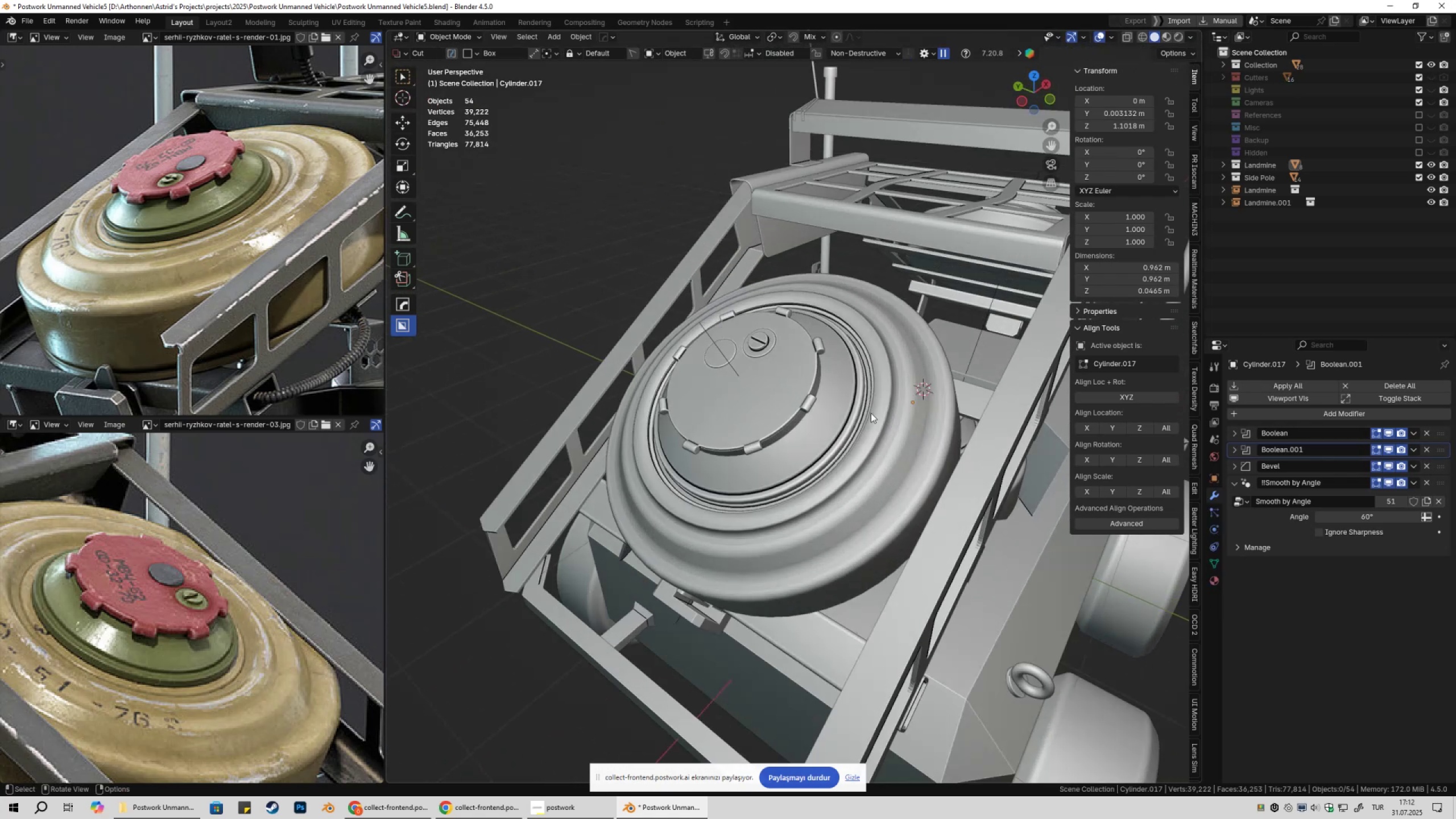 
hold_key(key=ShiftLeft, duration=0.31)
 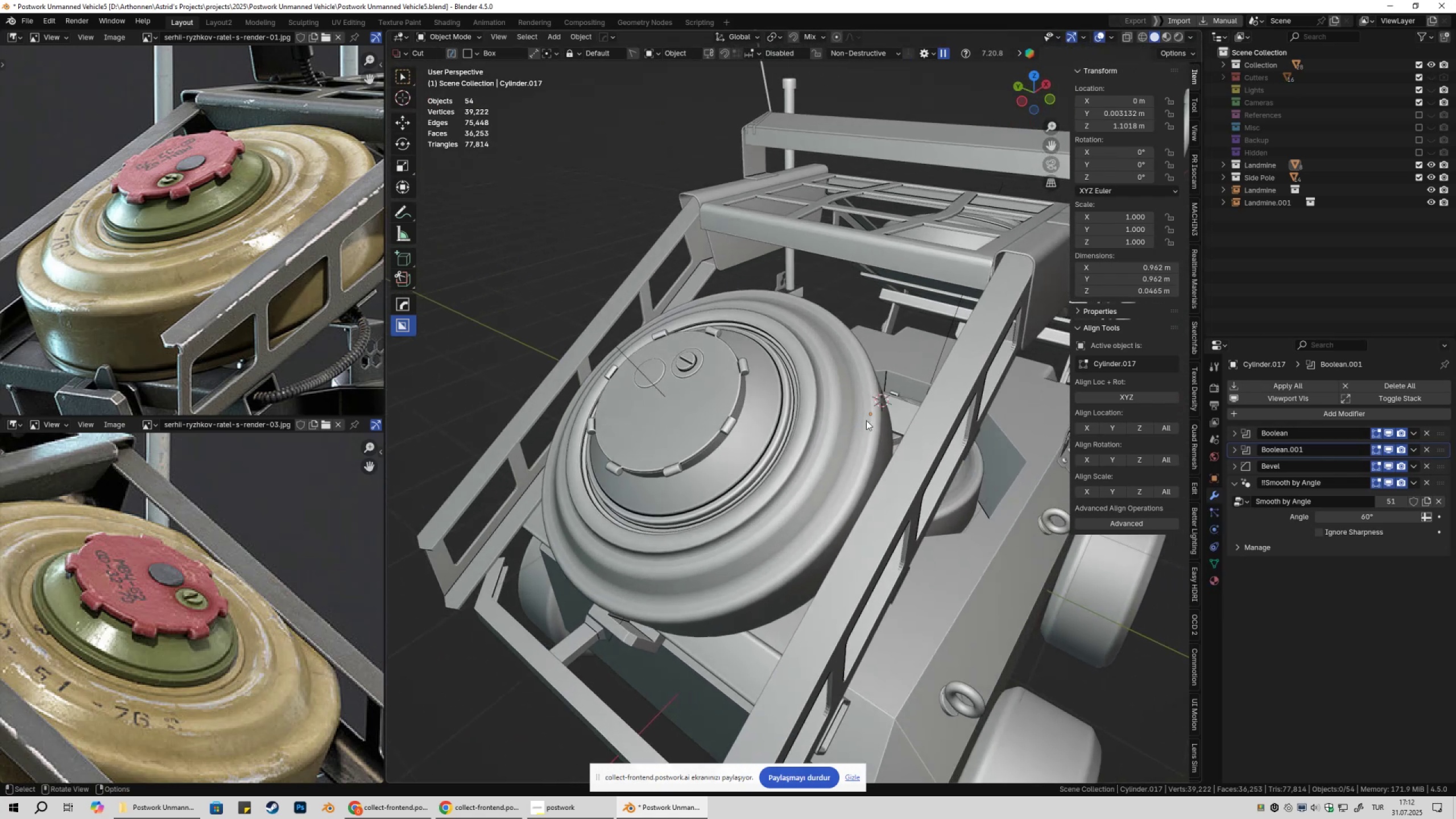 
scroll: coordinate [866, 420], scroll_direction: down, amount: 2.0
 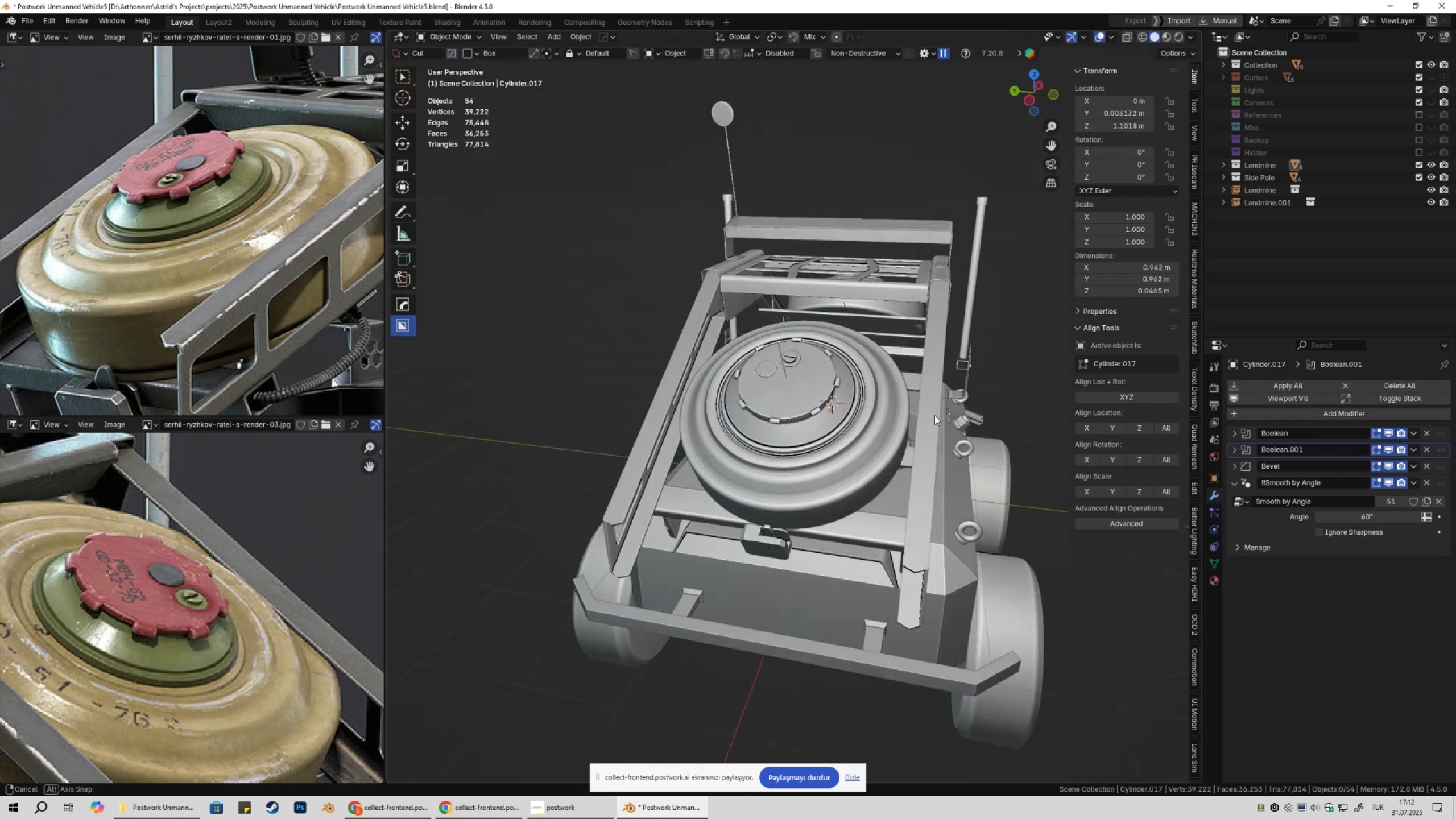 
left_click([816, 396])
 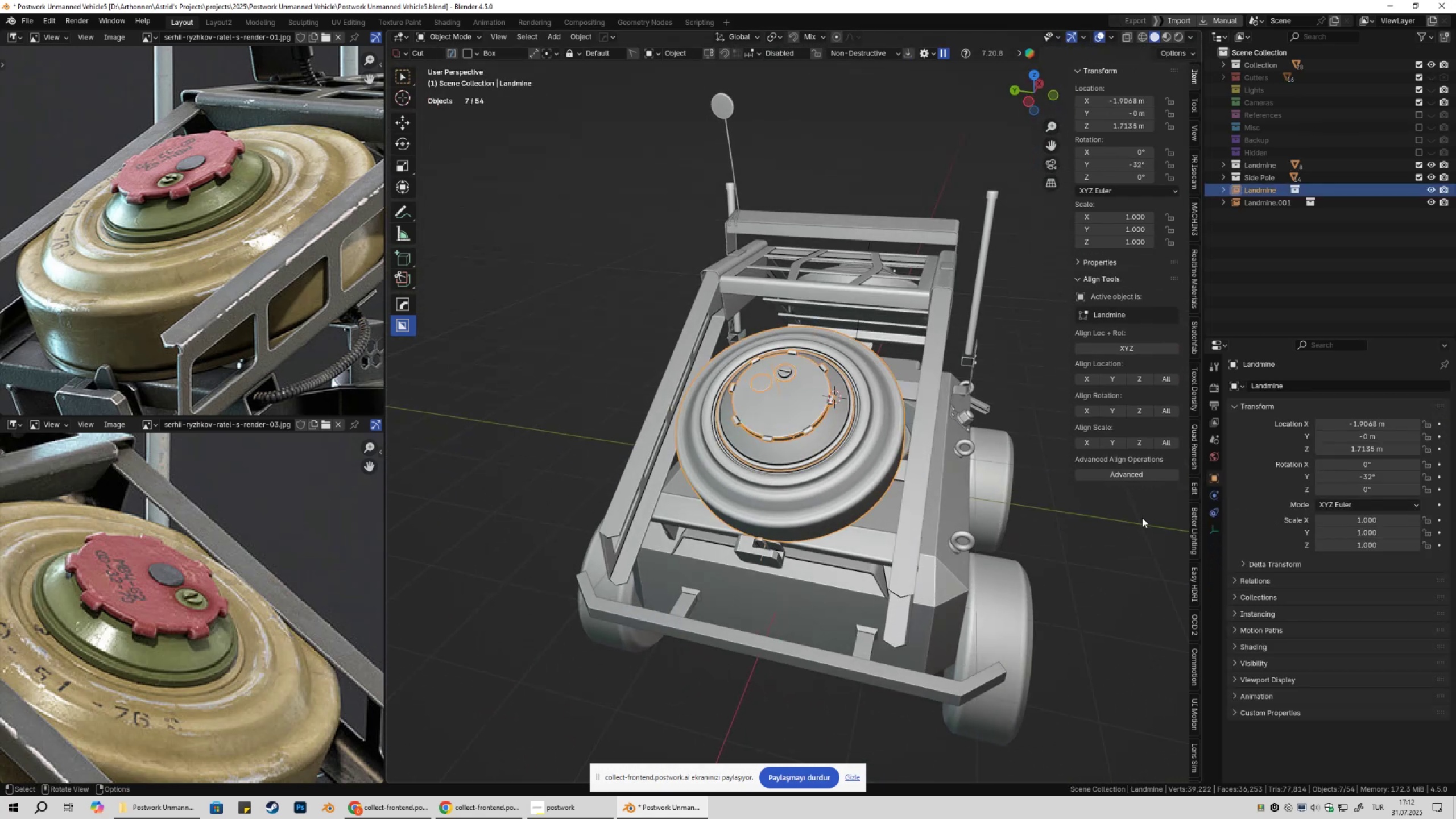 
scroll: coordinate [906, 474], scroll_direction: up, amount: 3.0
 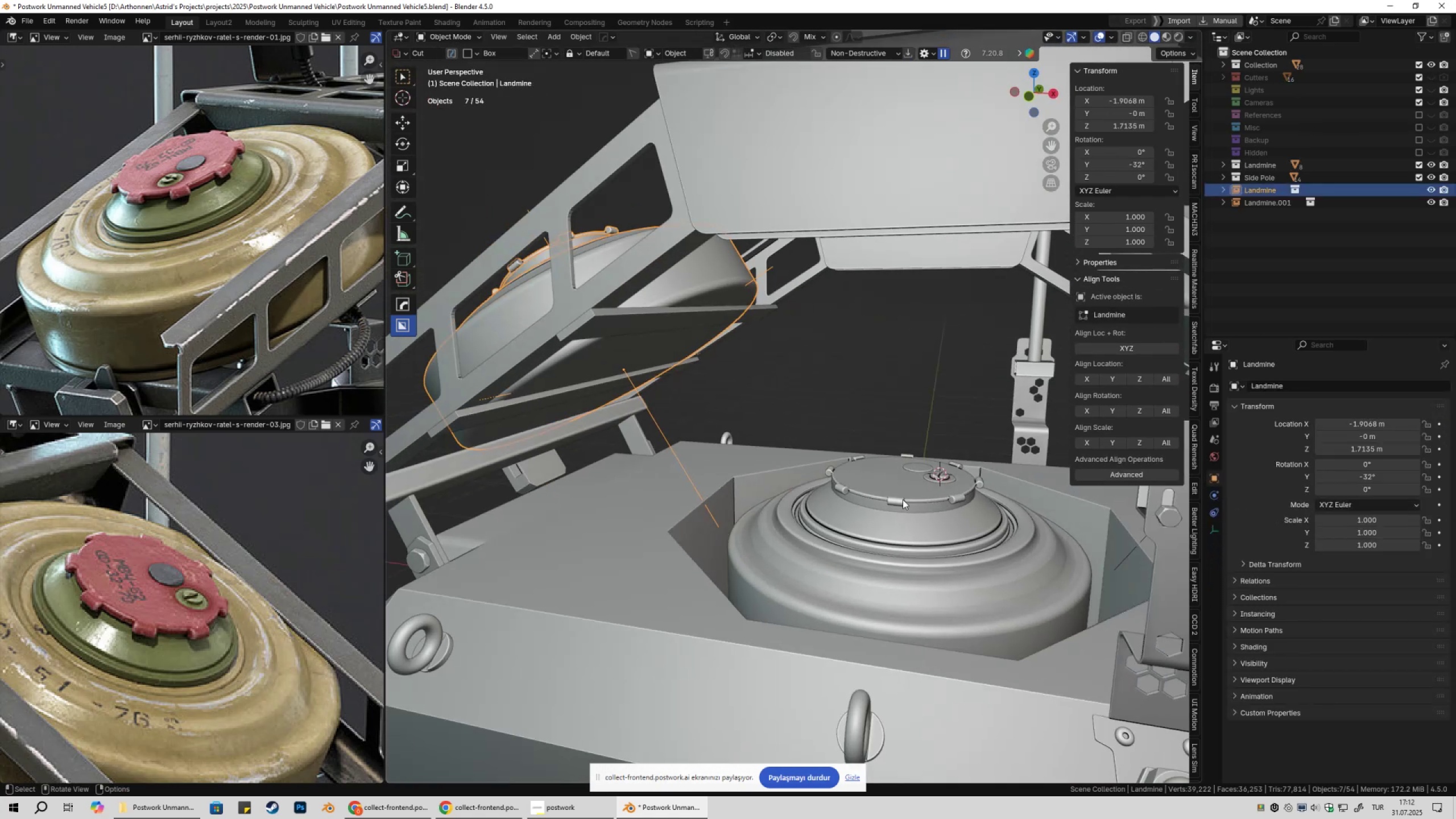 
left_click([926, 514])
 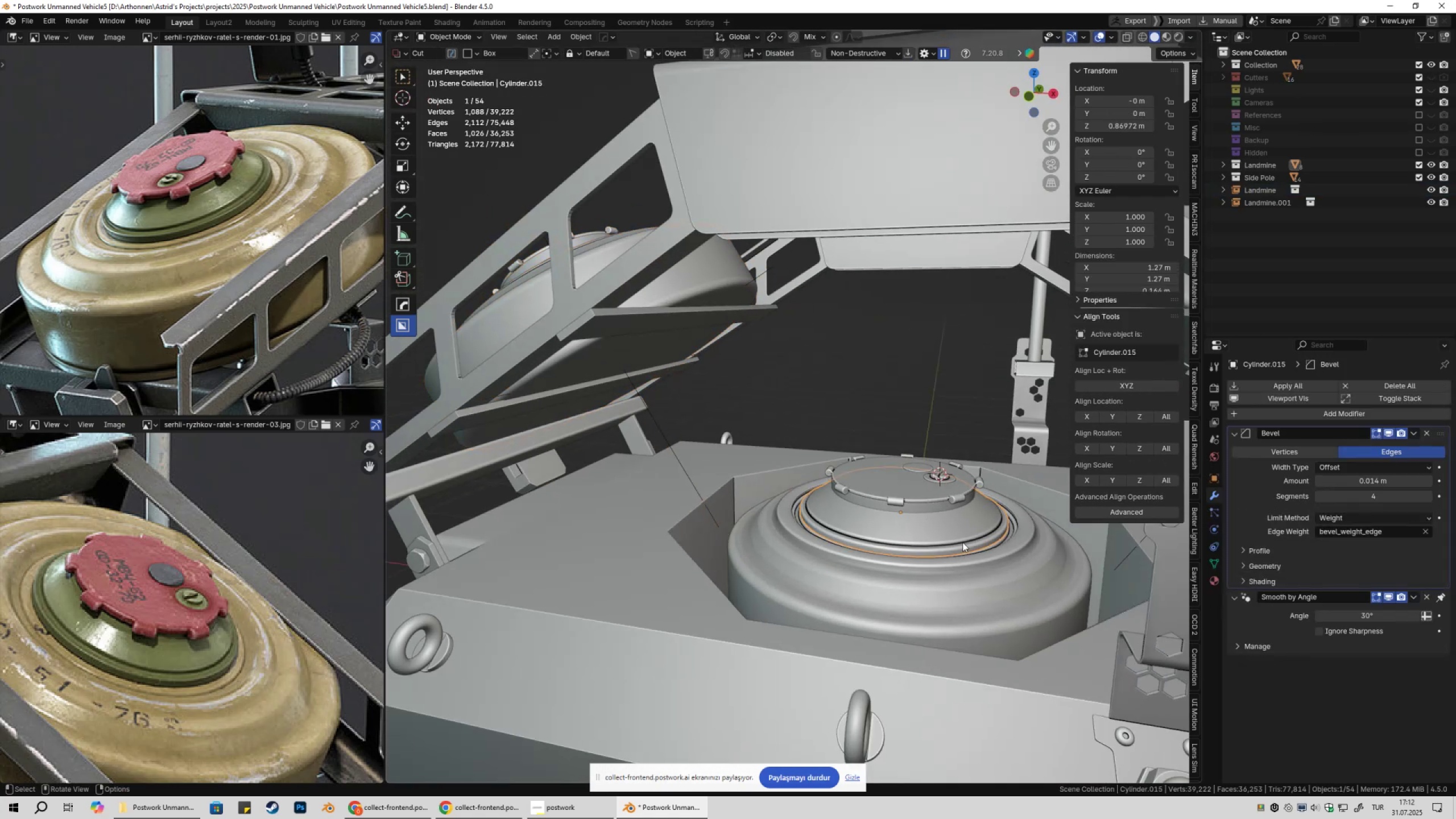 
hold_key(key=ShiftLeft, duration=0.32)
 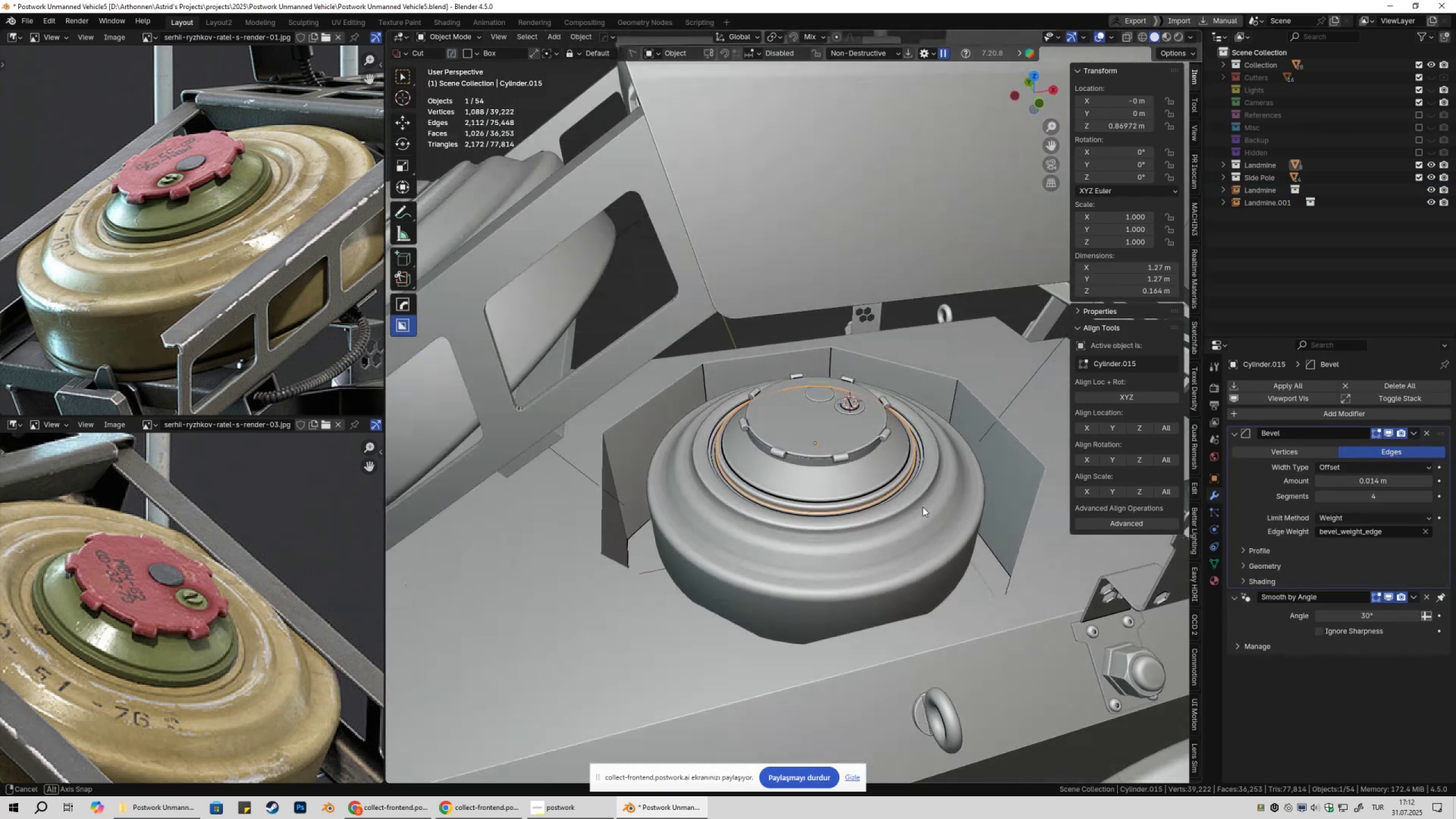 
scroll: coordinate [897, 507], scroll_direction: up, amount: 5.0
 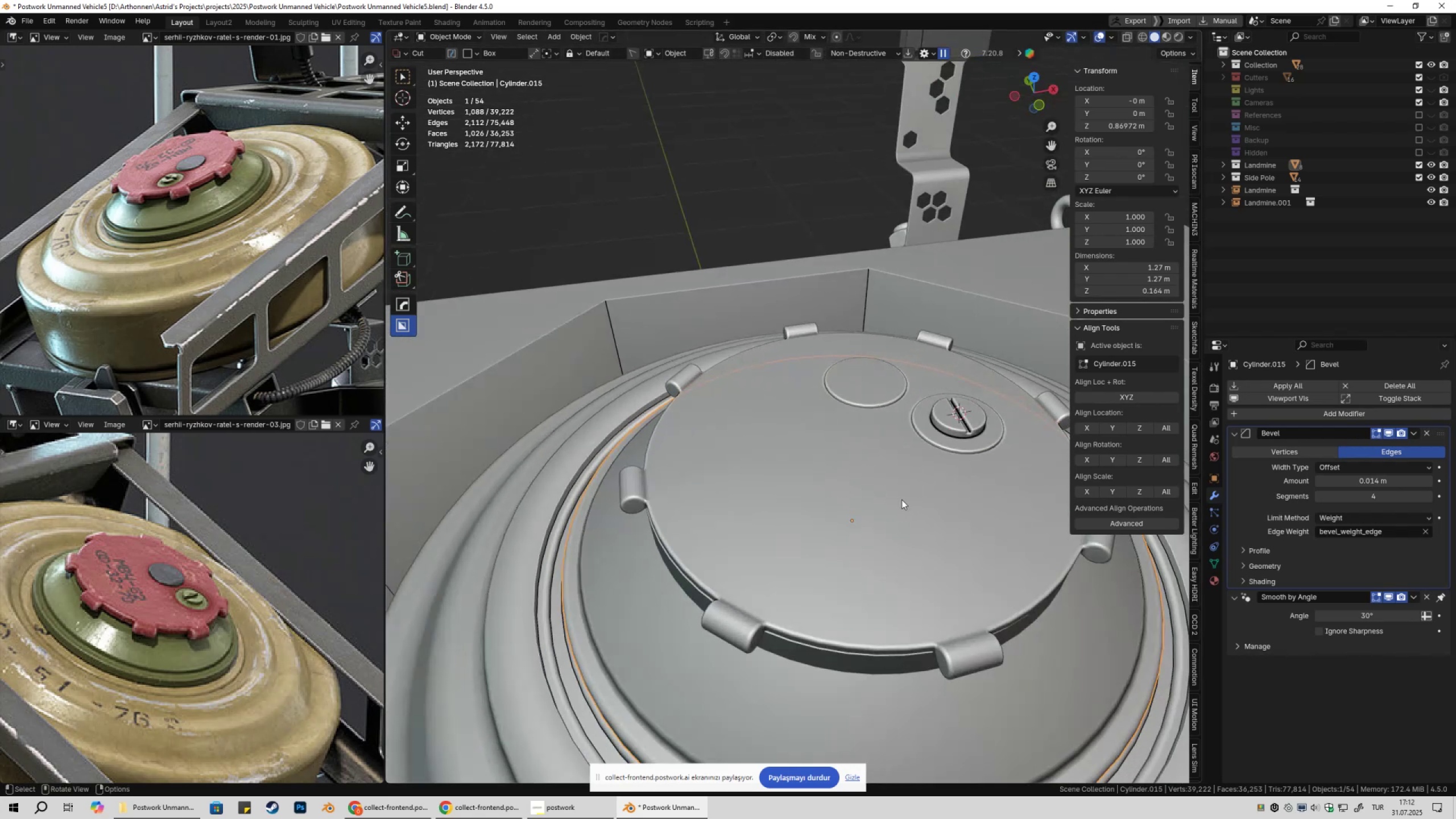 
left_click([901, 499])
 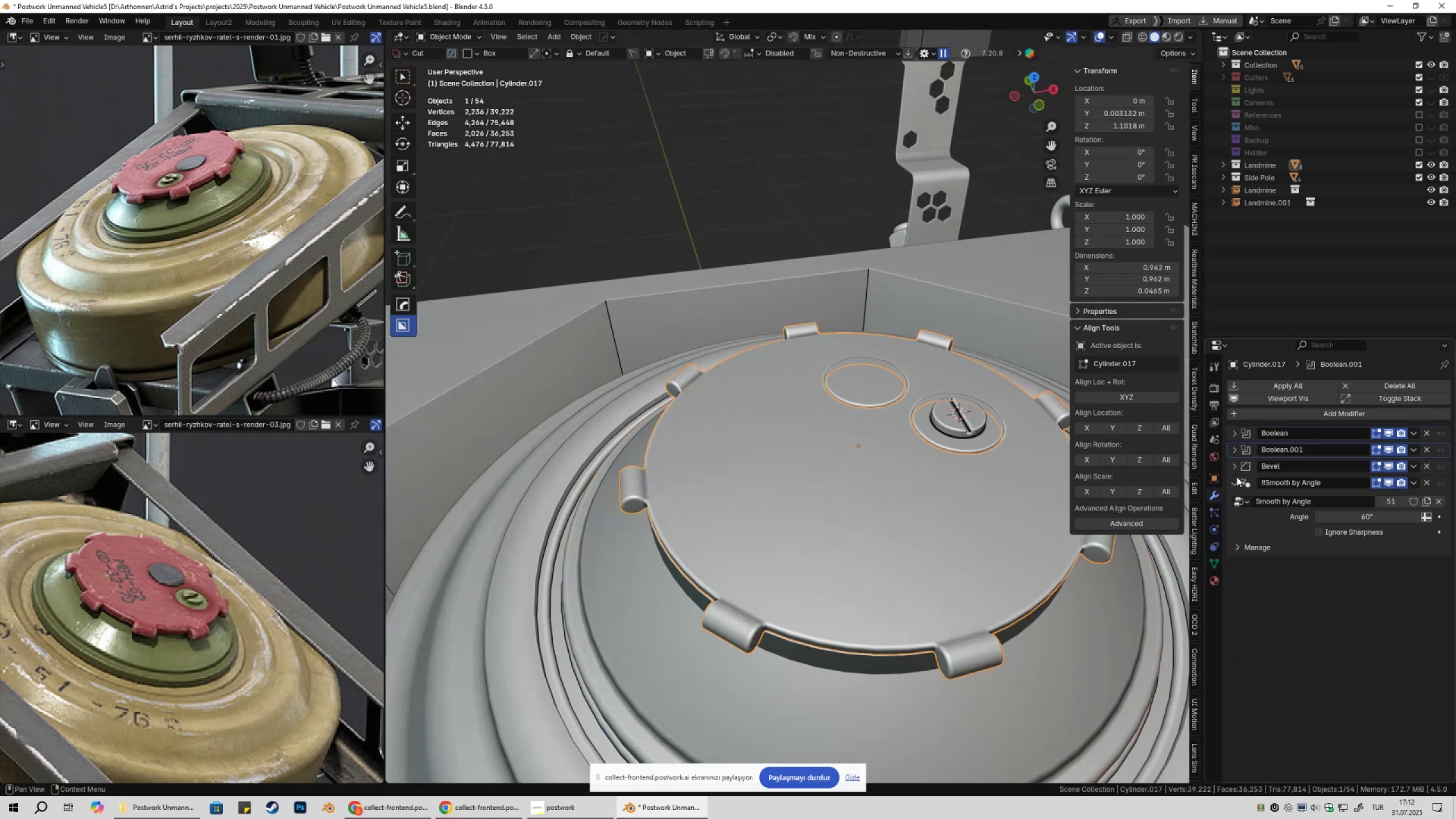 
left_click([1231, 466])
 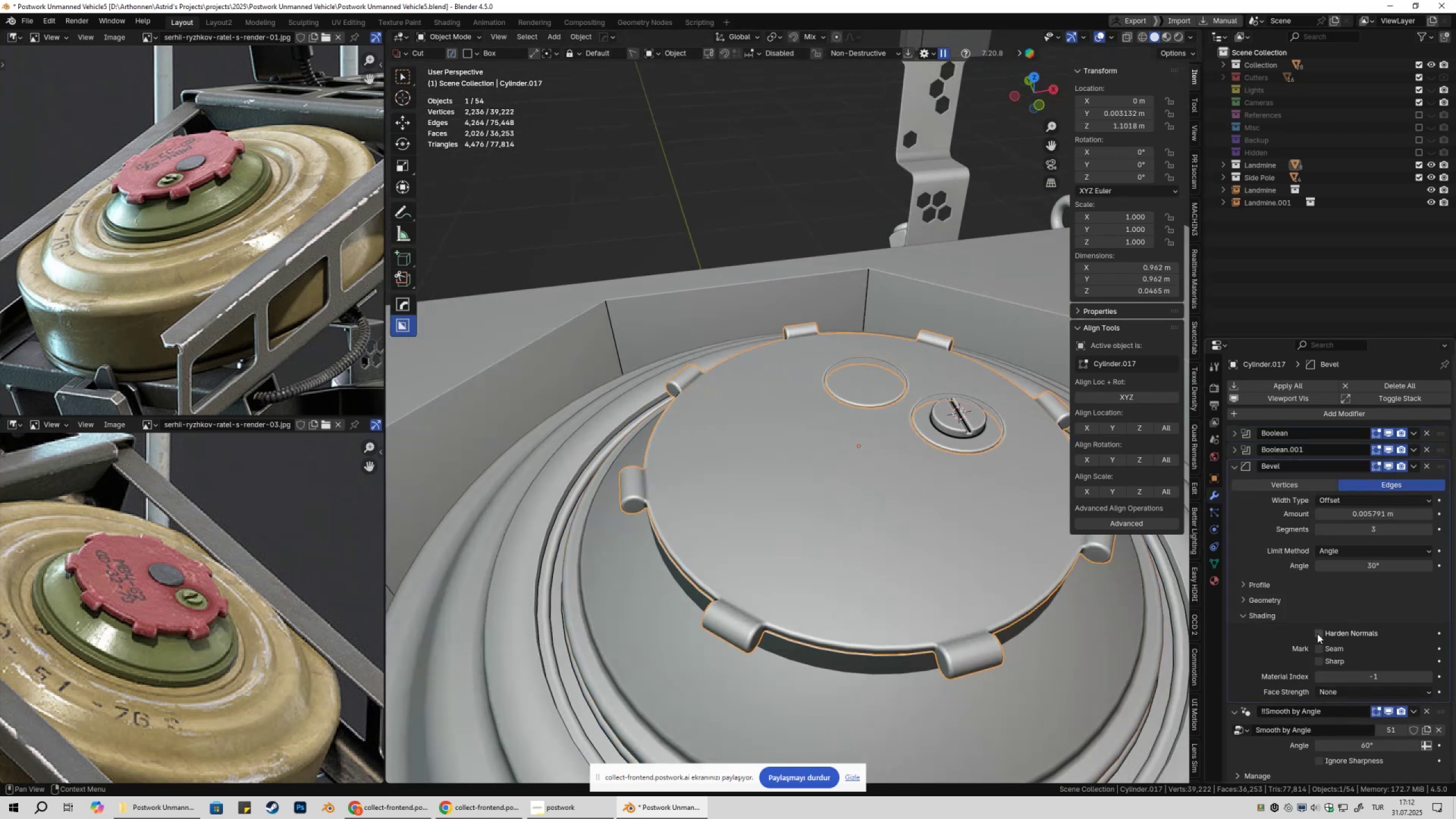 
left_click([1321, 635])
 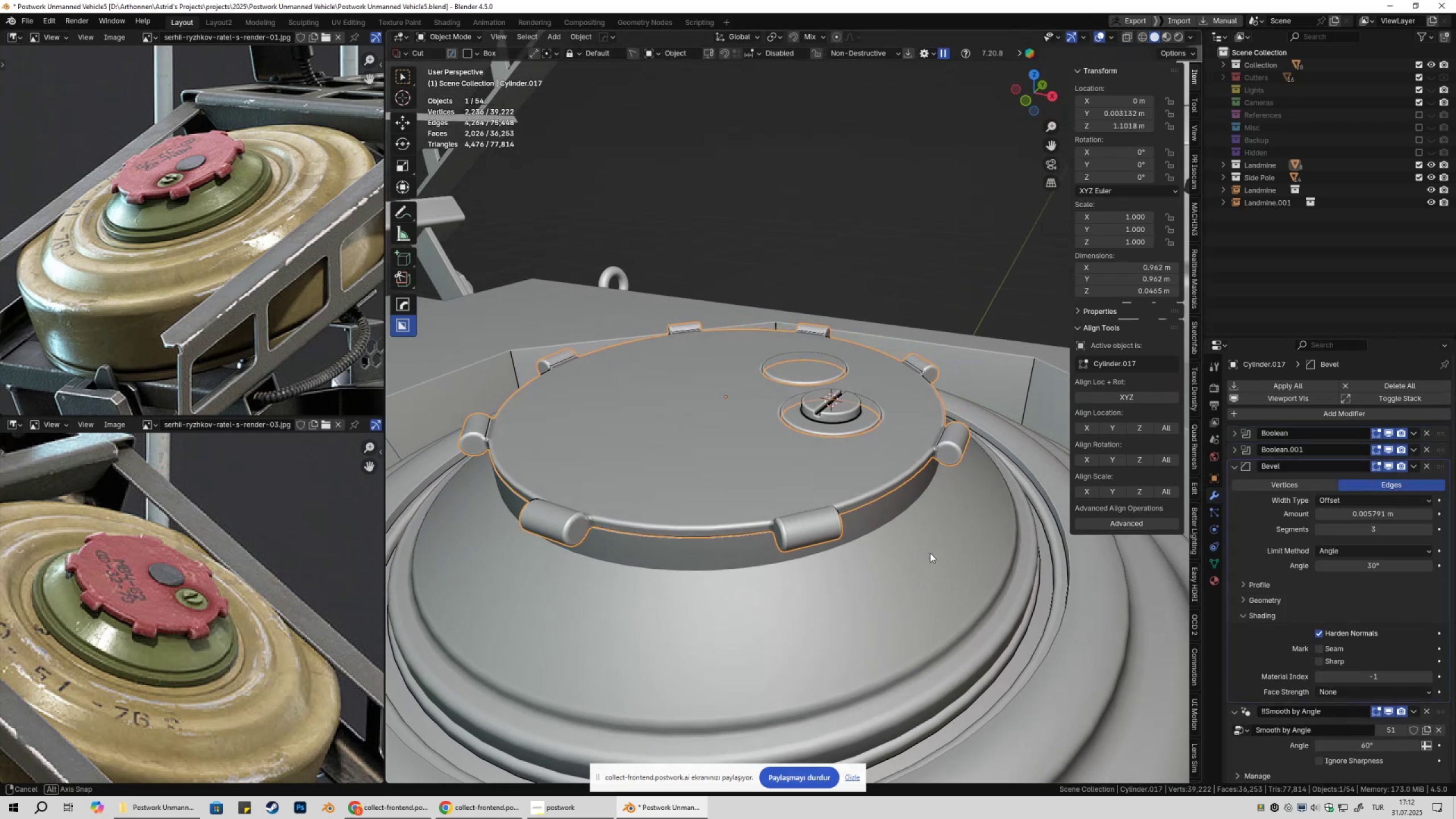 
left_click([963, 295])
 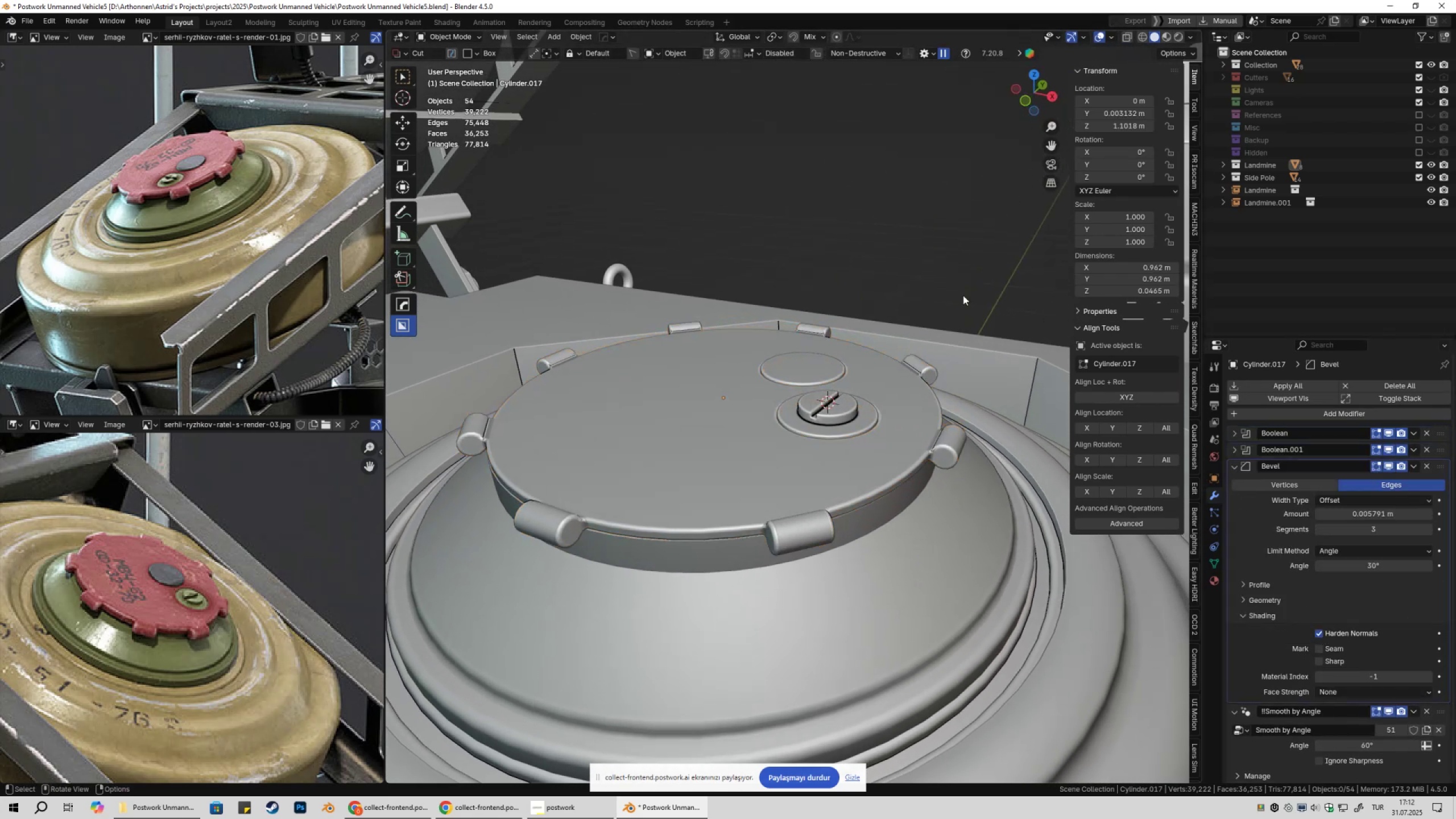 
scroll: coordinate [909, 370], scroll_direction: down, amount: 7.0
 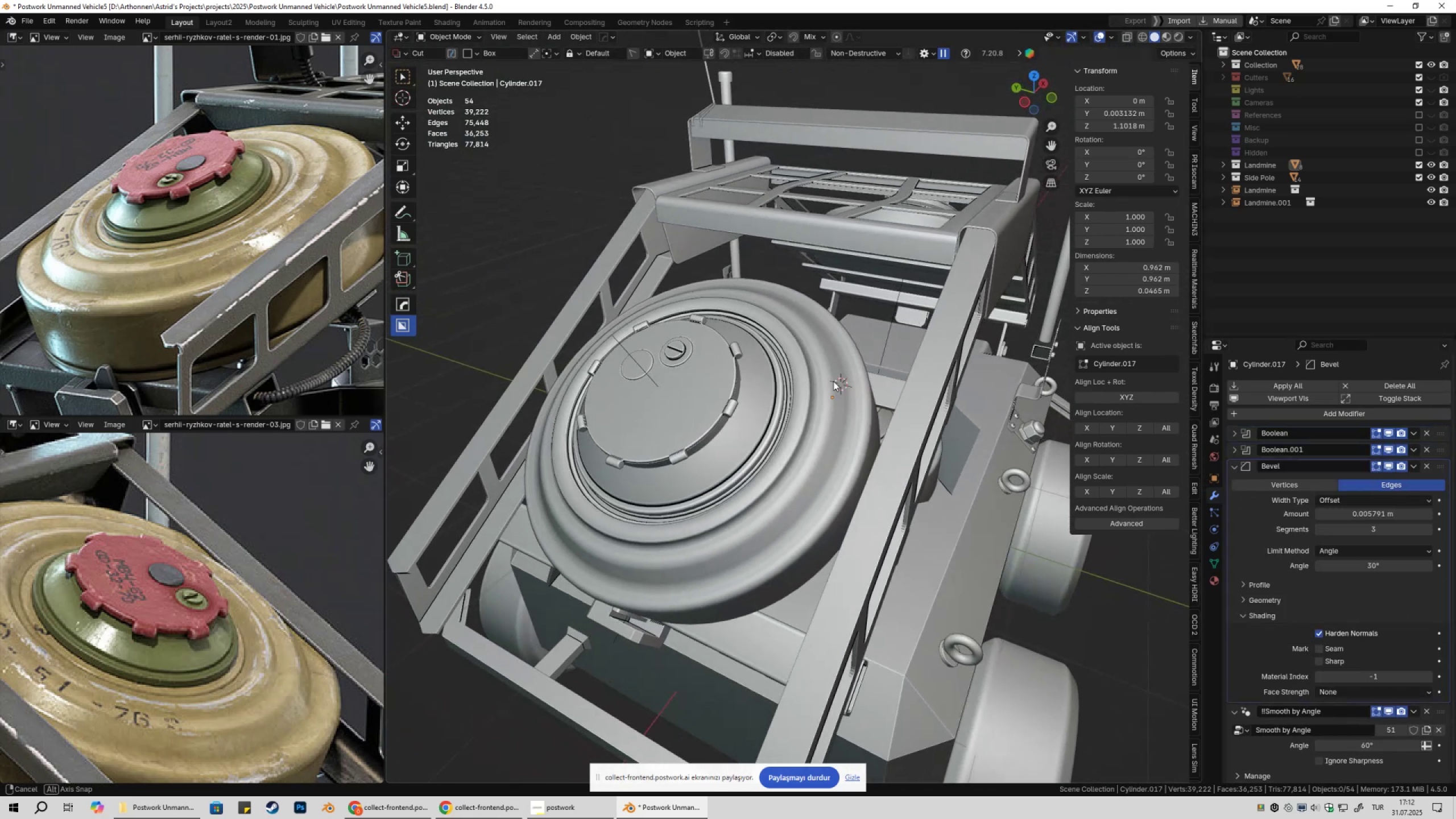 
key(Shift+ShiftLeft)
 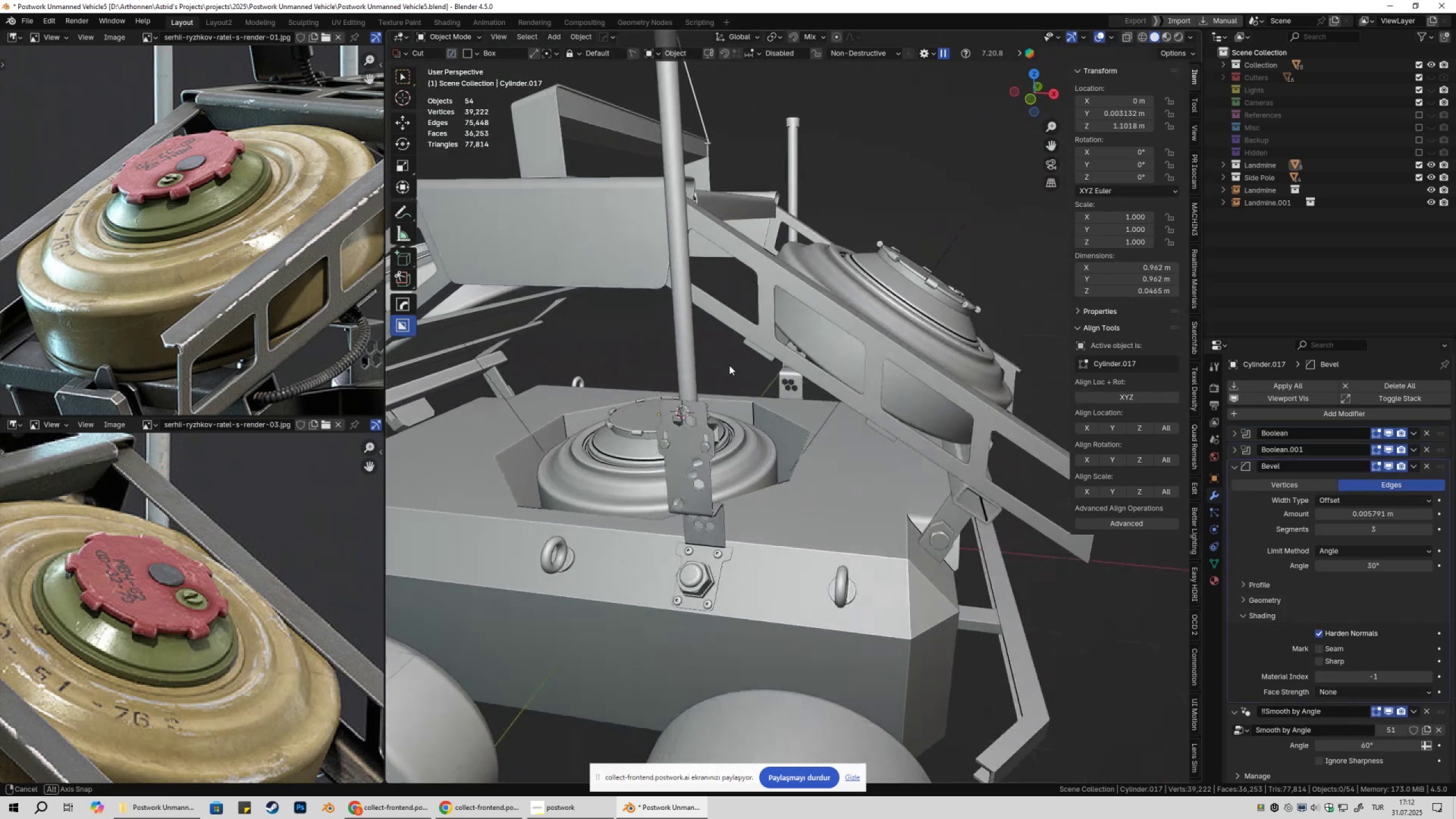 
key(Shift+ShiftLeft)
 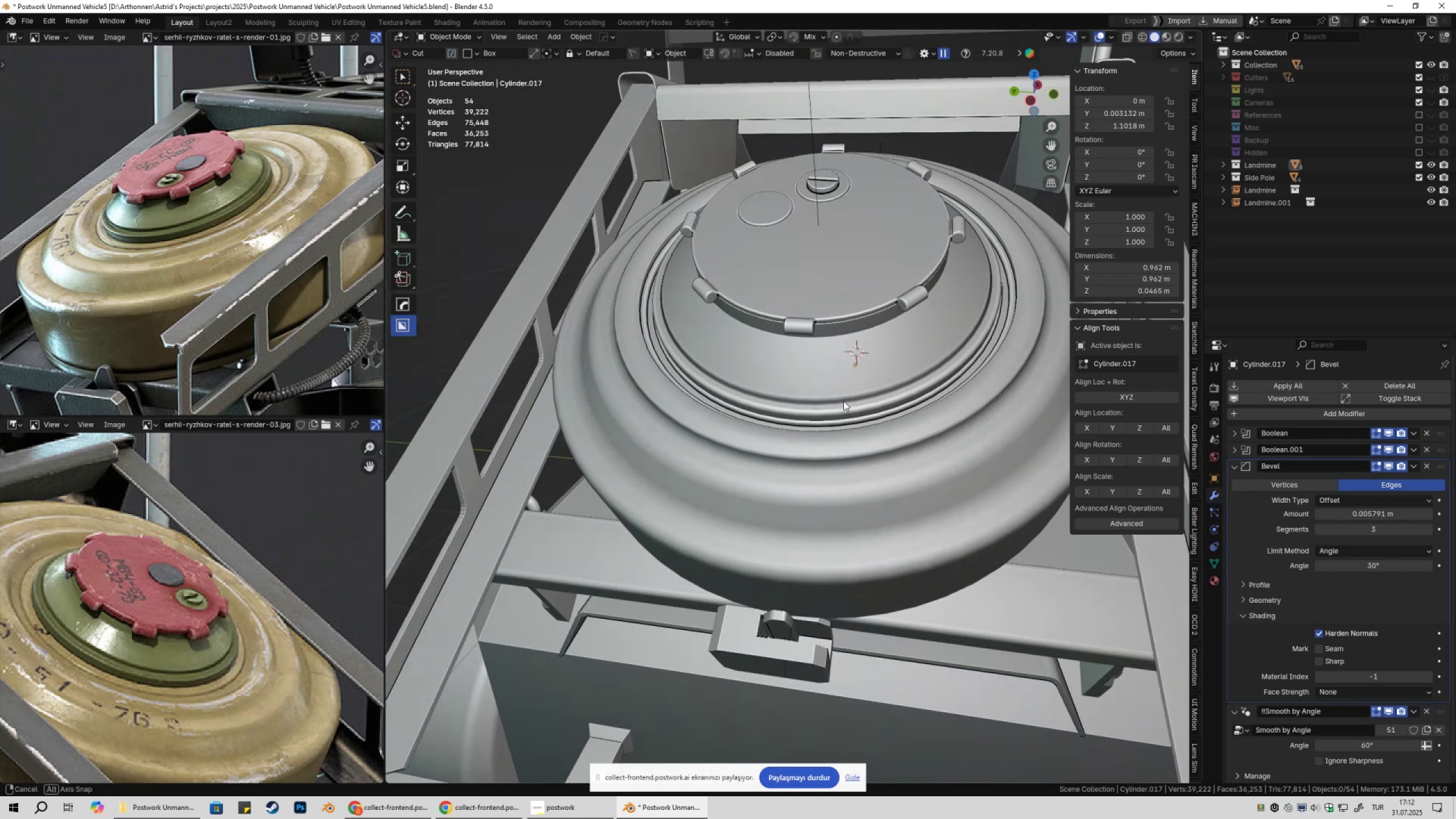 
scroll: coordinate [845, 401], scroll_direction: down, amount: 2.0
 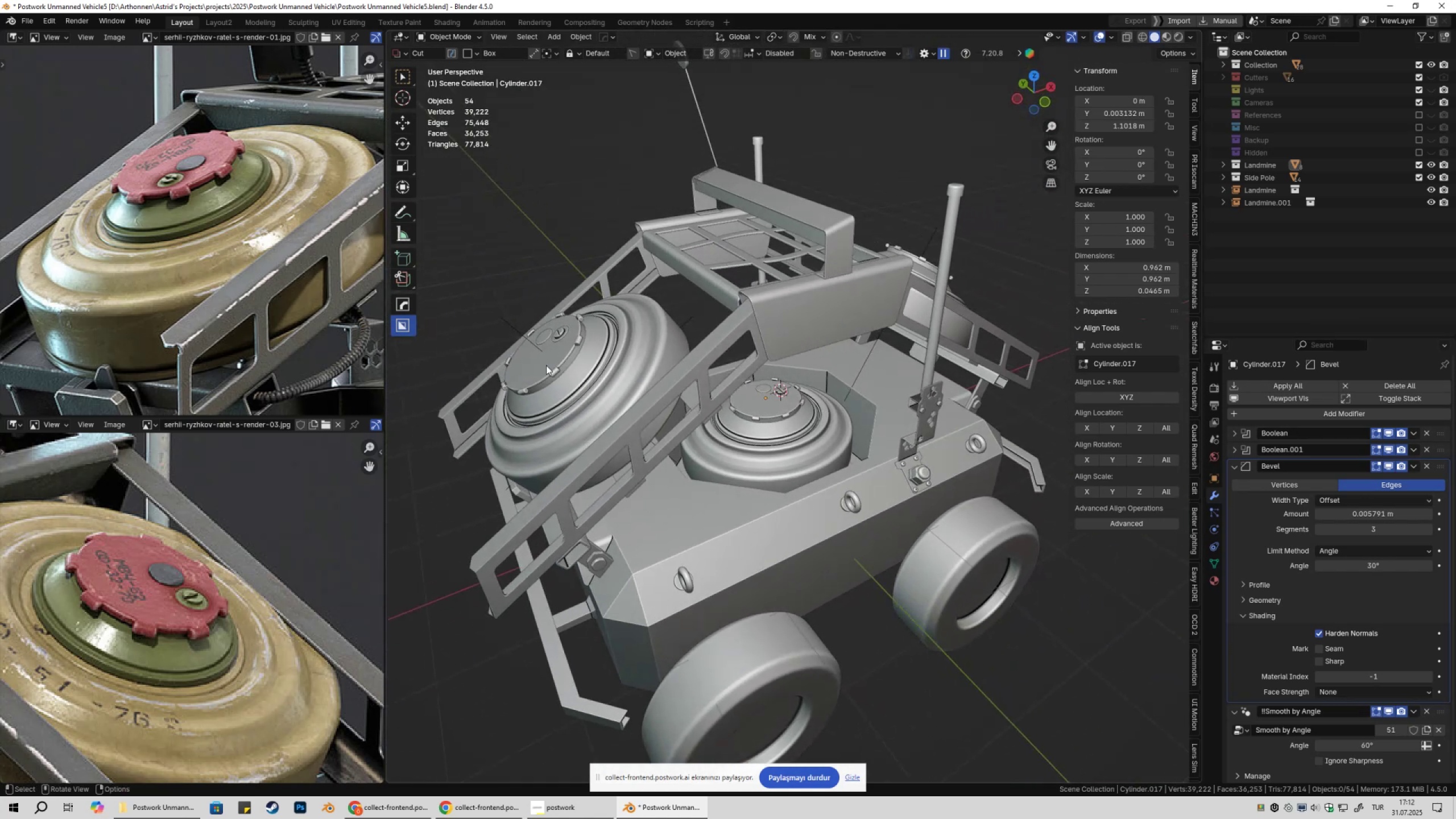 
left_click([512, 328])
 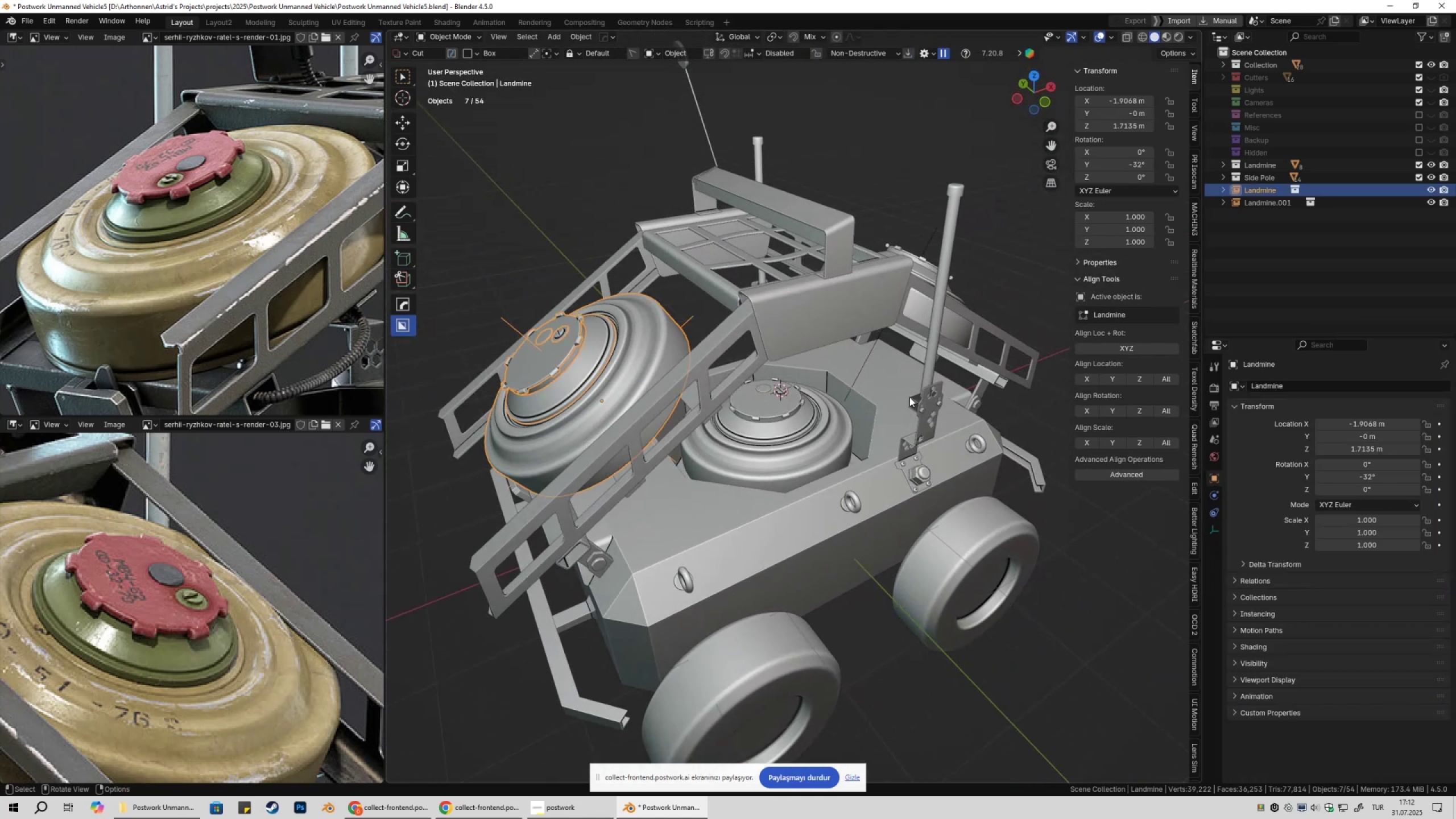 
type(rzz)
 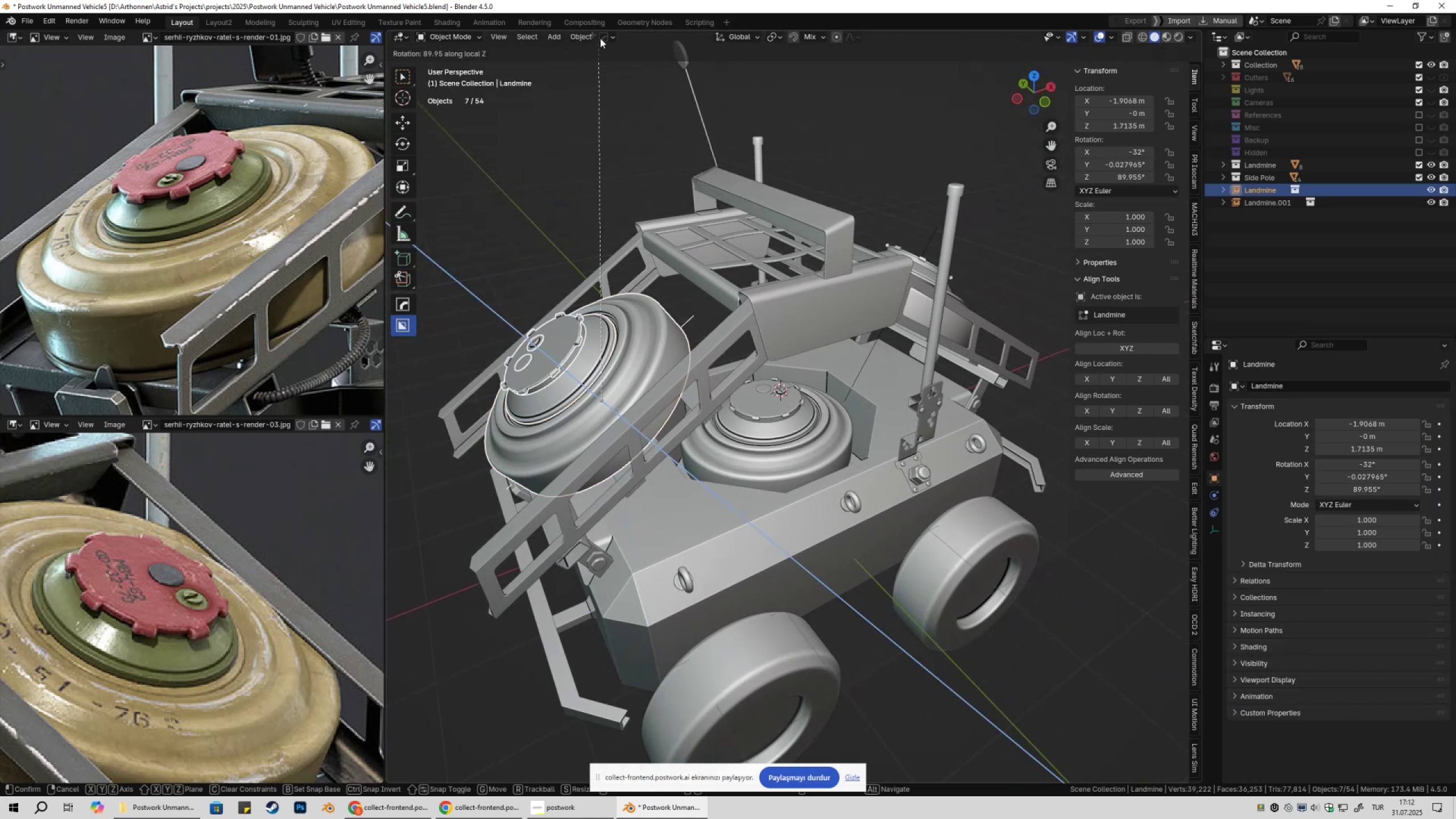 
double_click([540, 147])
 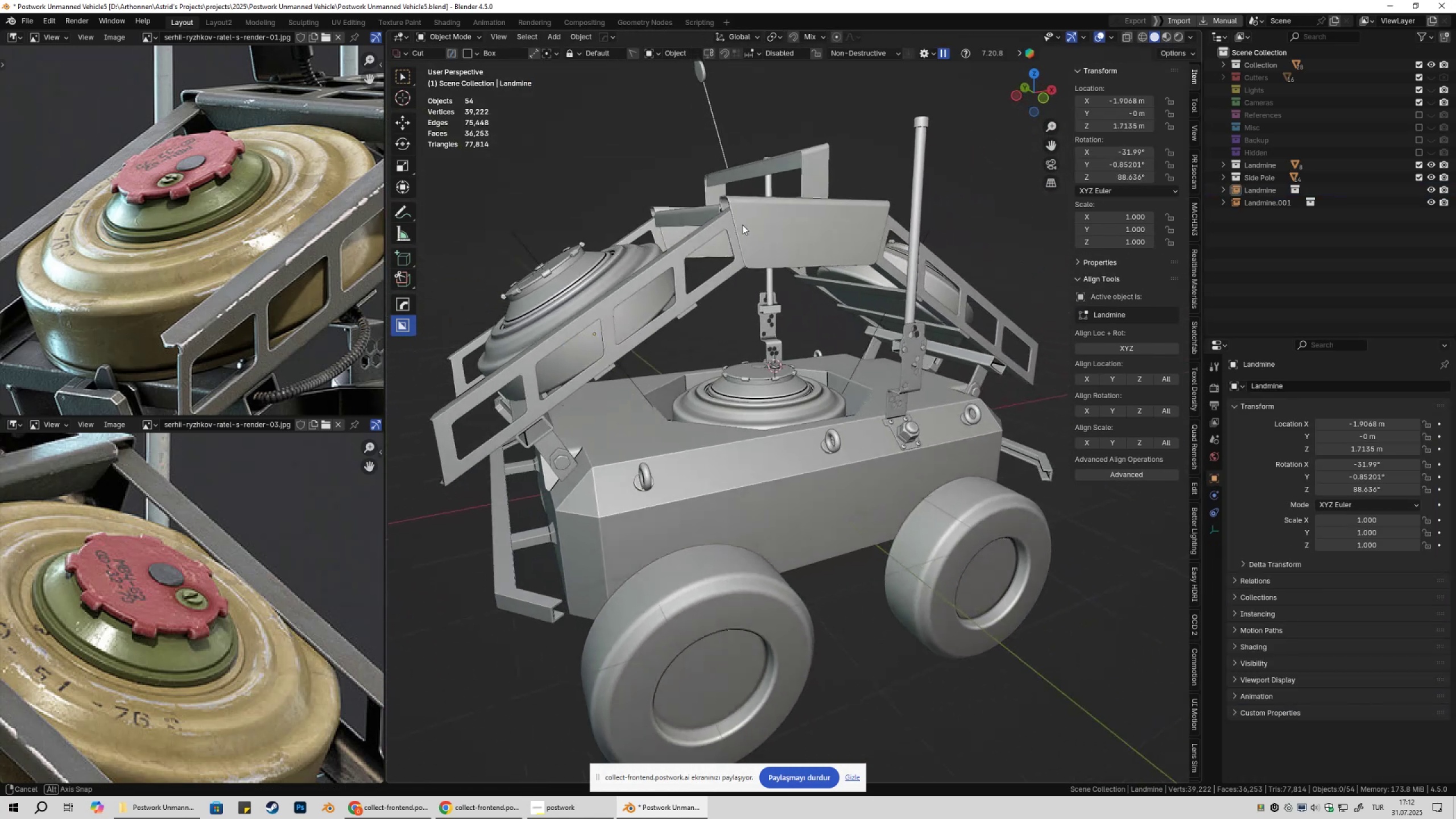 
key(Shift+ShiftLeft)
 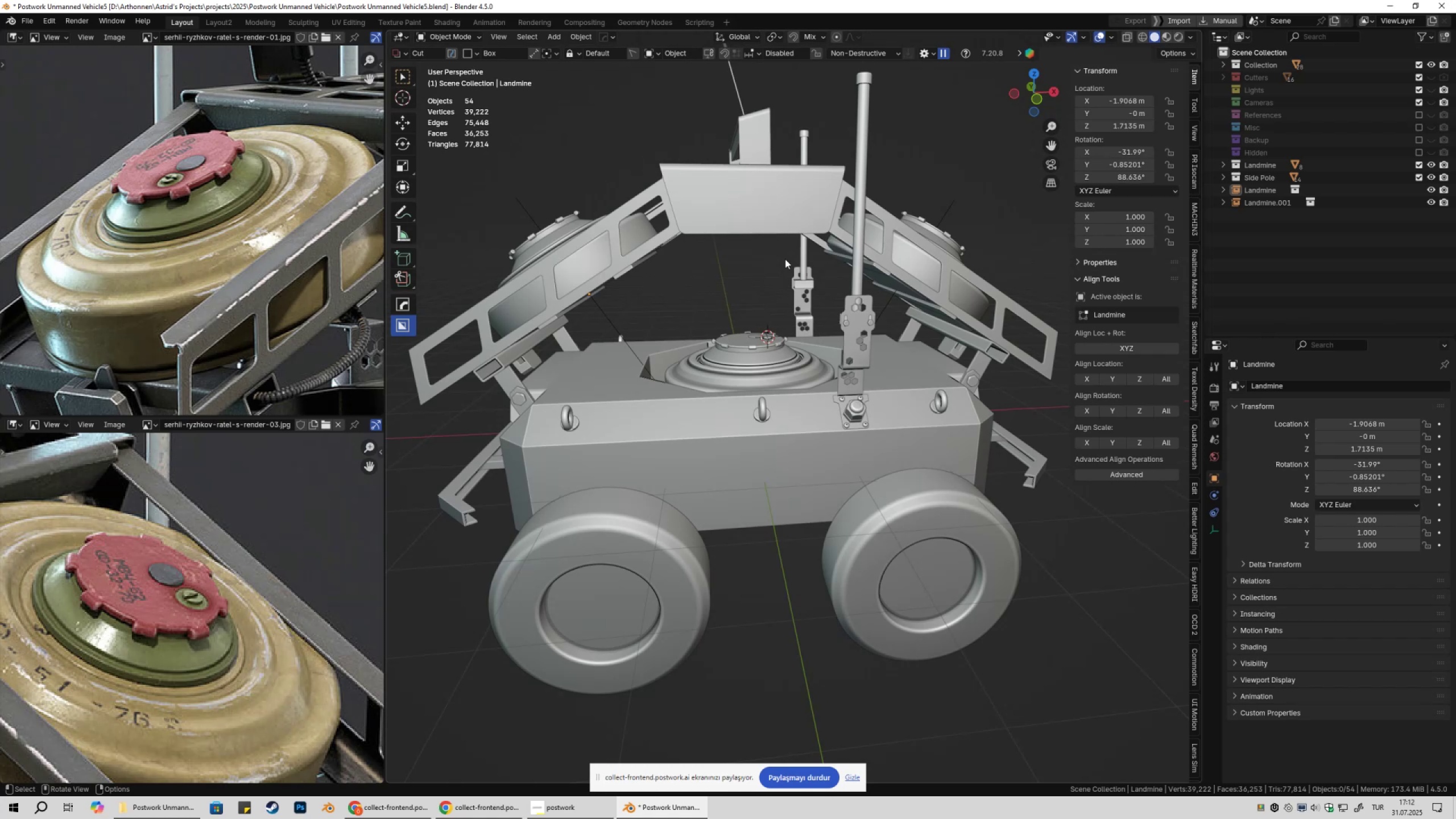 
wait(5.7)
 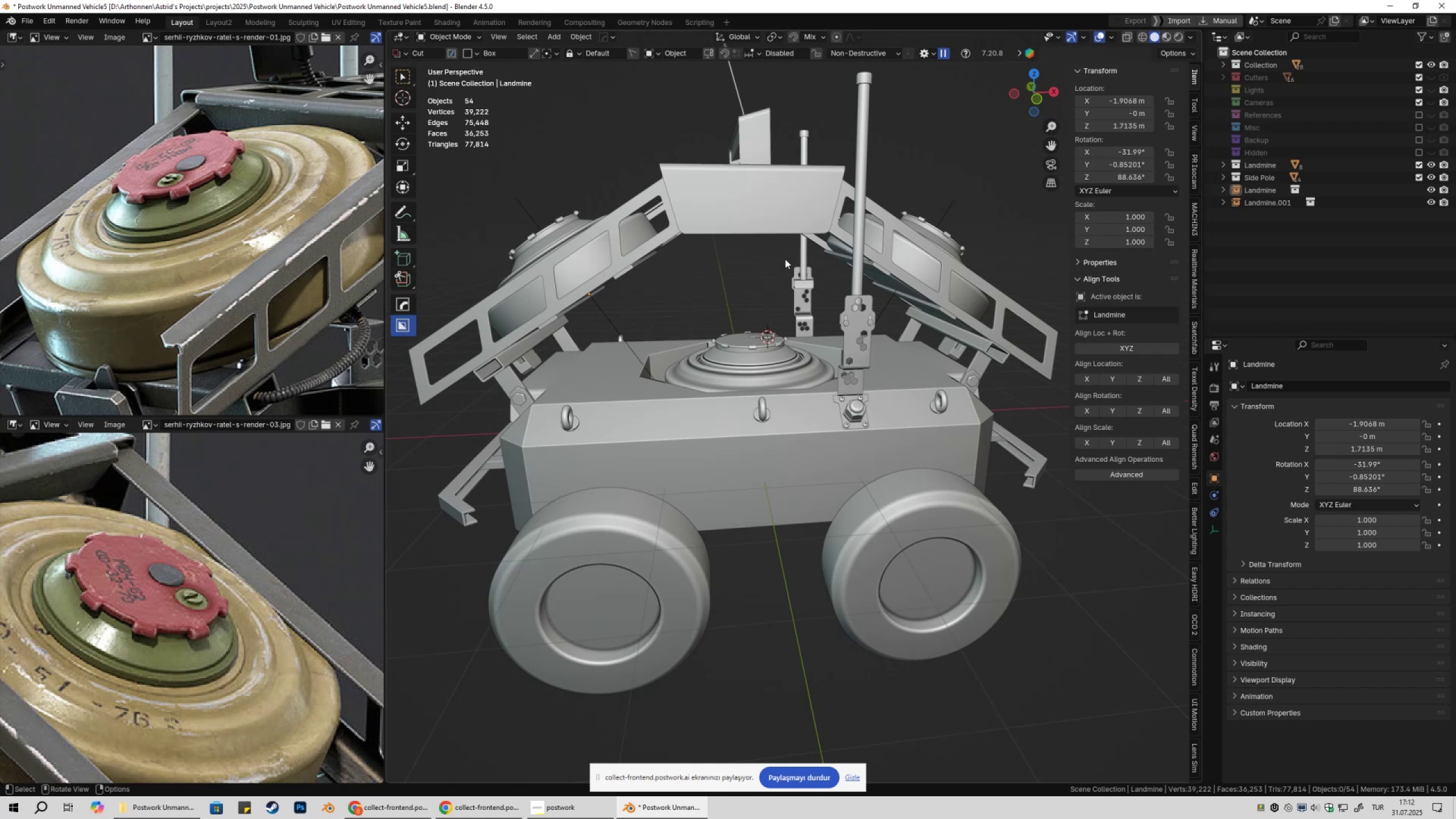 
scroll: coordinate [267, 607], scroll_direction: down, amount: 3.0
 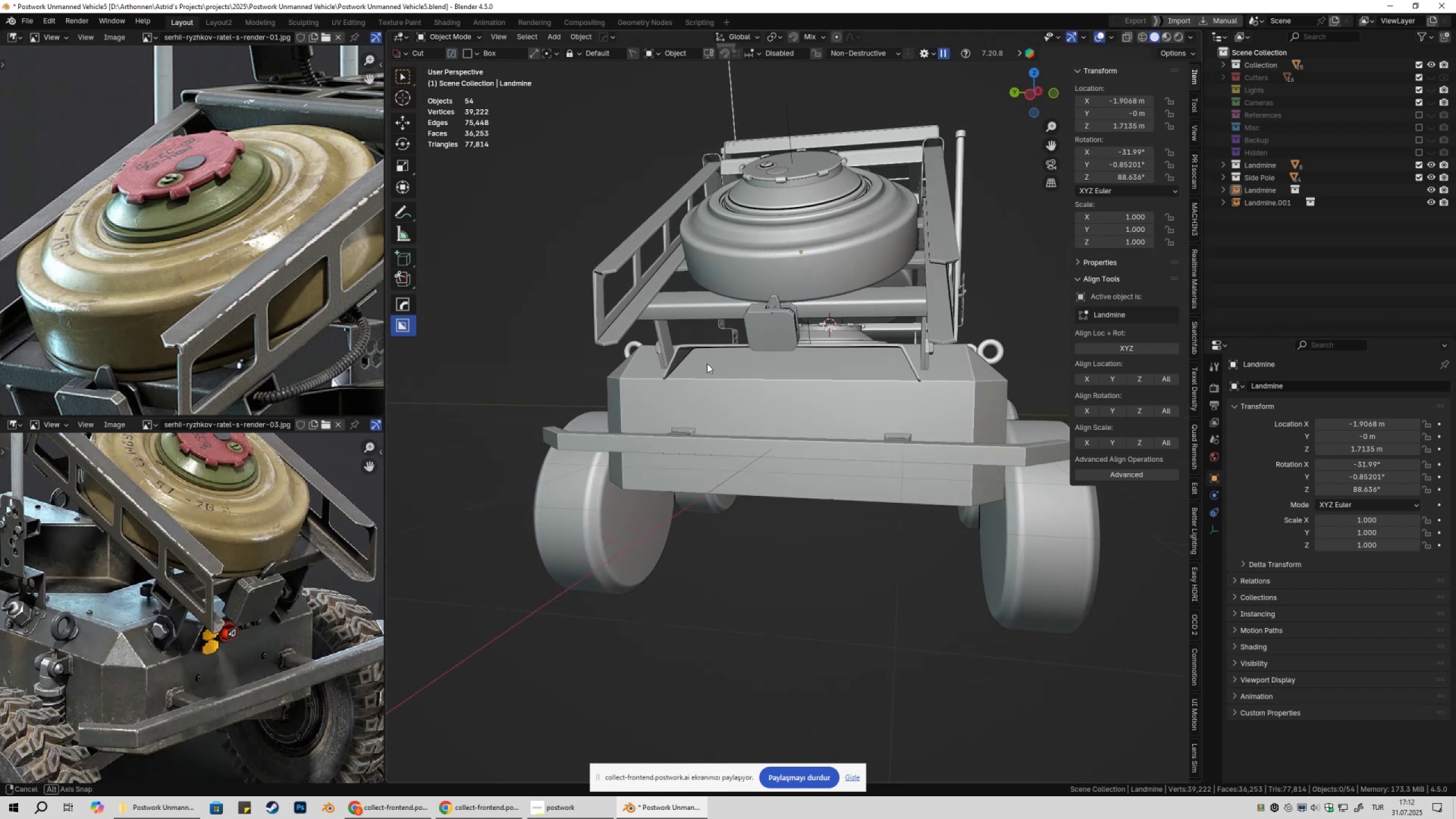 
wait(5.11)
 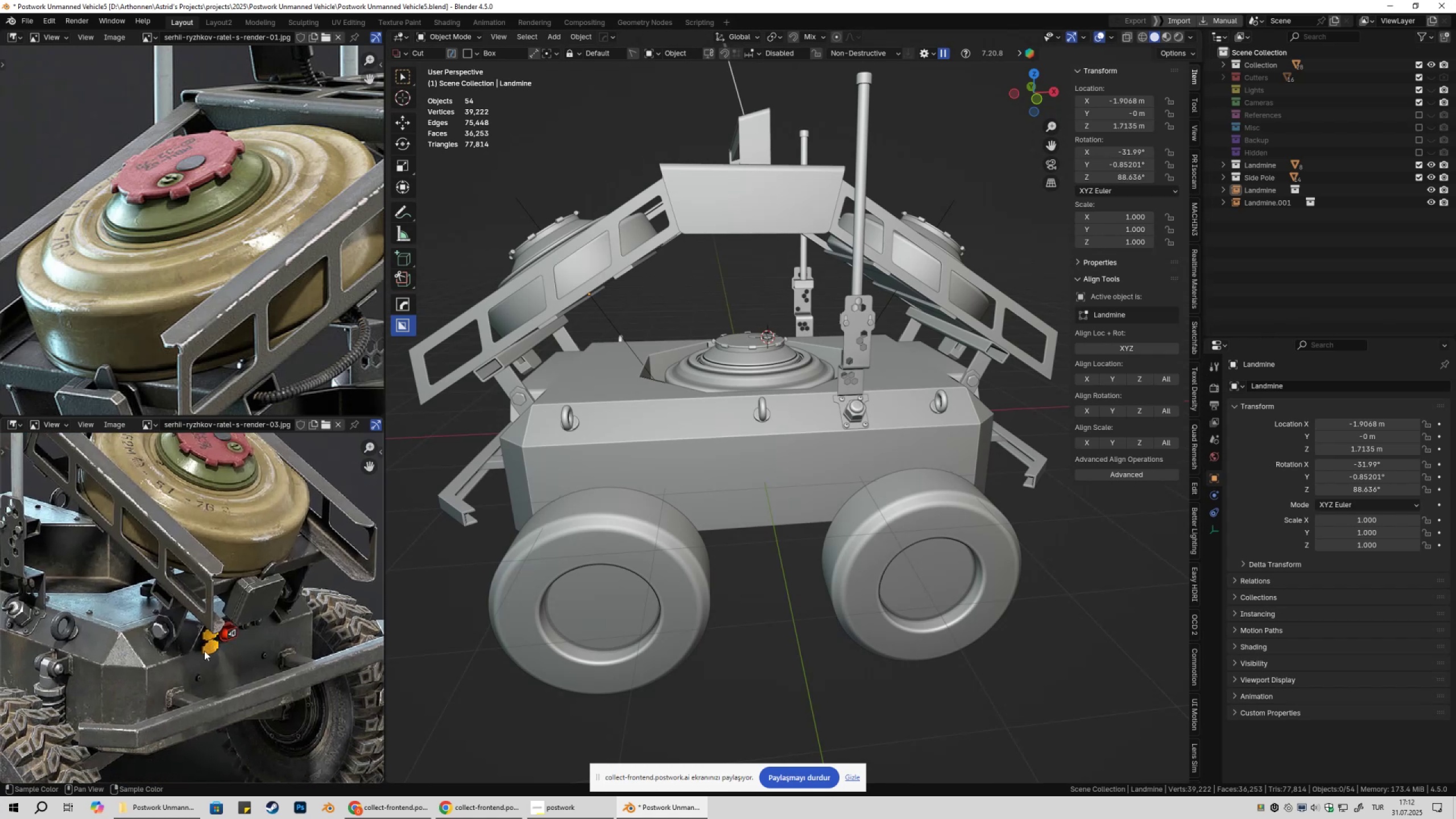 
left_click([671, 351])
 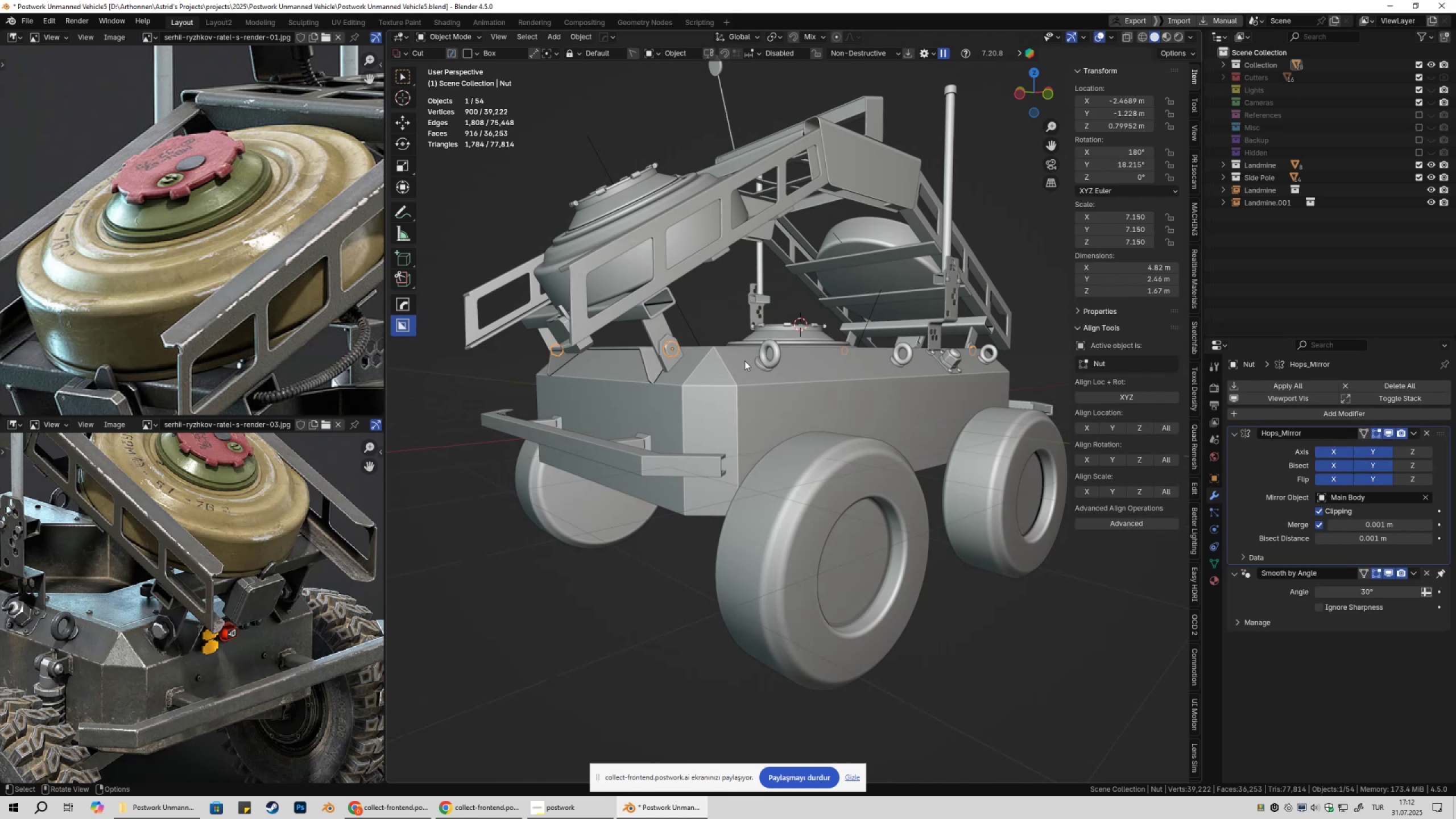 
scroll: coordinate [744, 361], scroll_direction: up, amount: 1.0
 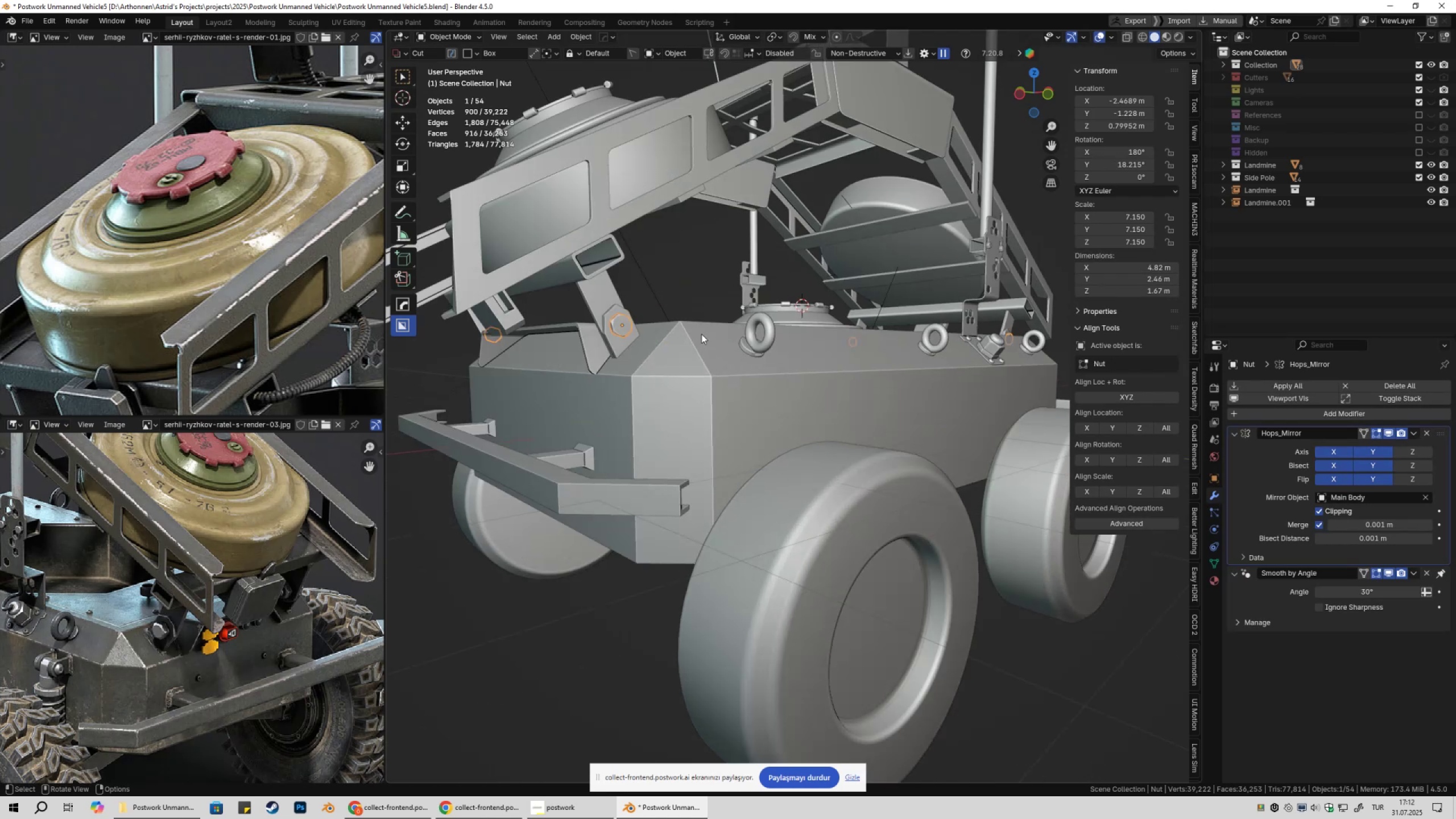 
hold_key(key=ShiftLeft, duration=0.31)
 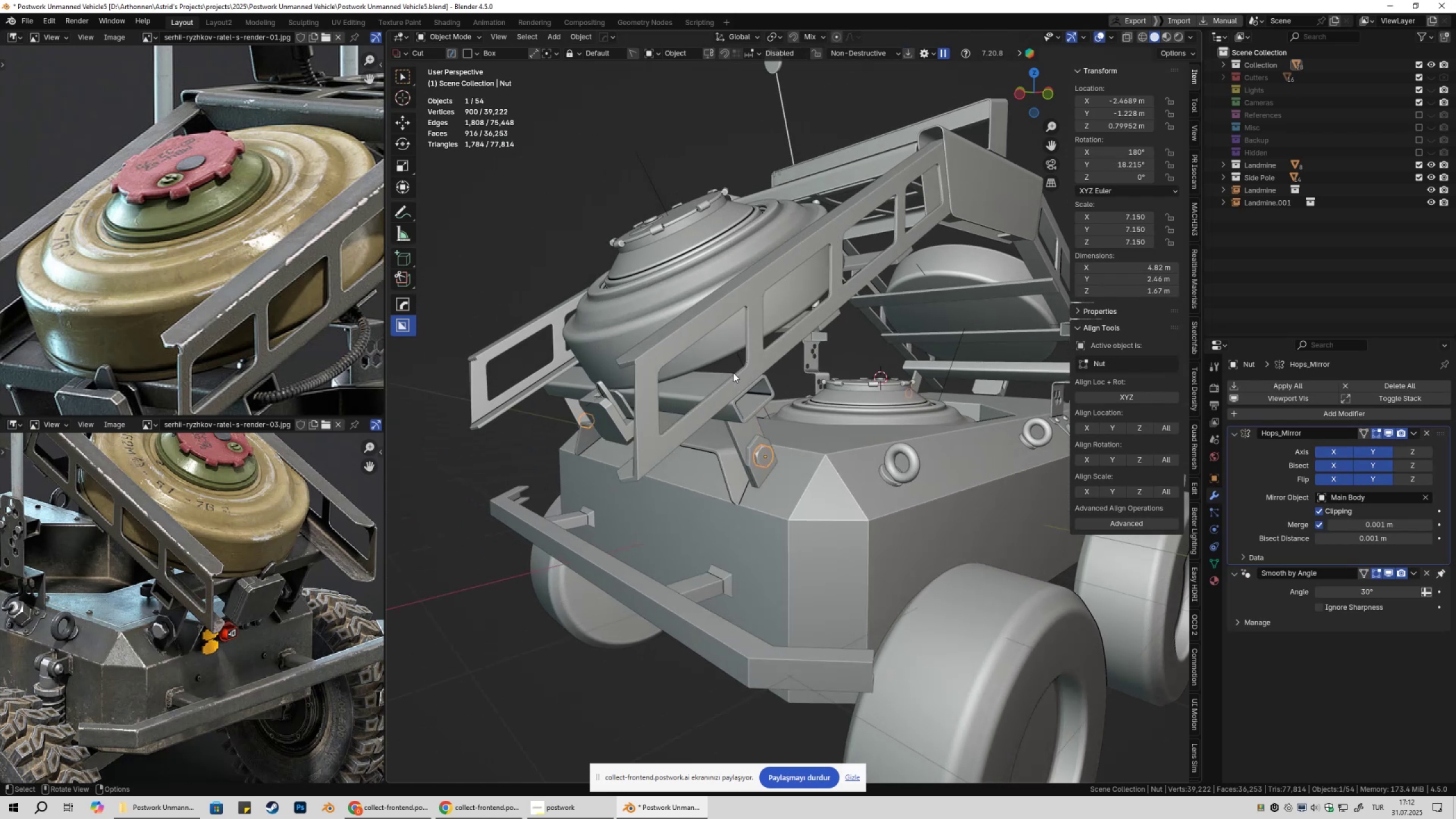 
scroll: coordinate [735, 378], scroll_direction: up, amount: 1.0
 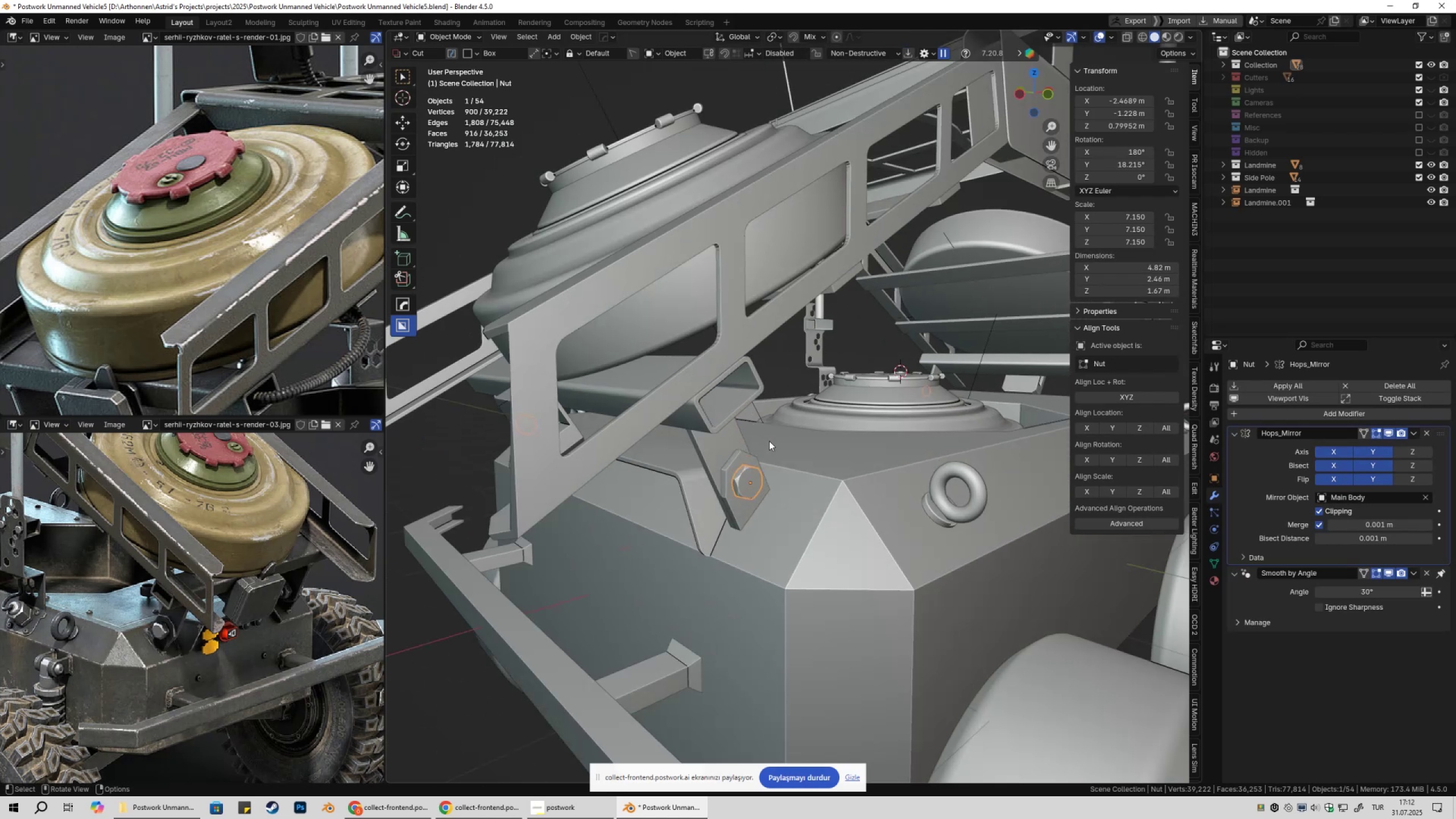 
key(NumpadDecimal)
 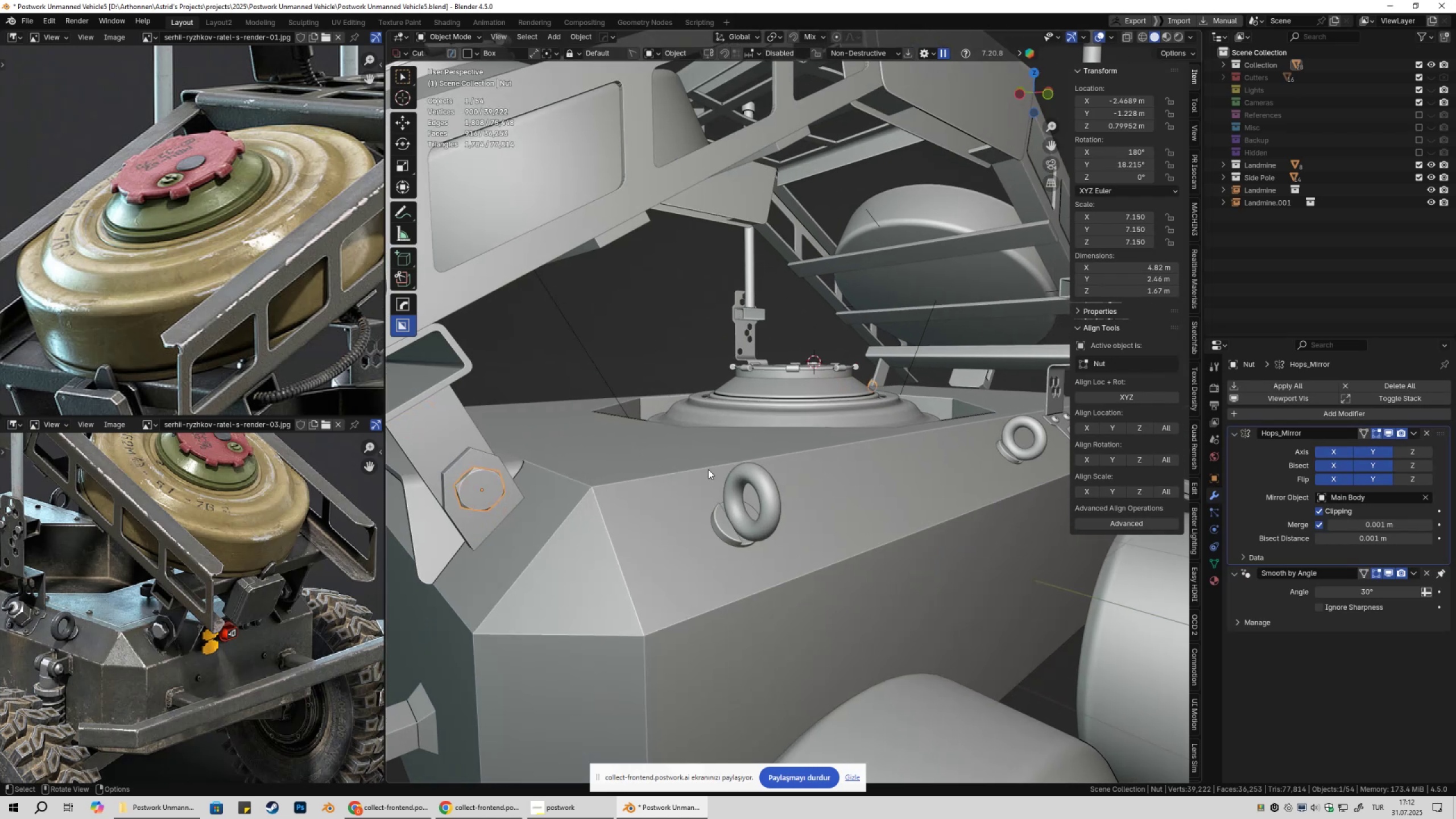 
hold_key(key=ShiftLeft, duration=0.34)
 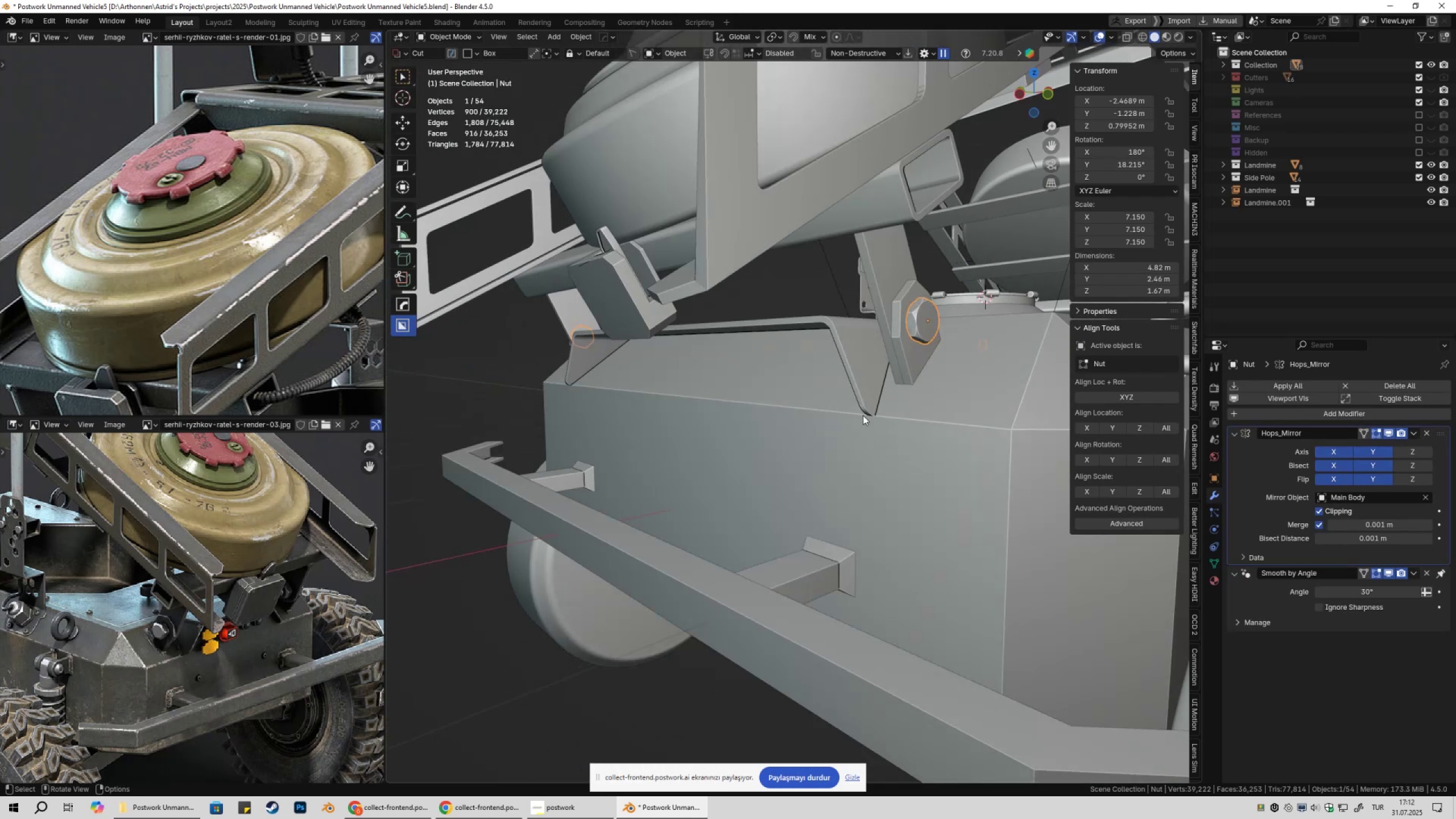 
key(Shift+ShiftLeft)
 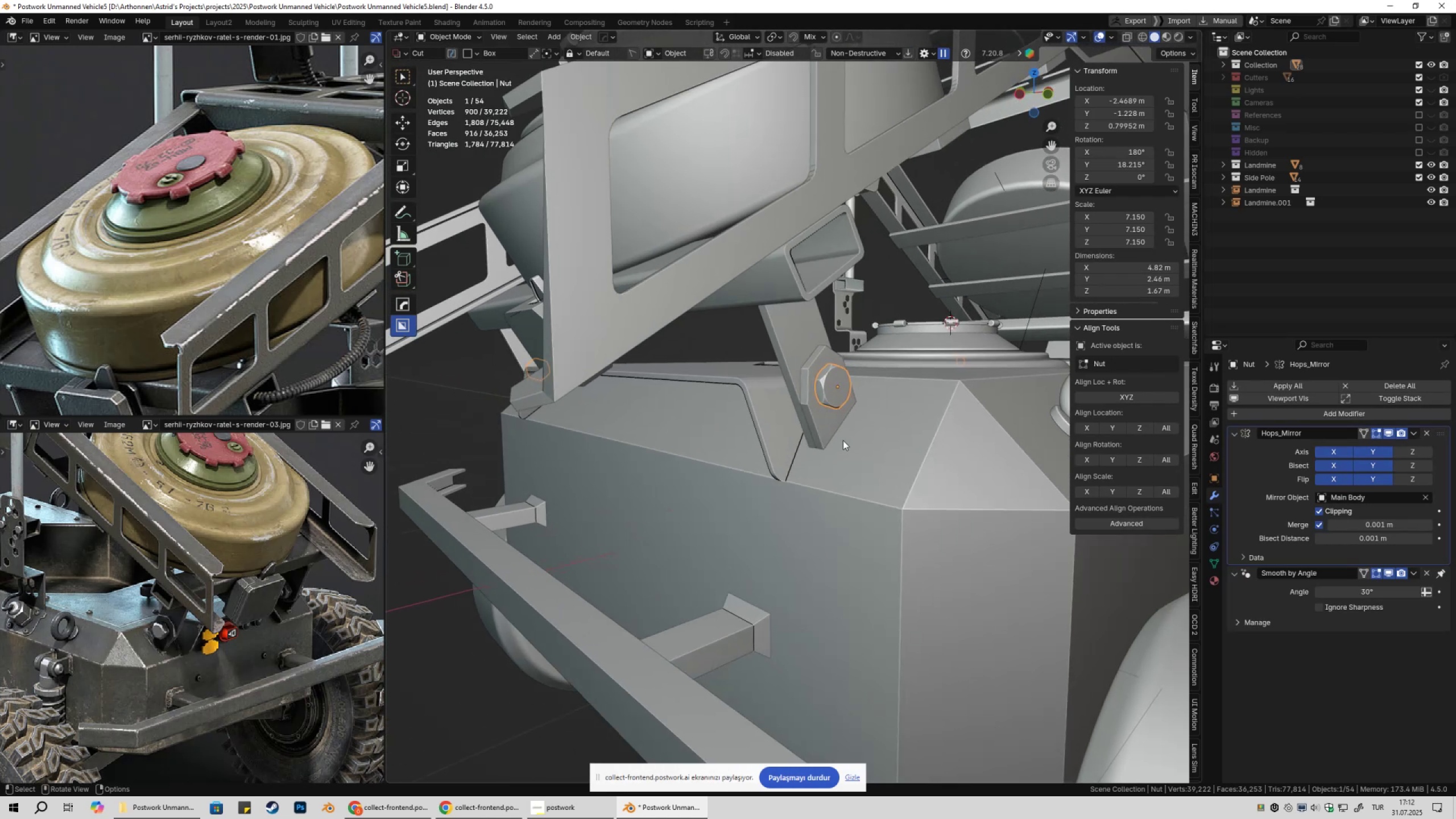 
key(F)
 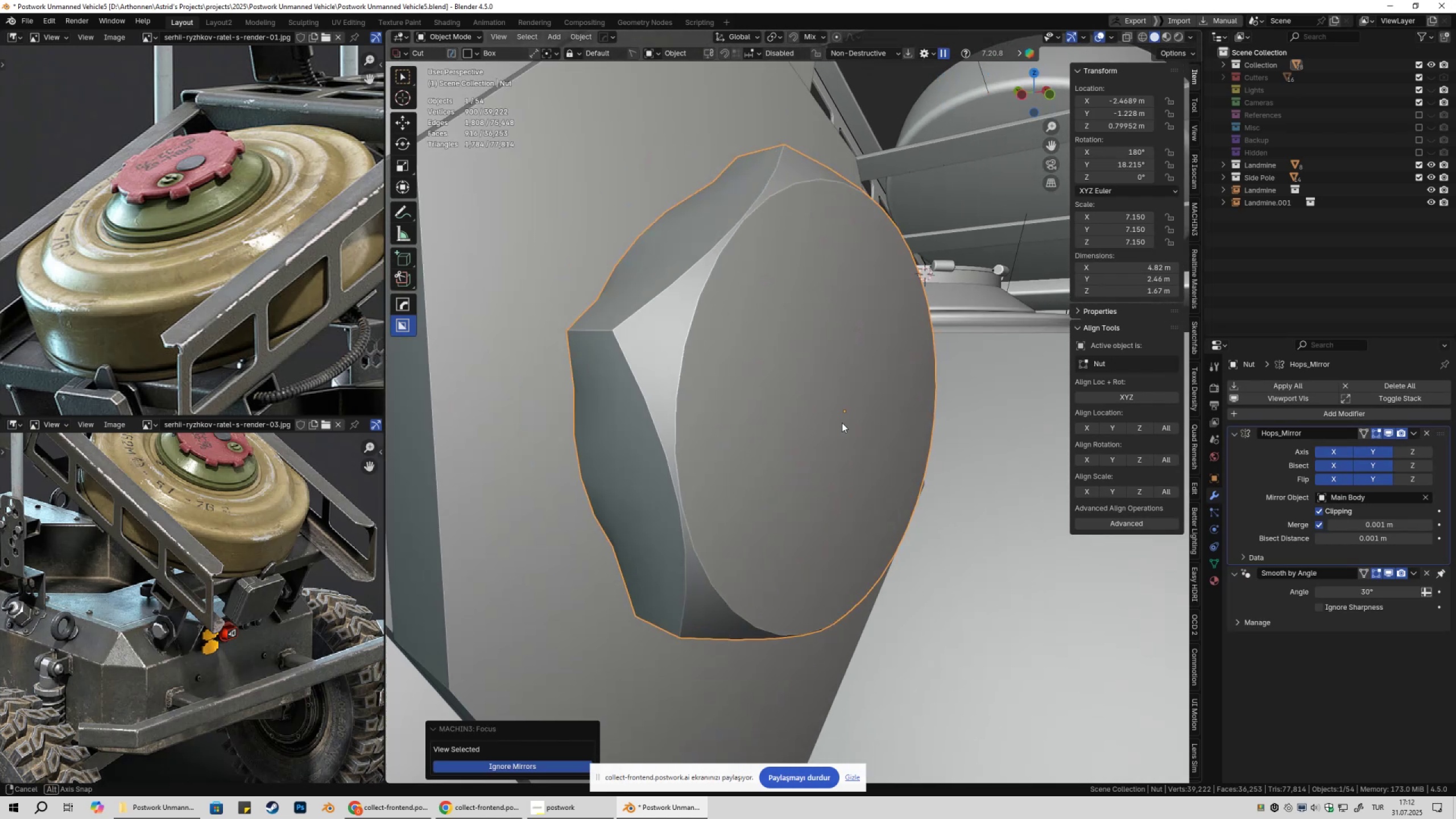 
scroll: coordinate [829, 448], scroll_direction: down, amount: 8.0
 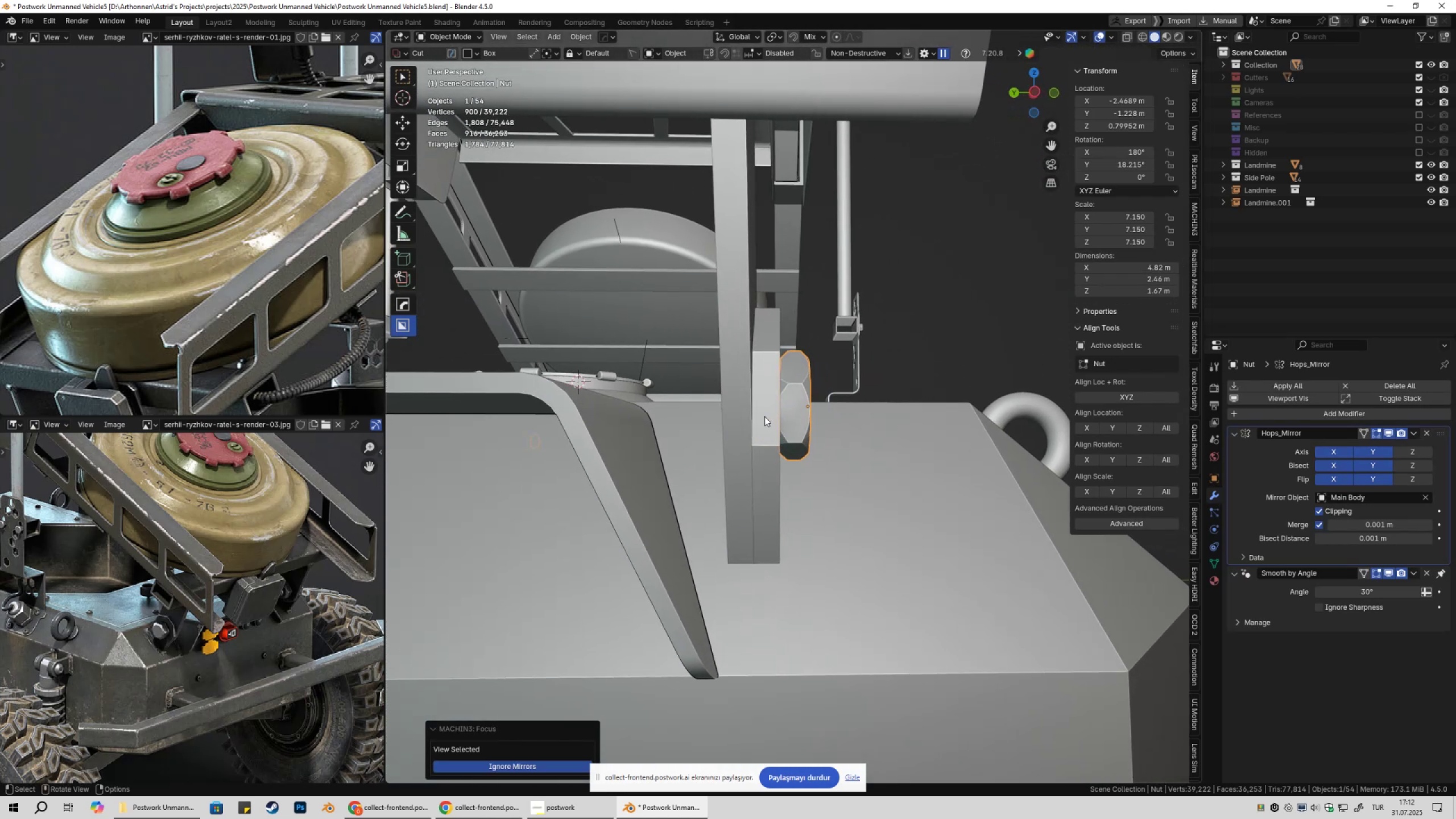 
double_click([725, 380])
 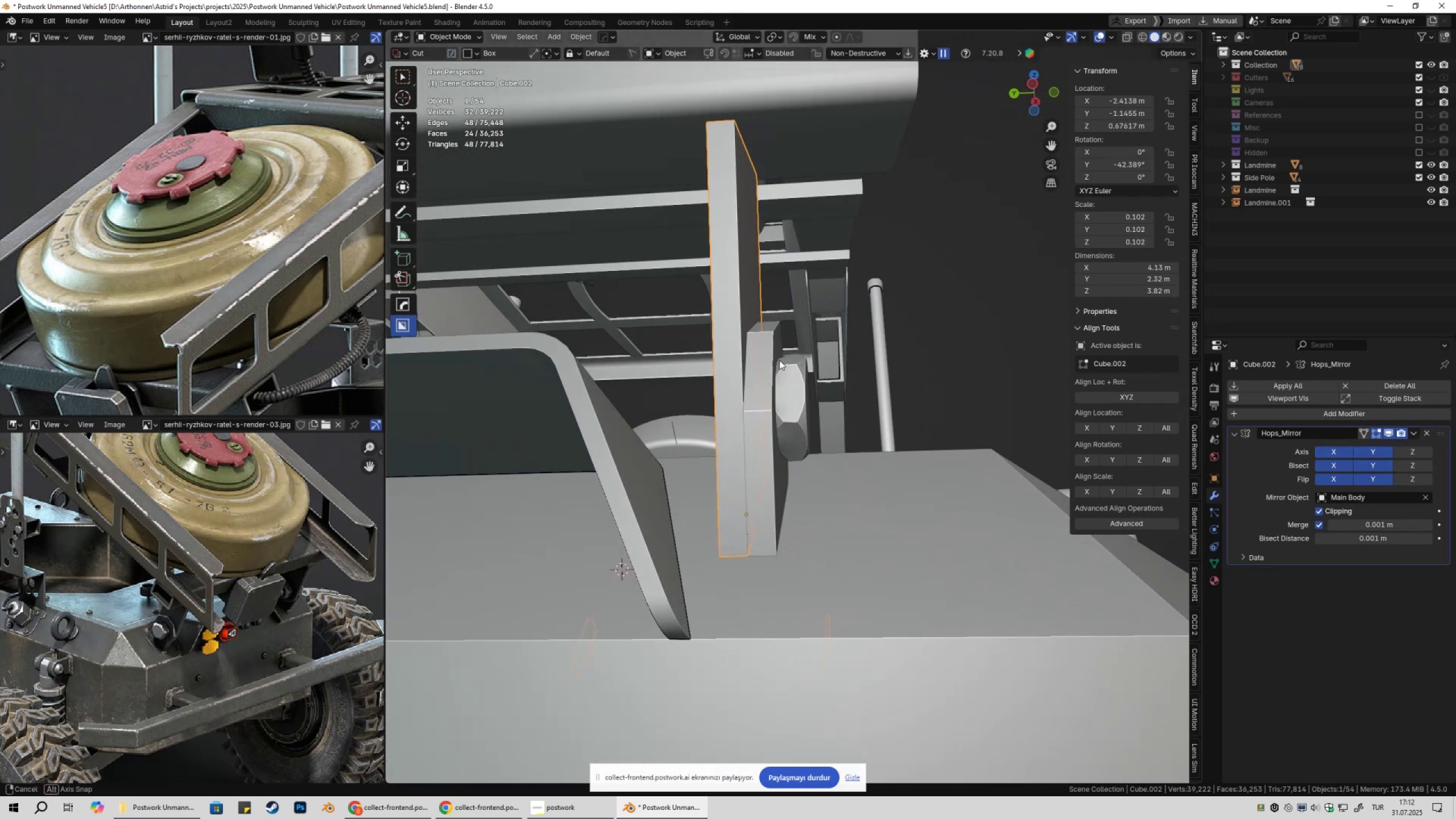 
scroll: coordinate [793, 384], scroll_direction: down, amount: 6.0
 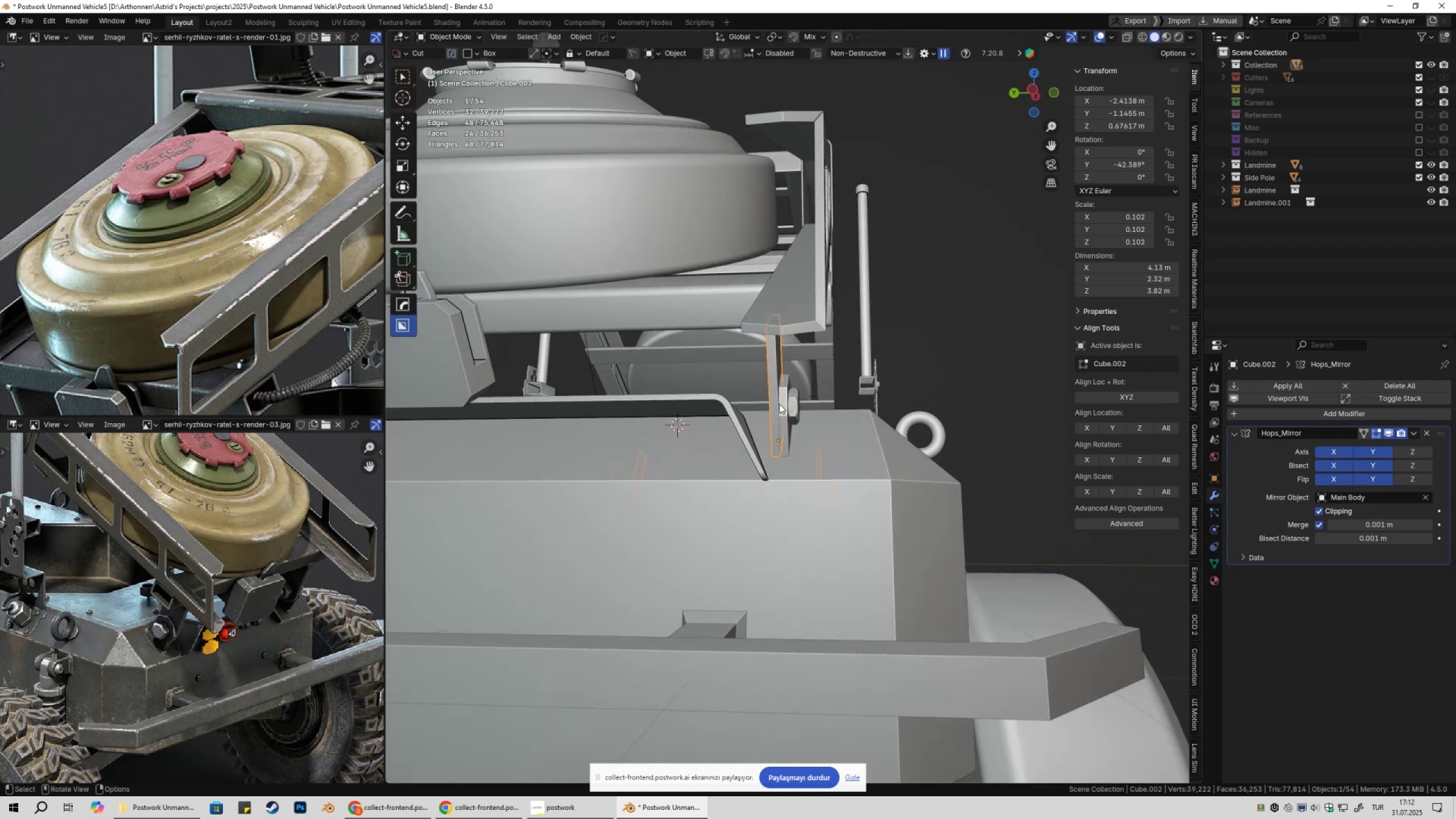 
left_click([783, 398])
 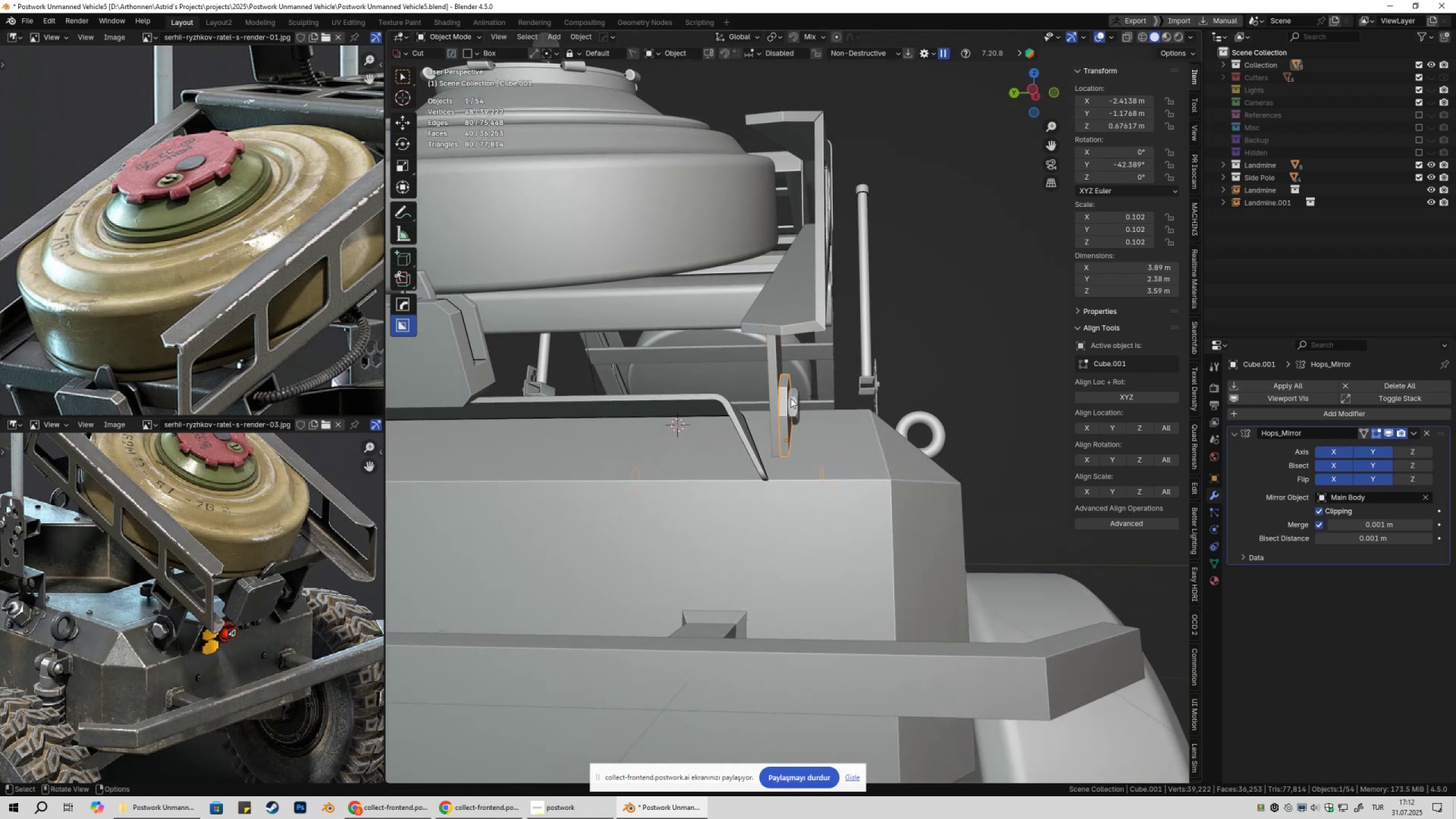 
hold_key(key=ShiftLeft, duration=0.32)
double_click([796, 398])
 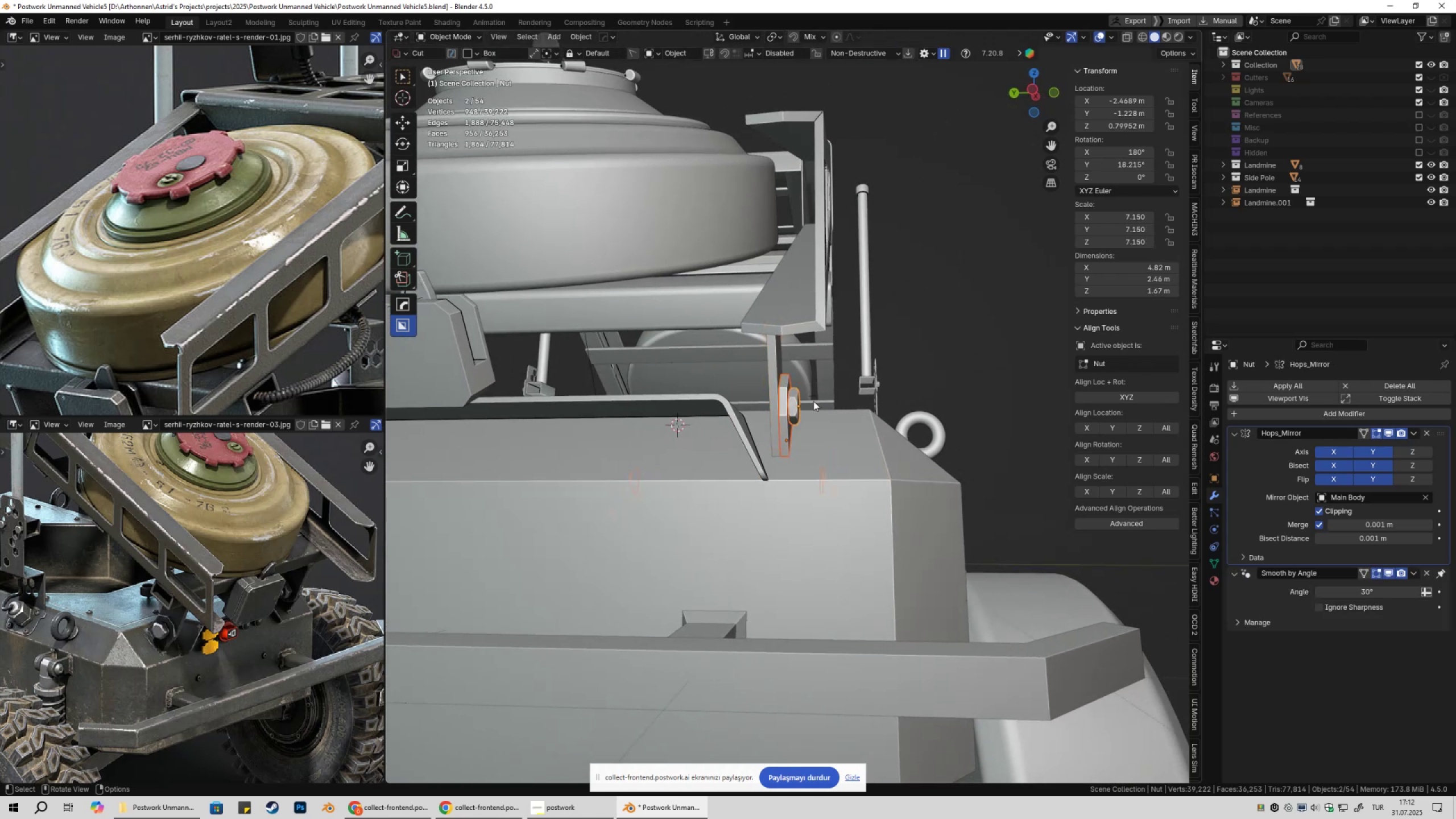 
scroll: coordinate [814, 405], scroll_direction: up, amount: 6.0
 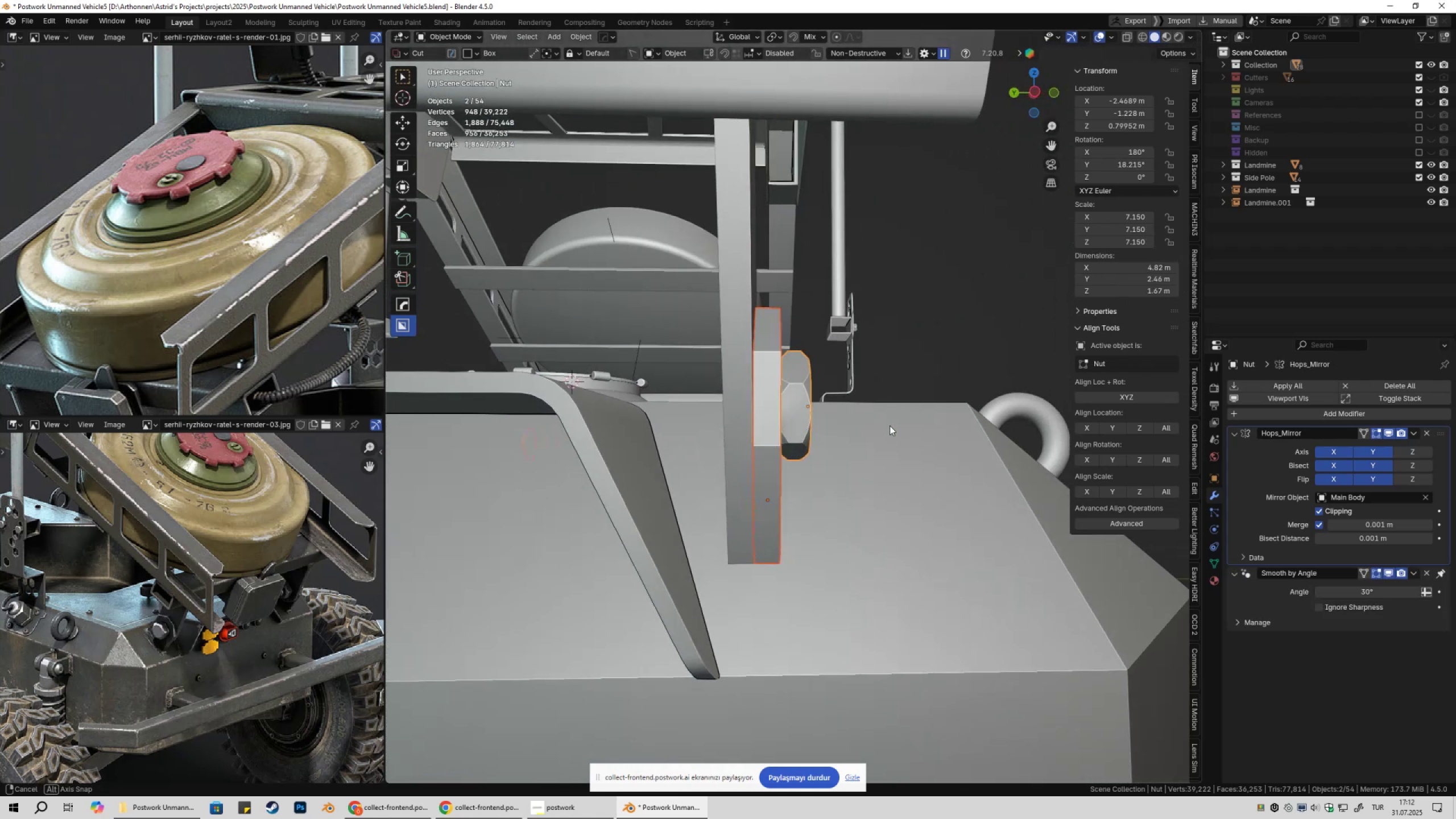 
type(Dxyrz180)
key(NumpadEnter)
type(gygy)
 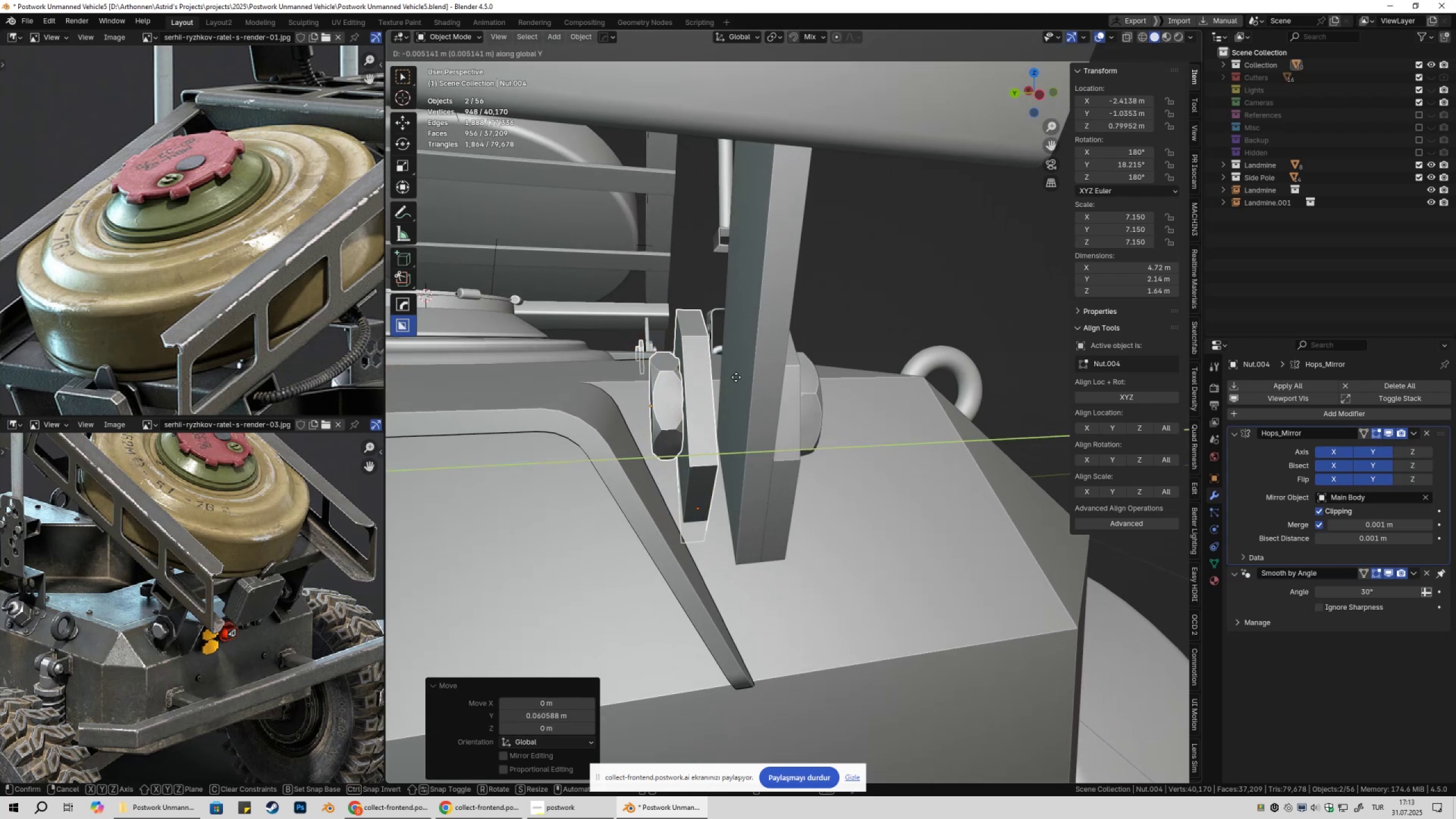 
hold_key(key=ControlLeft, duration=0.41)
left_click([736, 376])
 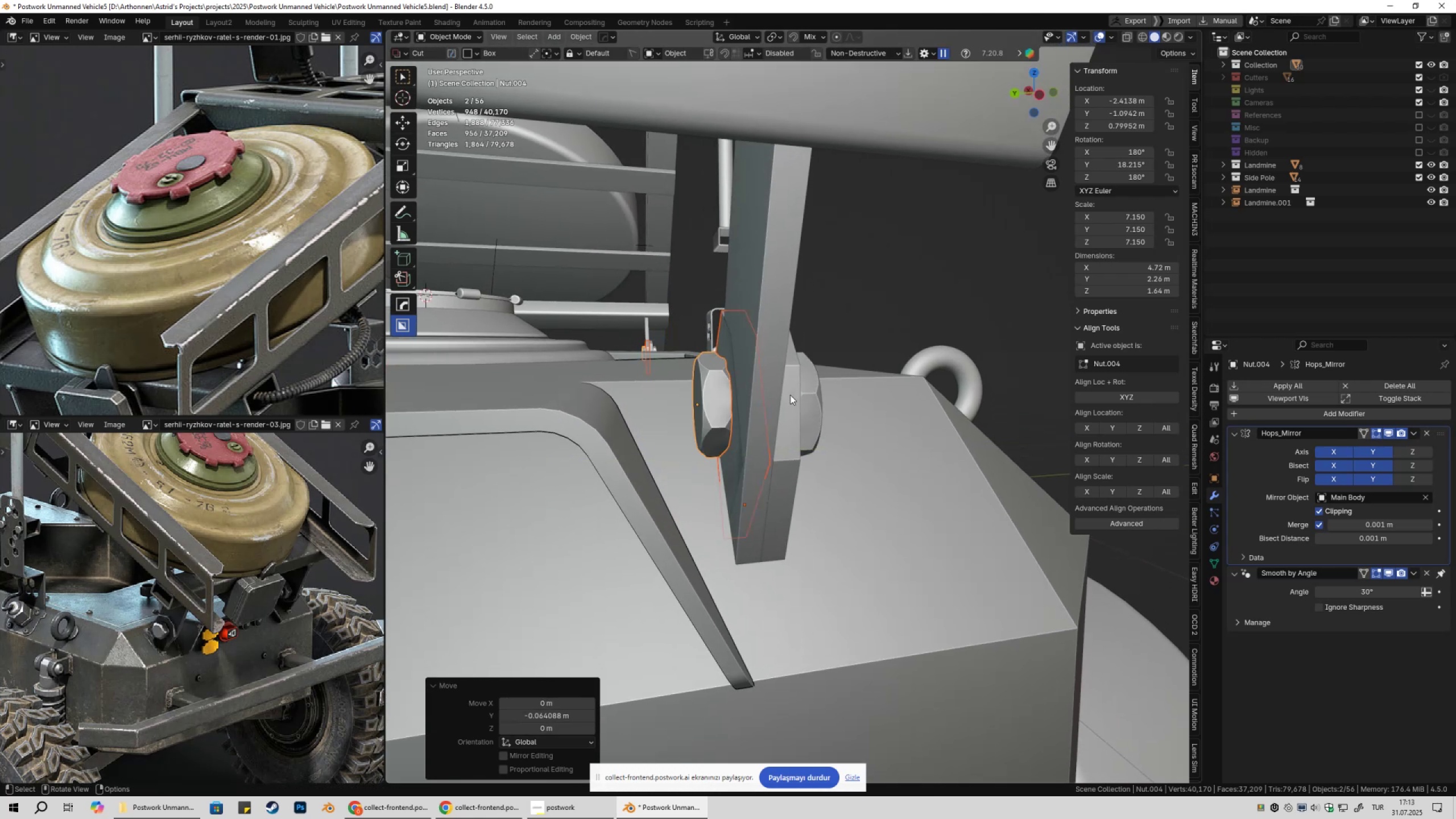 
type(gy)
 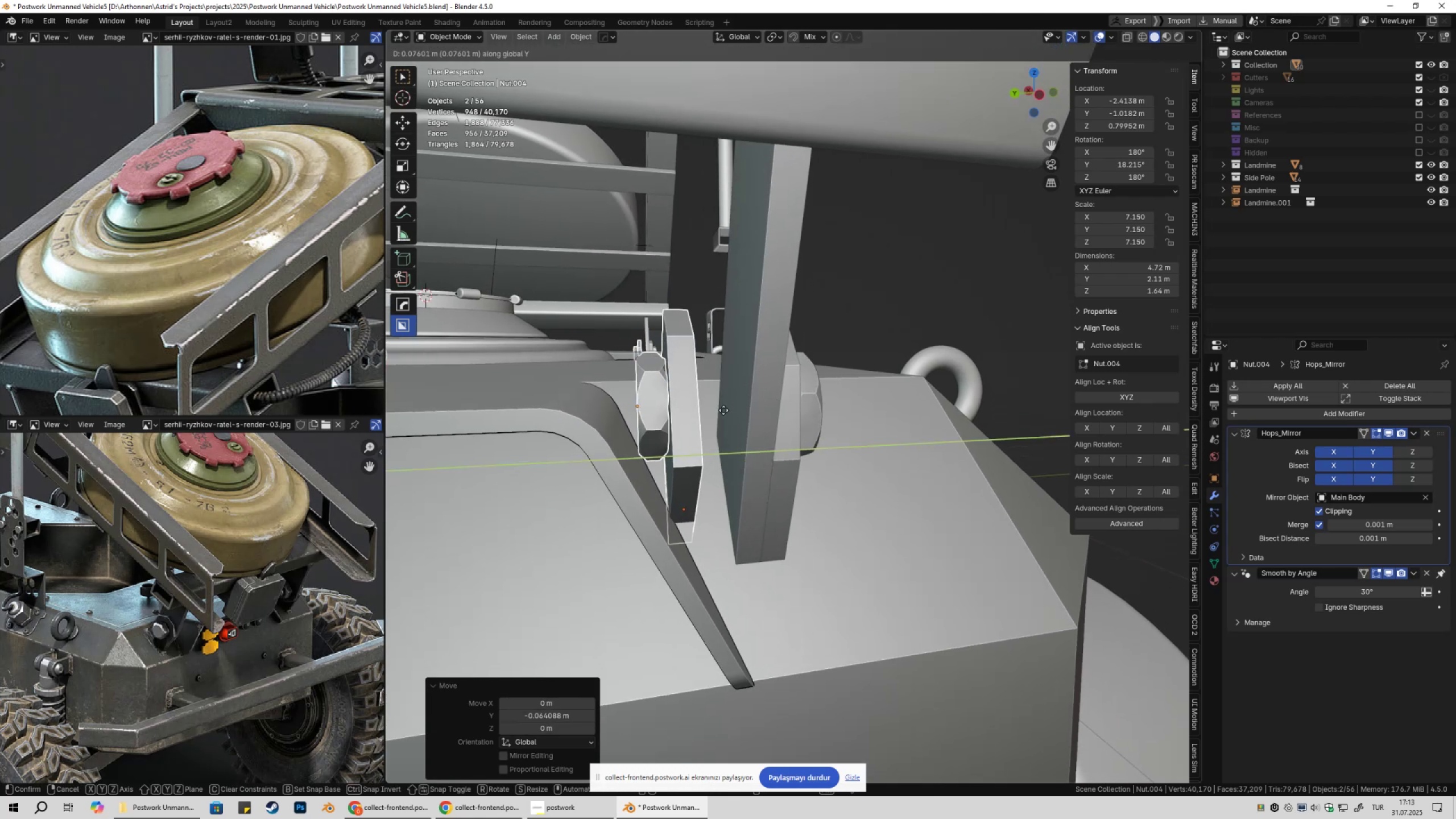 
left_click([723, 410])
 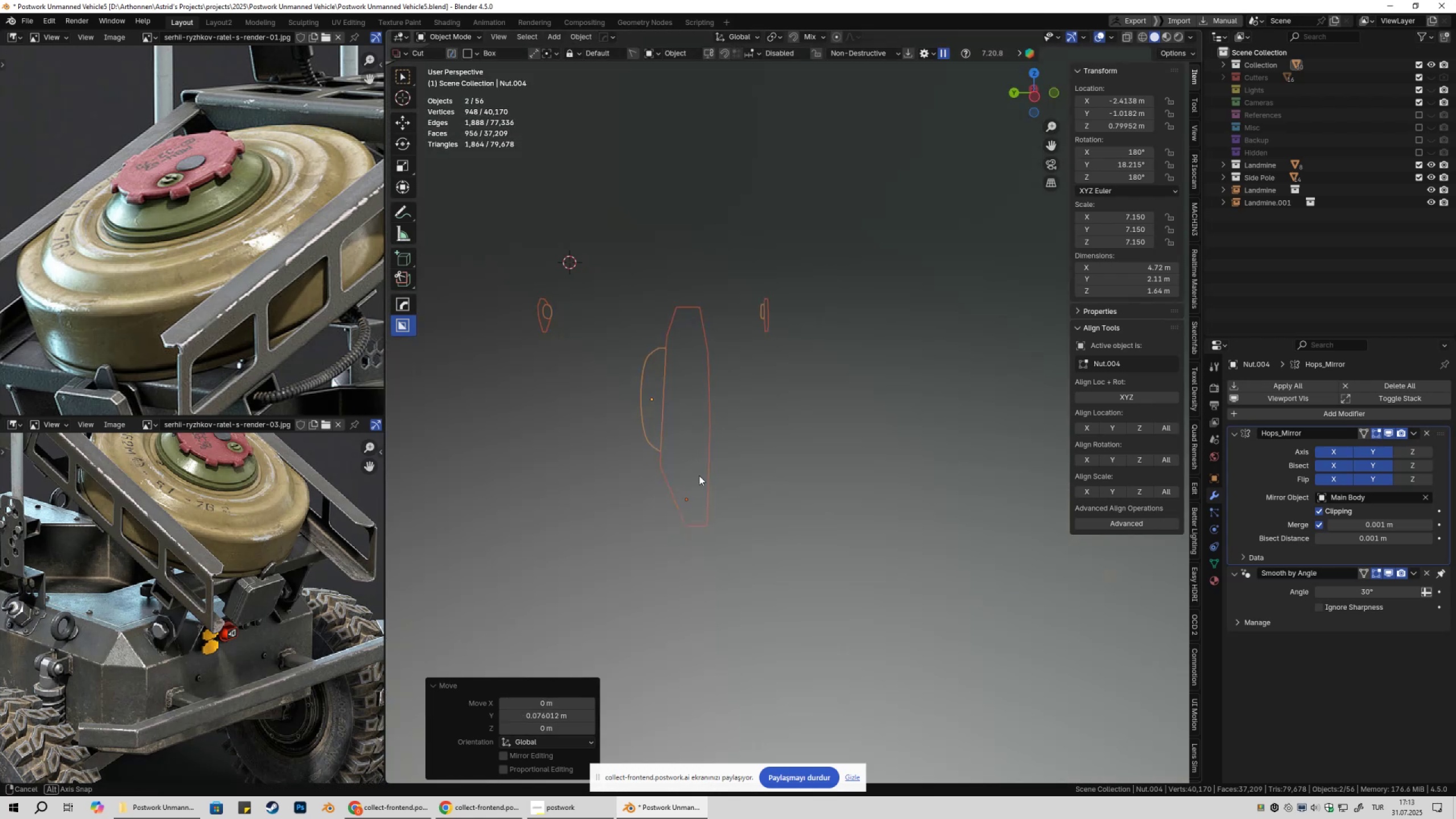 
scroll: coordinate [710, 505], scroll_direction: up, amount: 2.0
 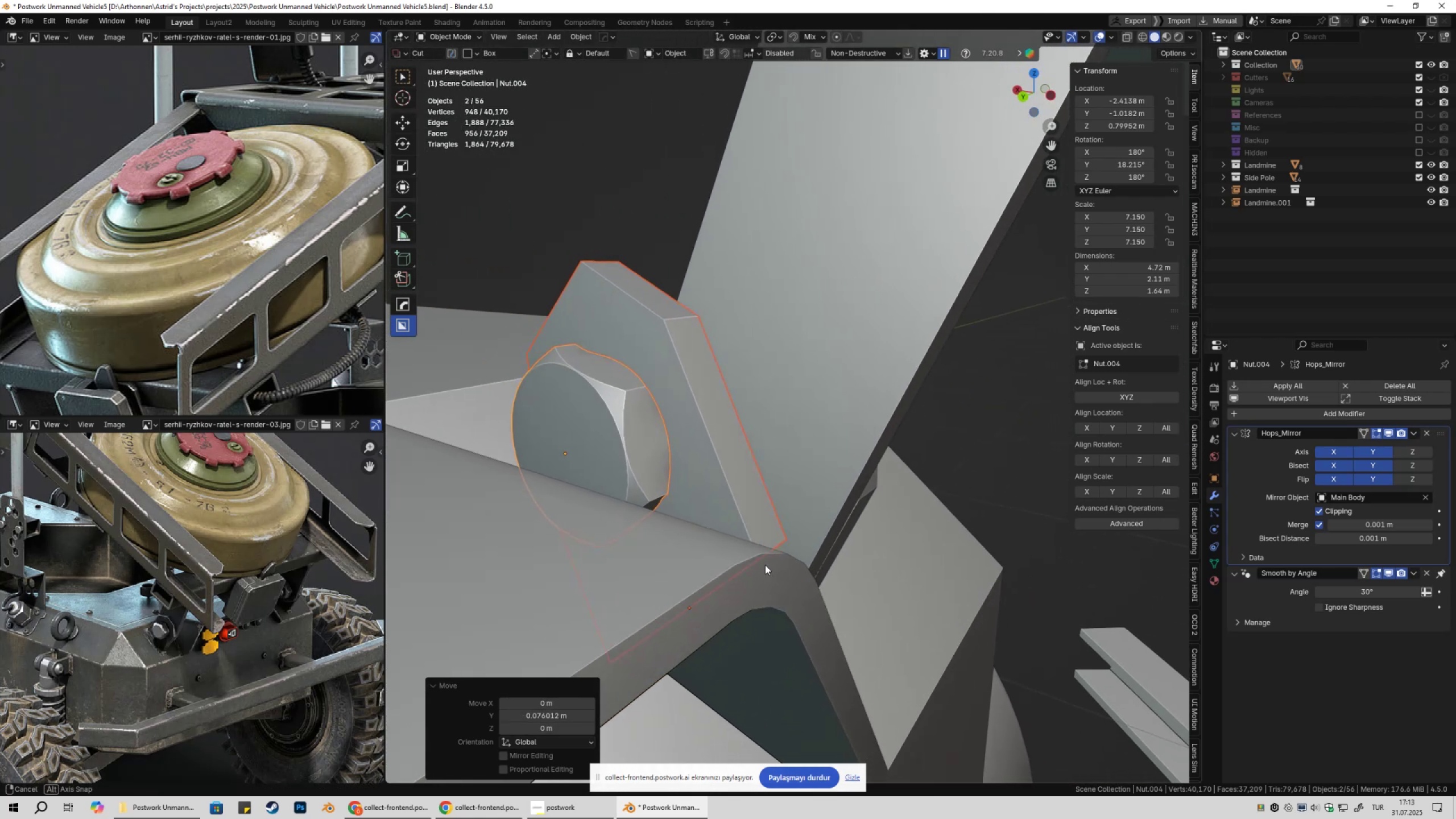 
key(Control+Z)
 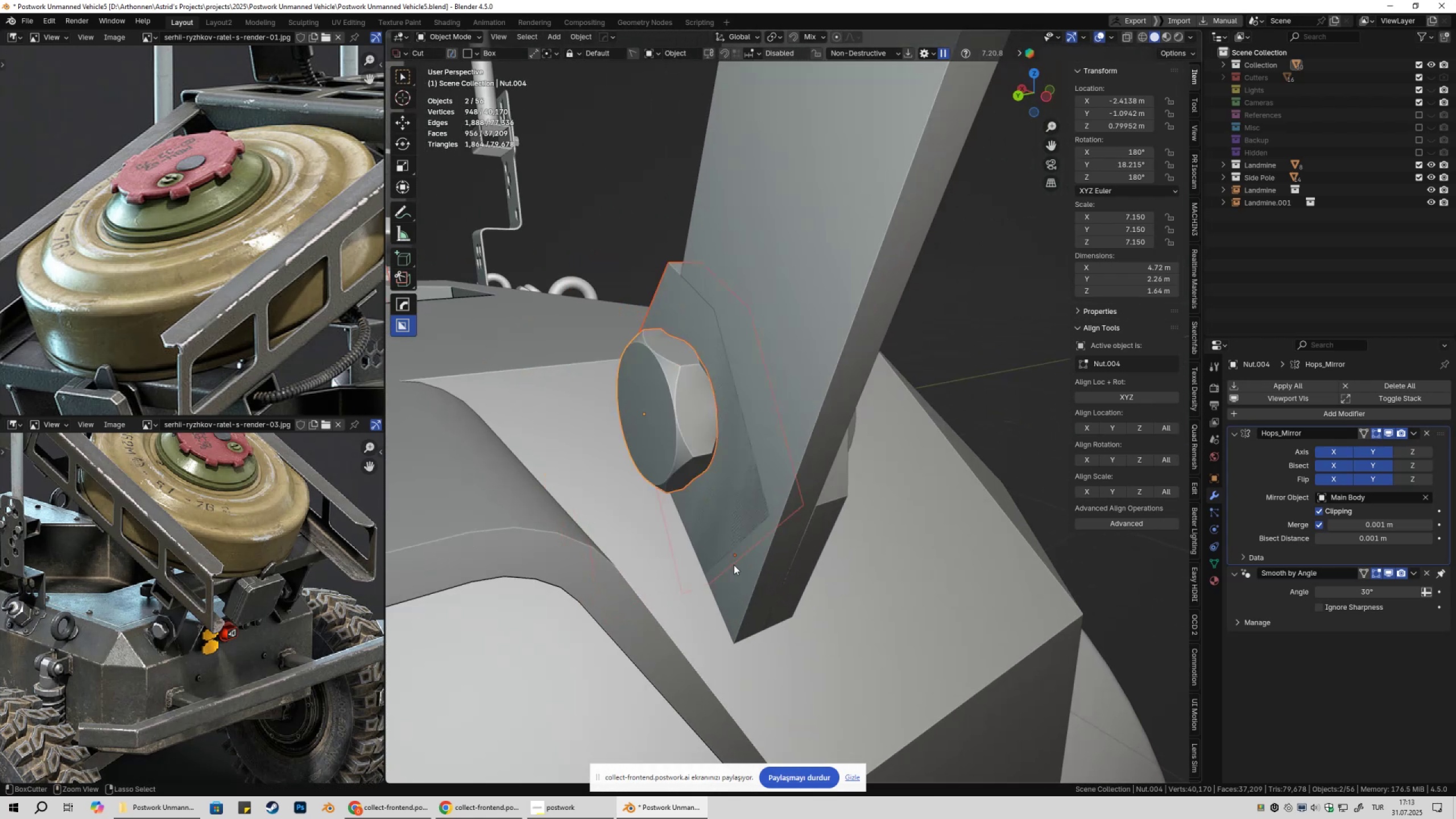 
key(Control+Z)
 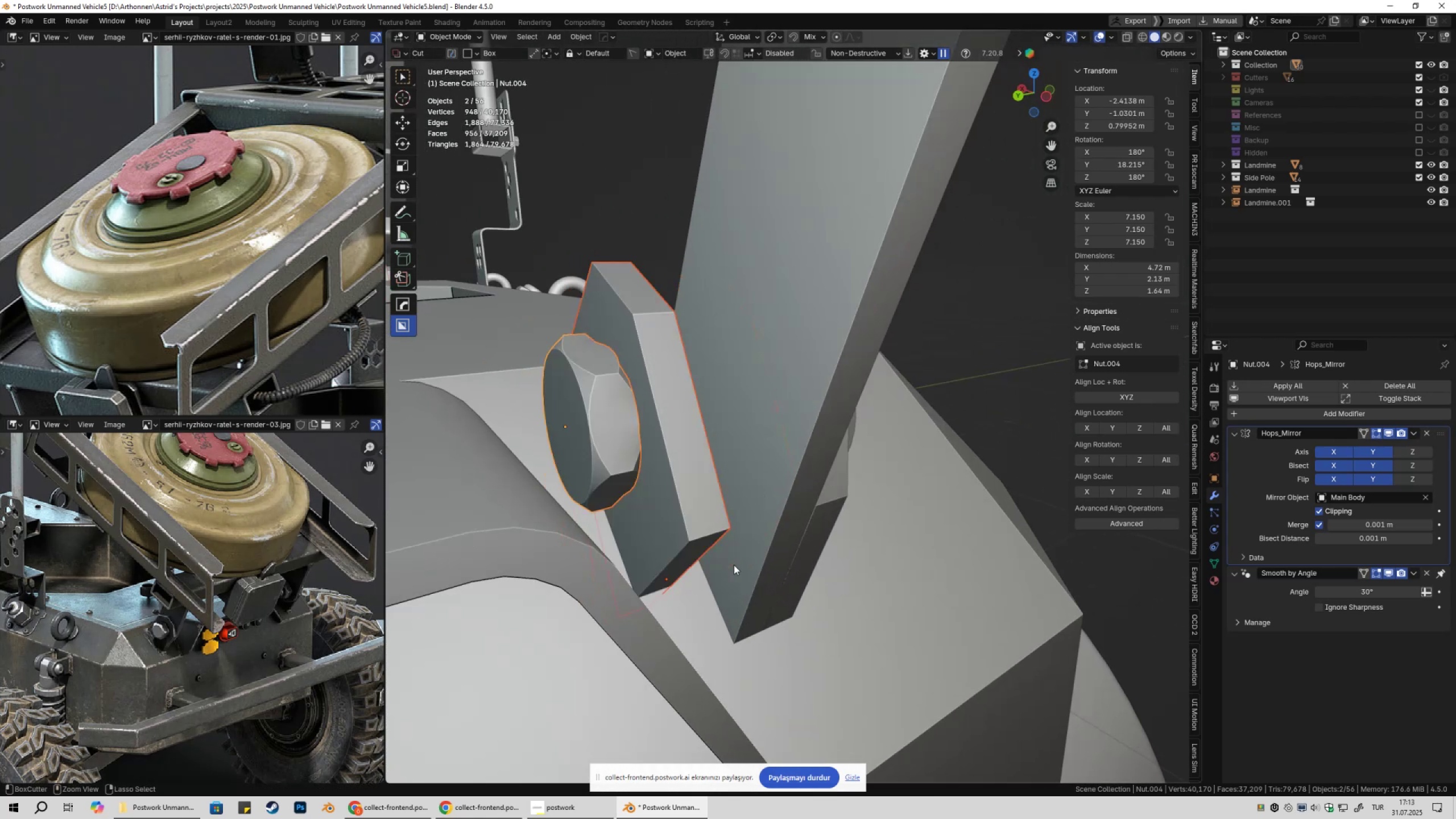 
key(Control+Z)
 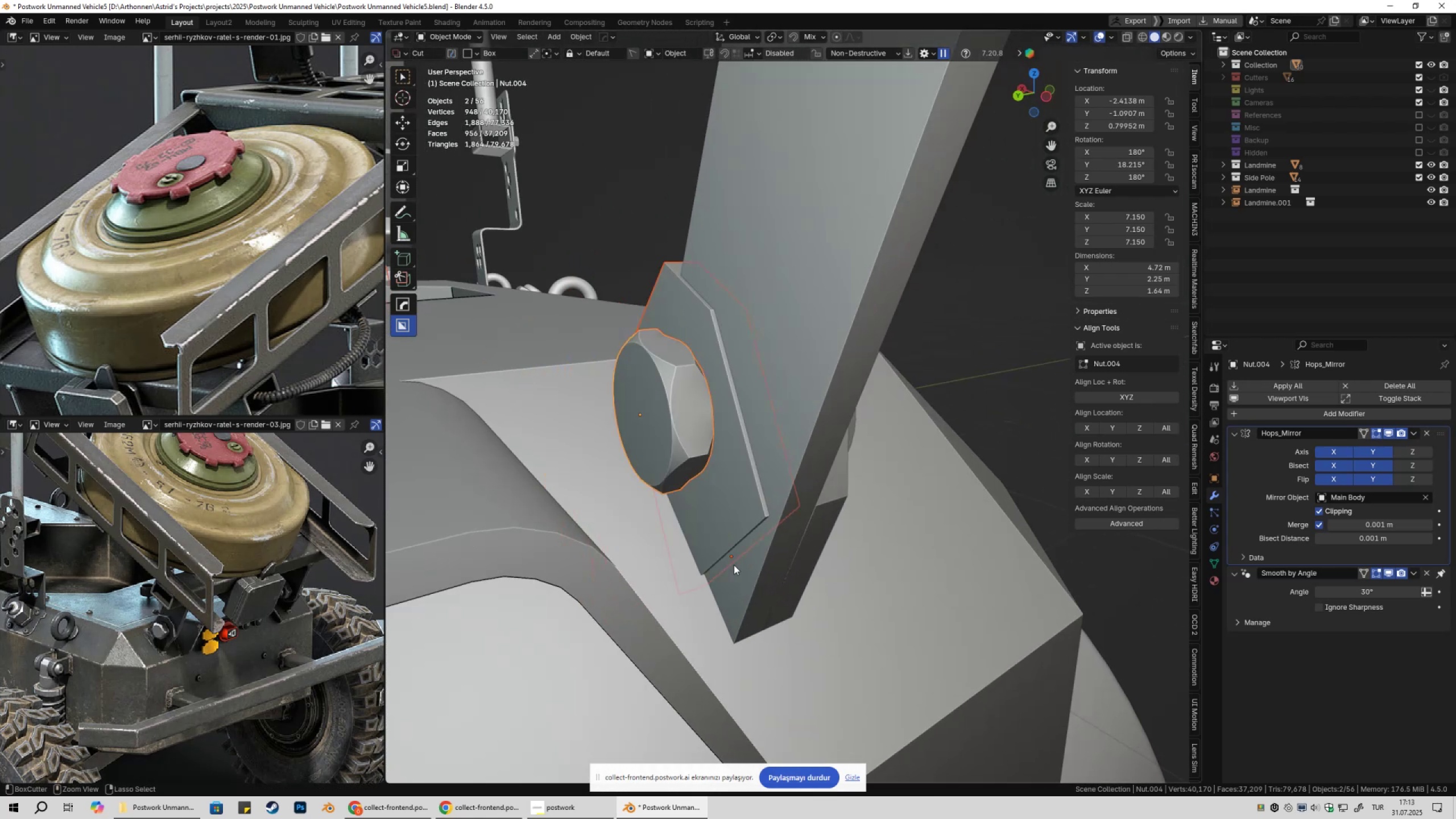 
key(Control+Z)
 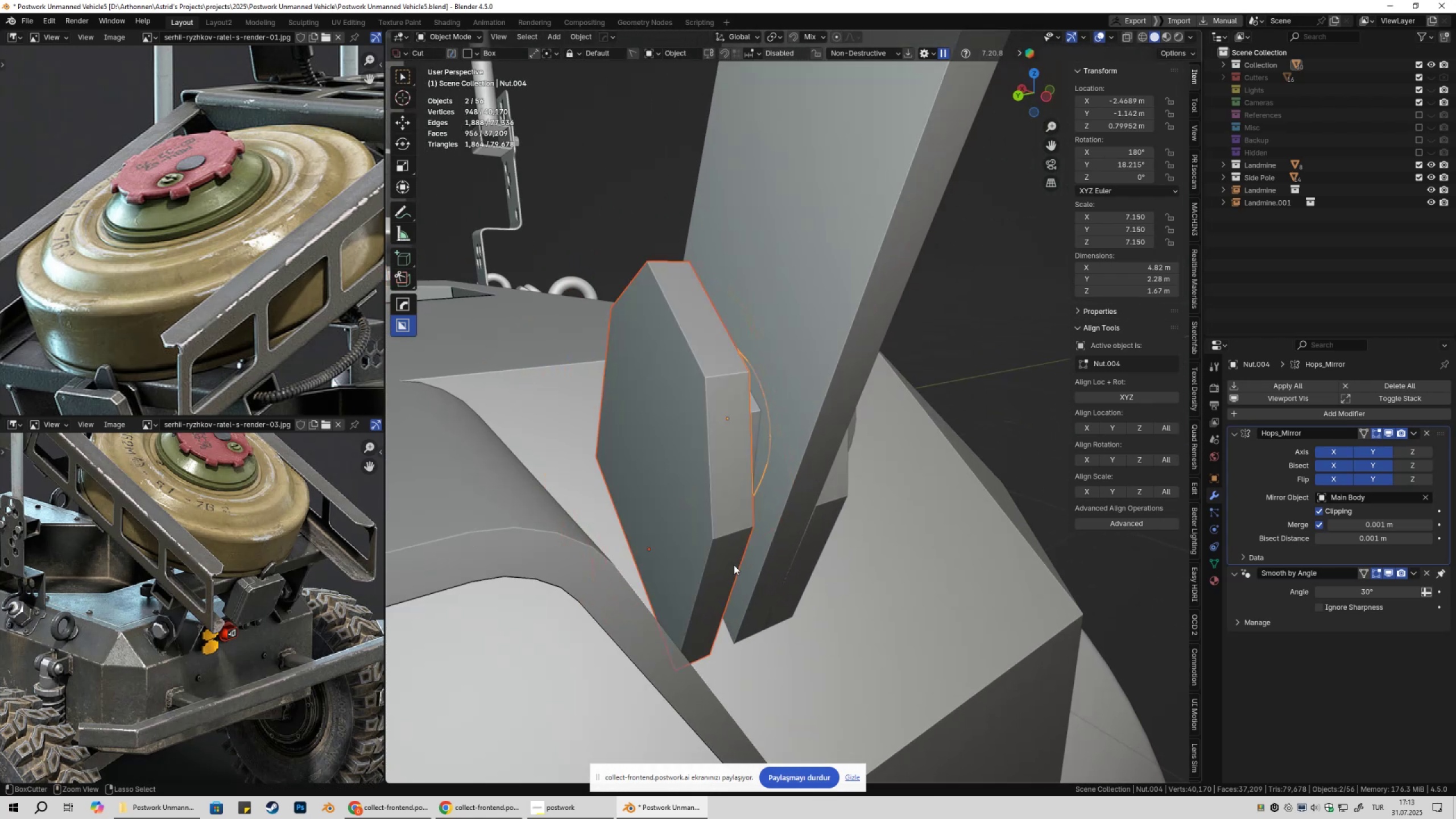 
key(Control+Z)
 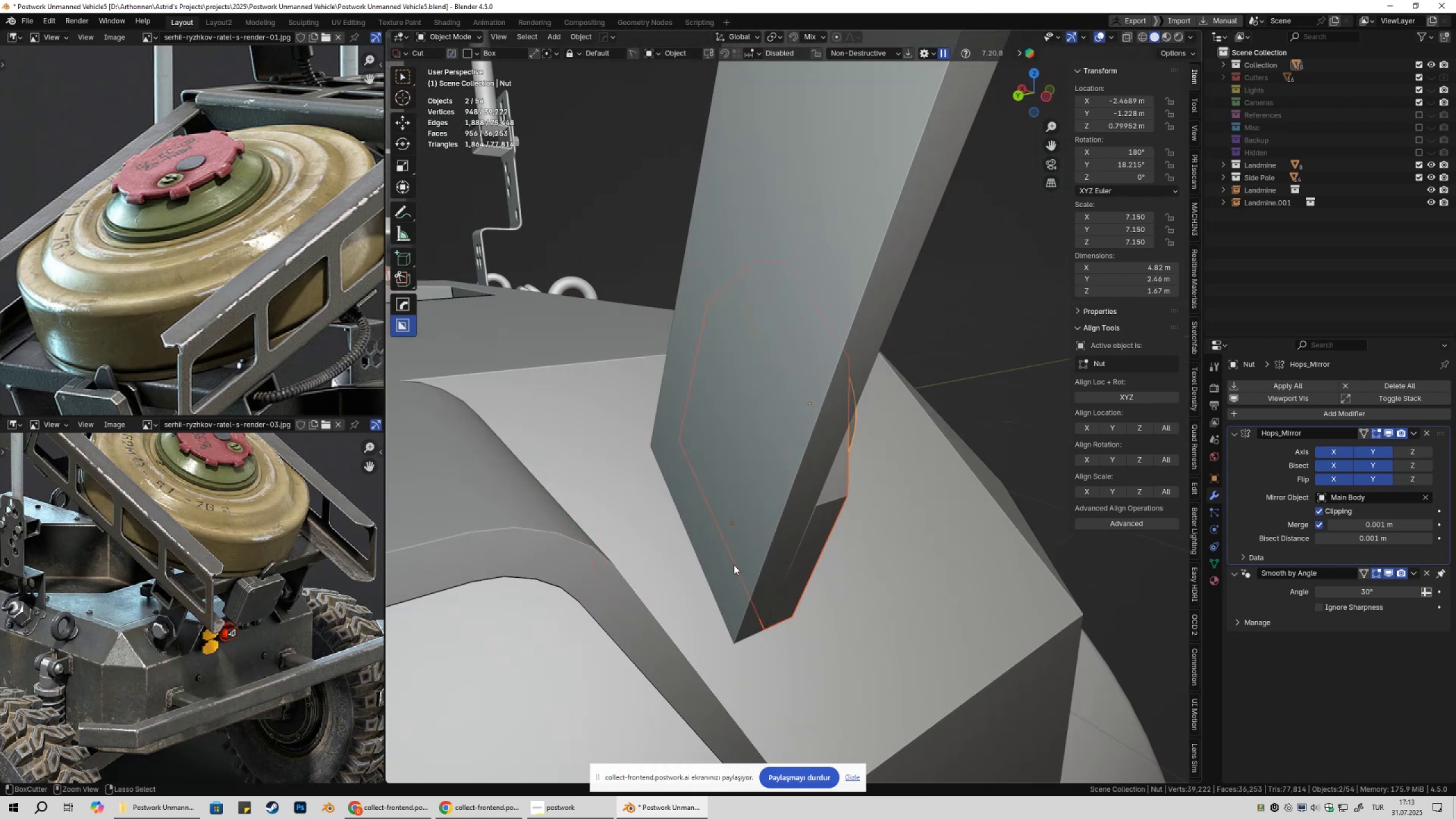 
key(Control+Z)
 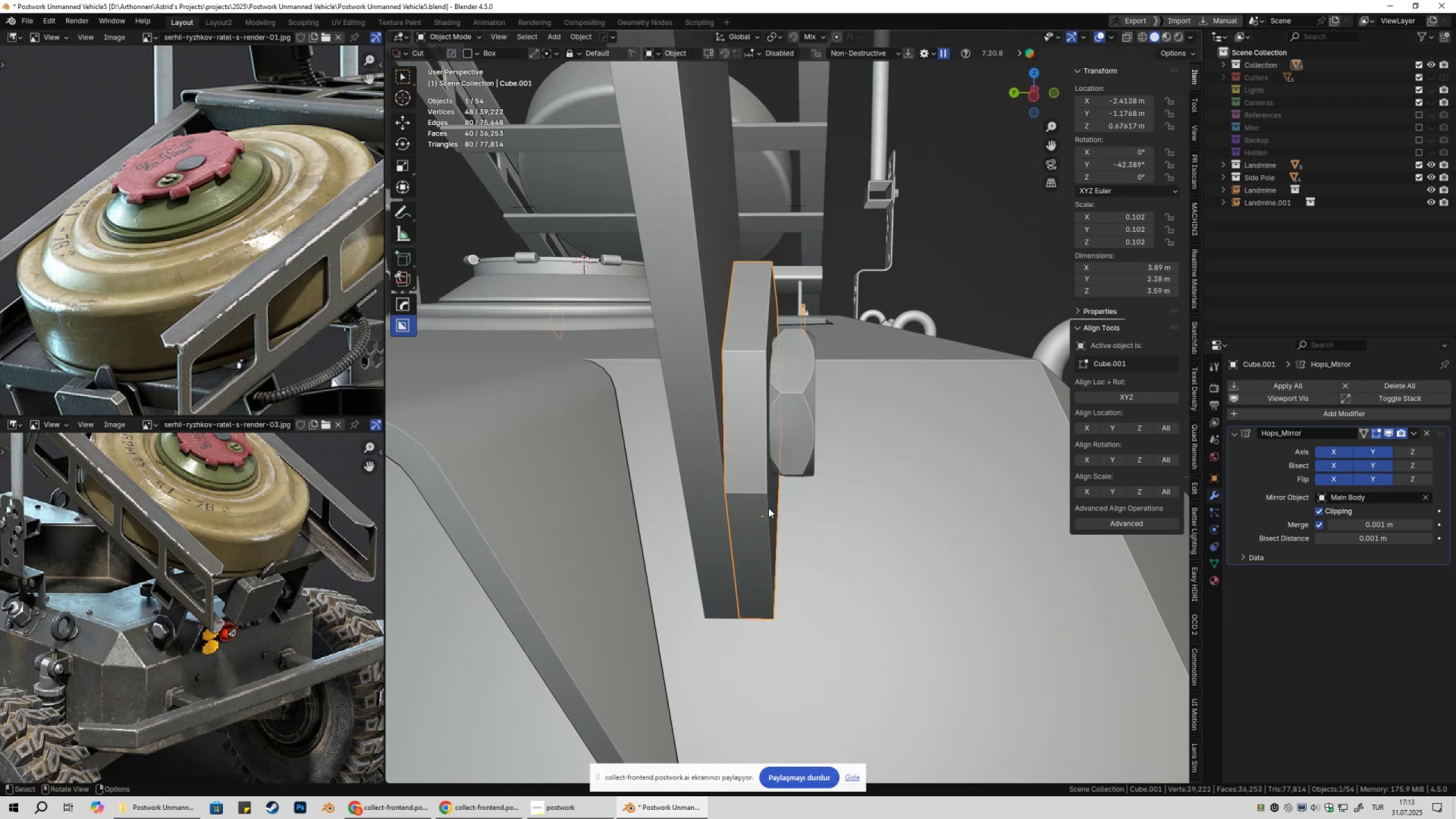 
hold_key(key=ShiftLeft, duration=0.31)
left_click([809, 425])
 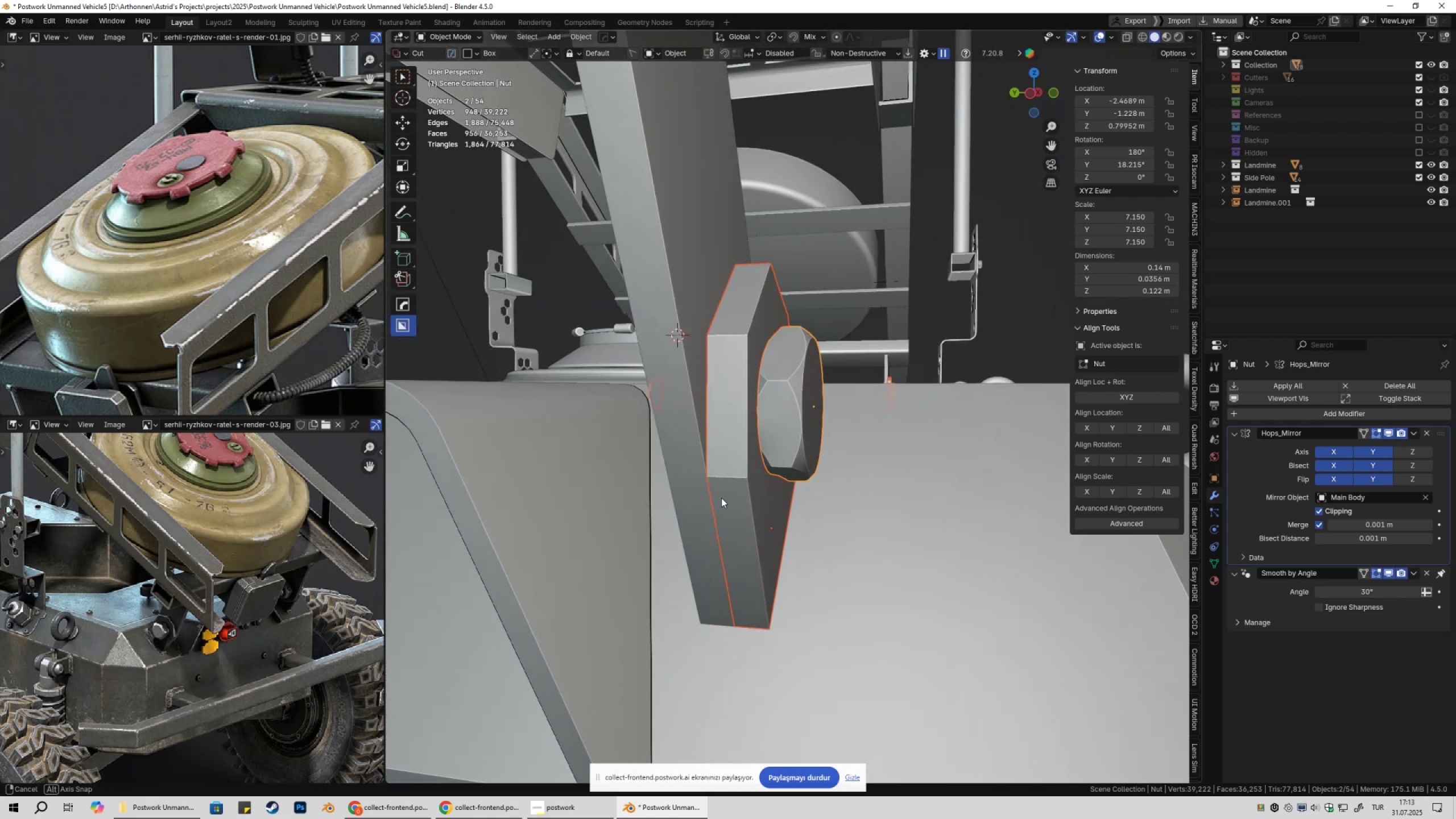 
left_click([739, 483])
 